 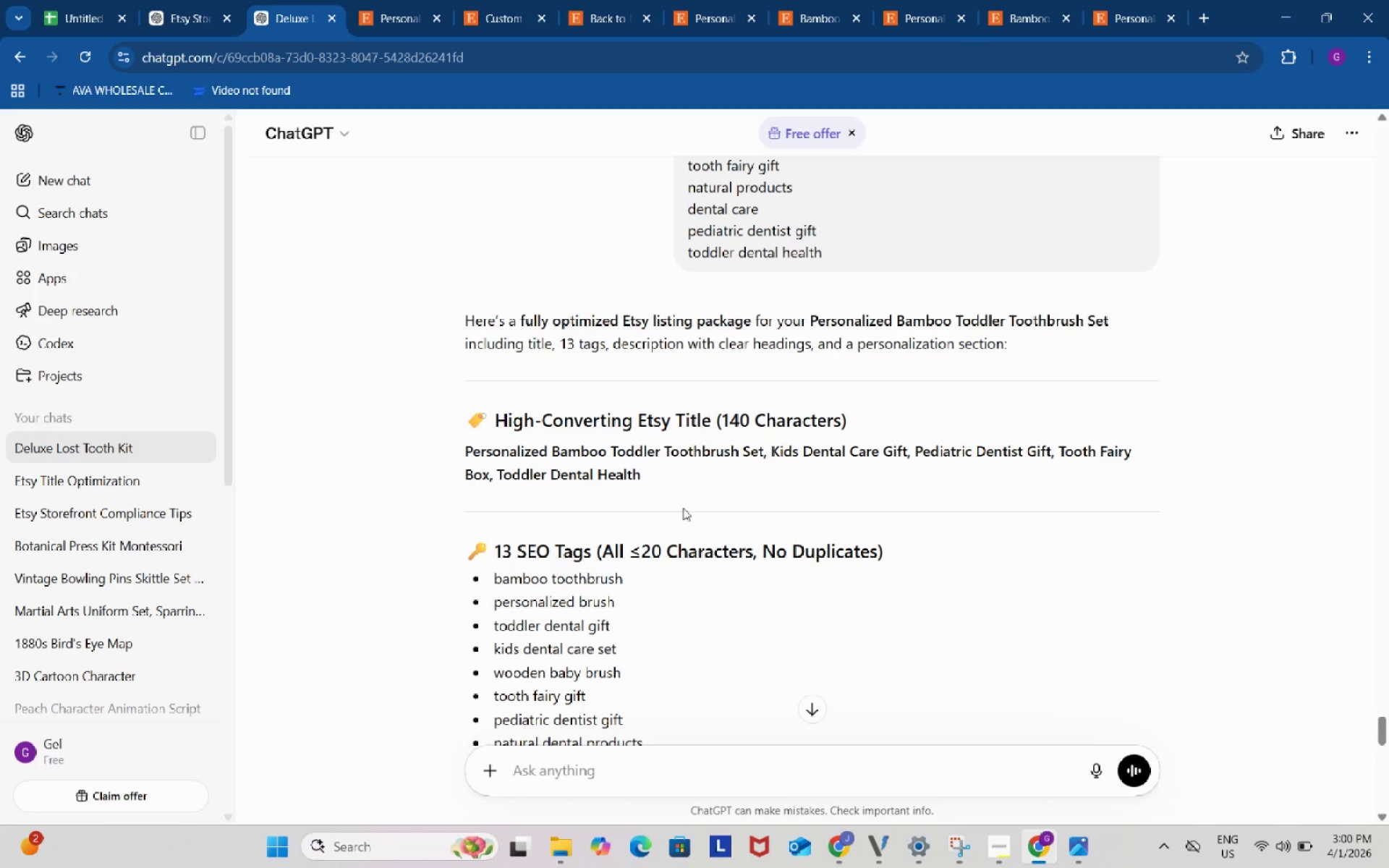 
scroll: coordinate [778, 553], scroll_direction: down, amount: 8.0
 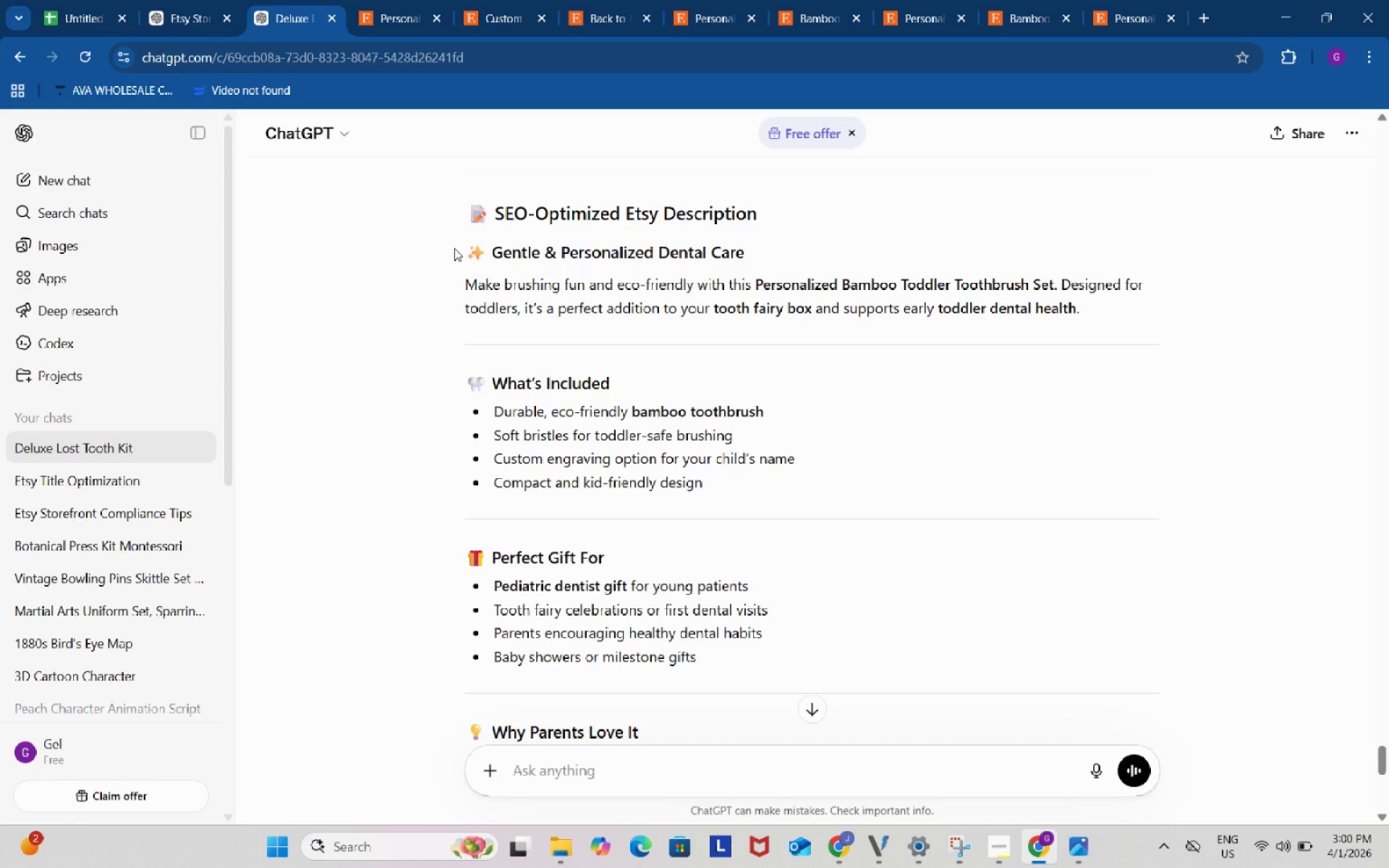 
left_click_drag(start_coordinate=[454, 248], to_coordinate=[739, 556])
 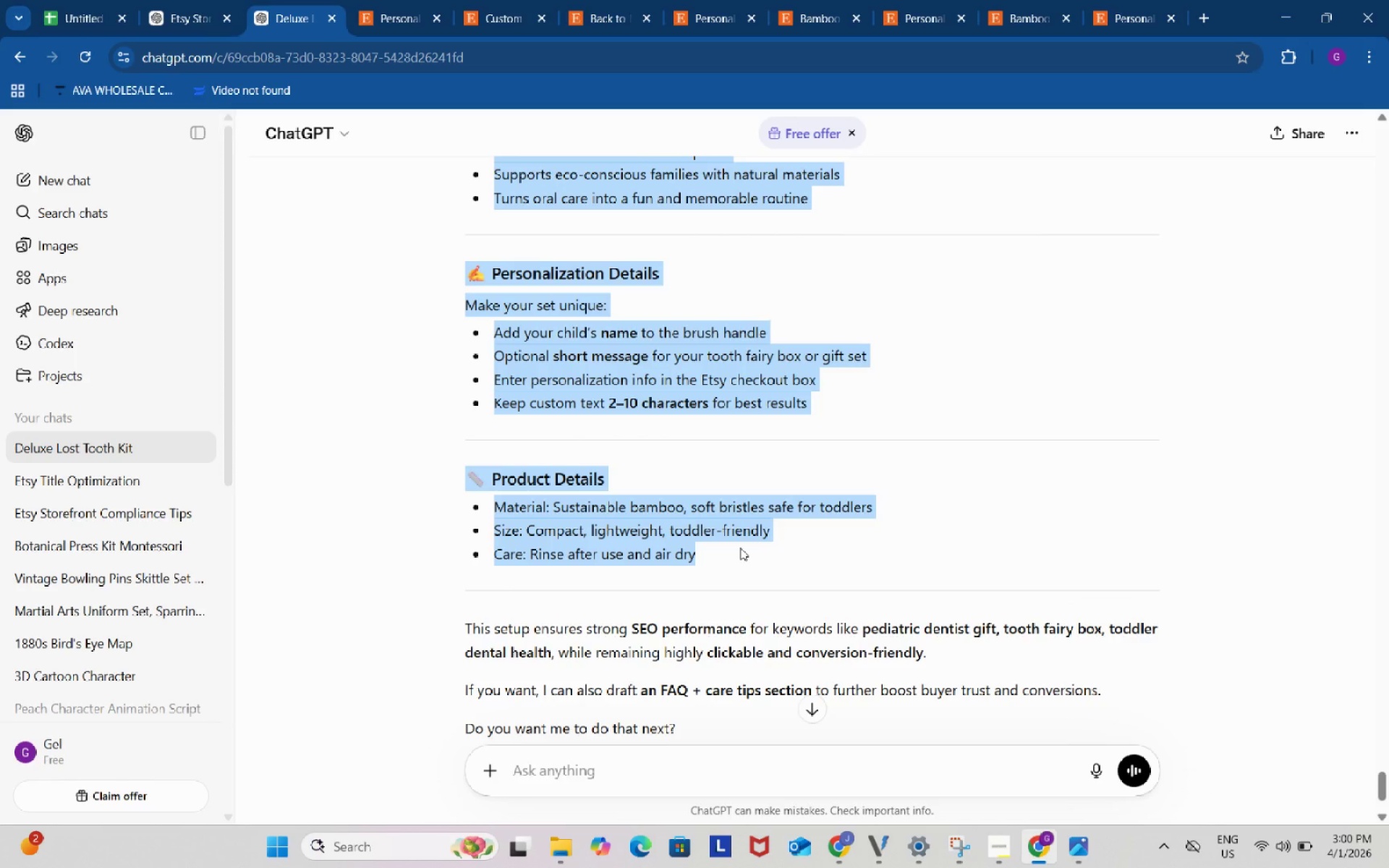 
scroll: coordinate [700, 542], scroll_direction: down, amount: 7.0
 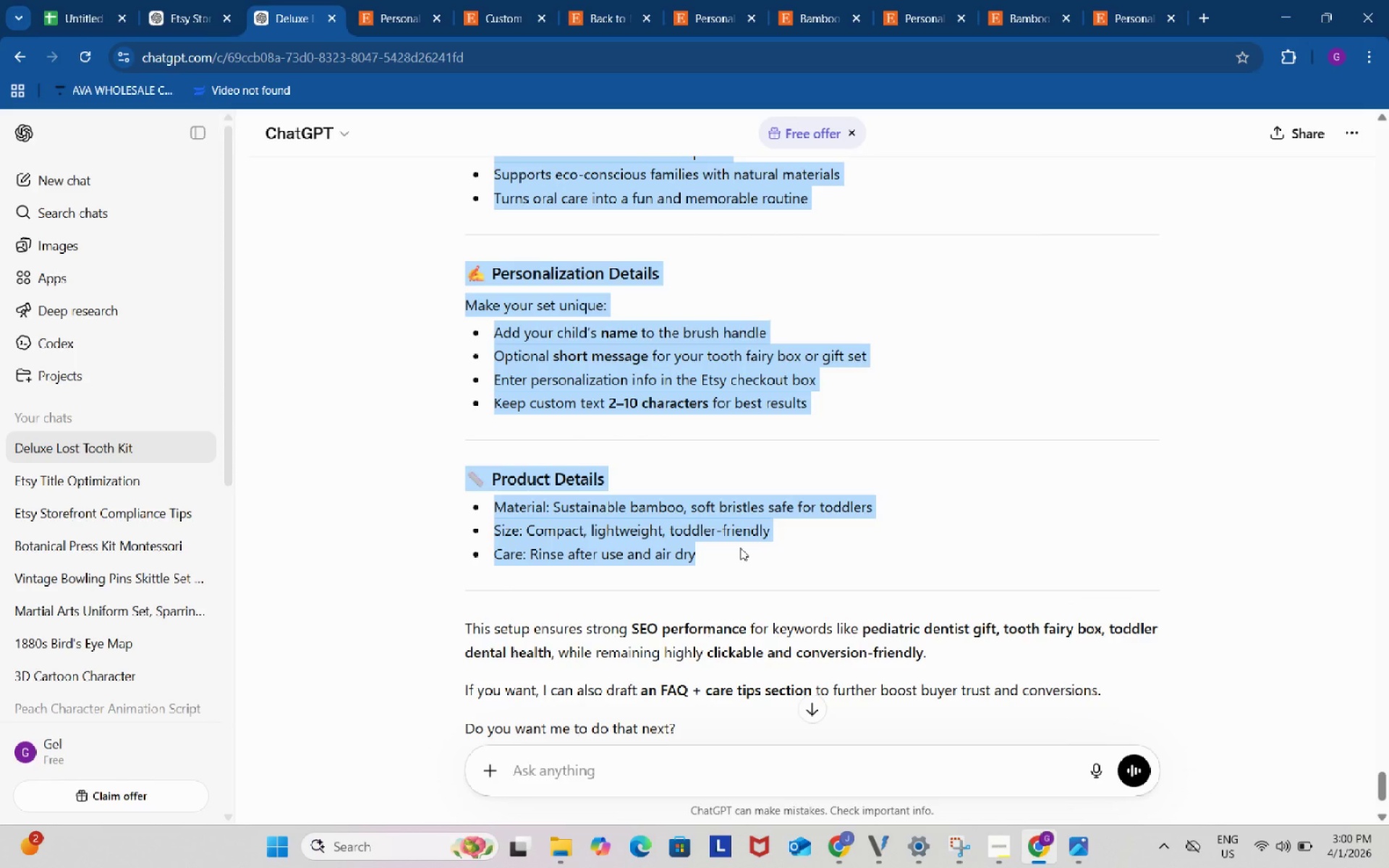 
key(Control+ControlLeft)
 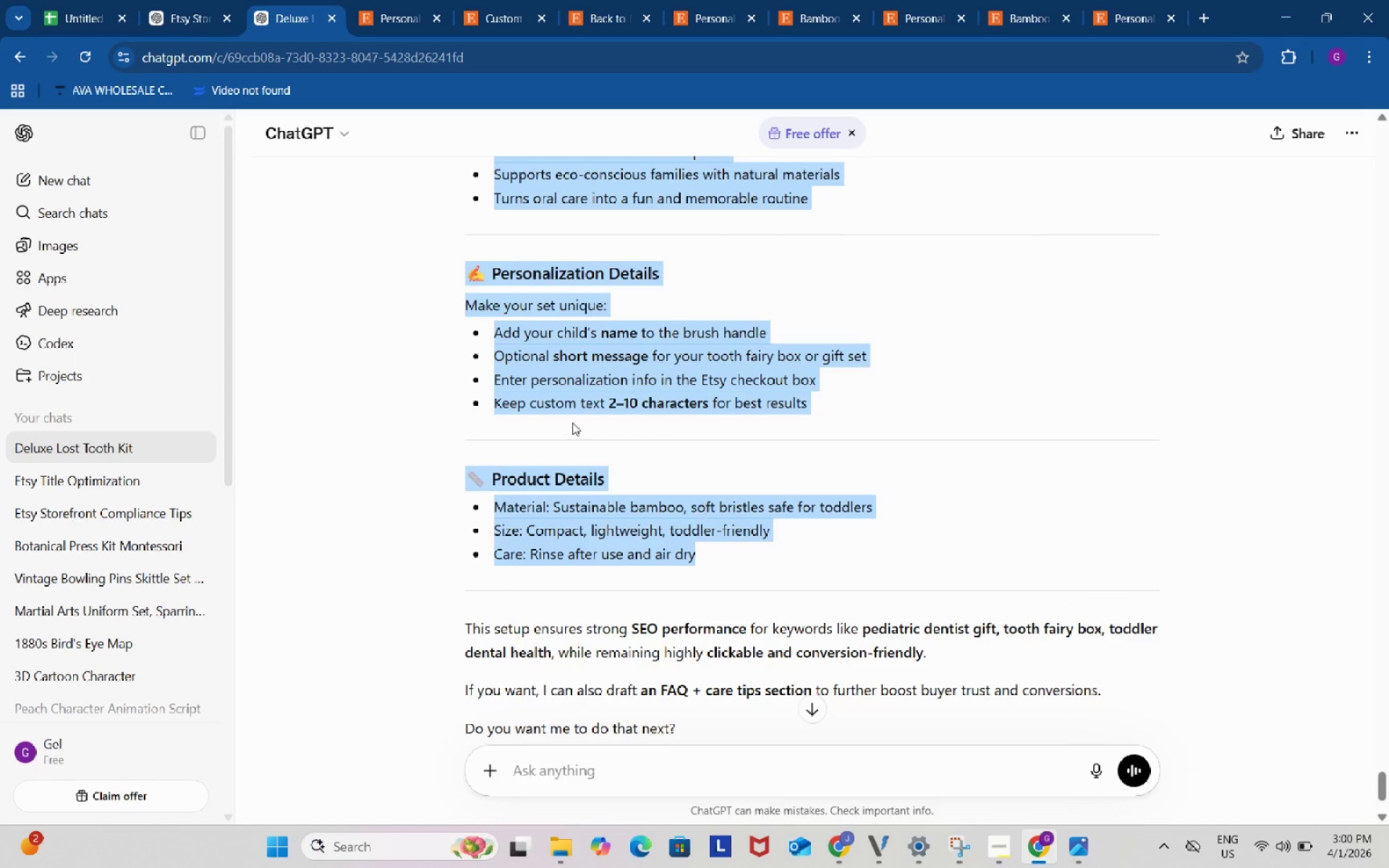 
key(Control+C)
 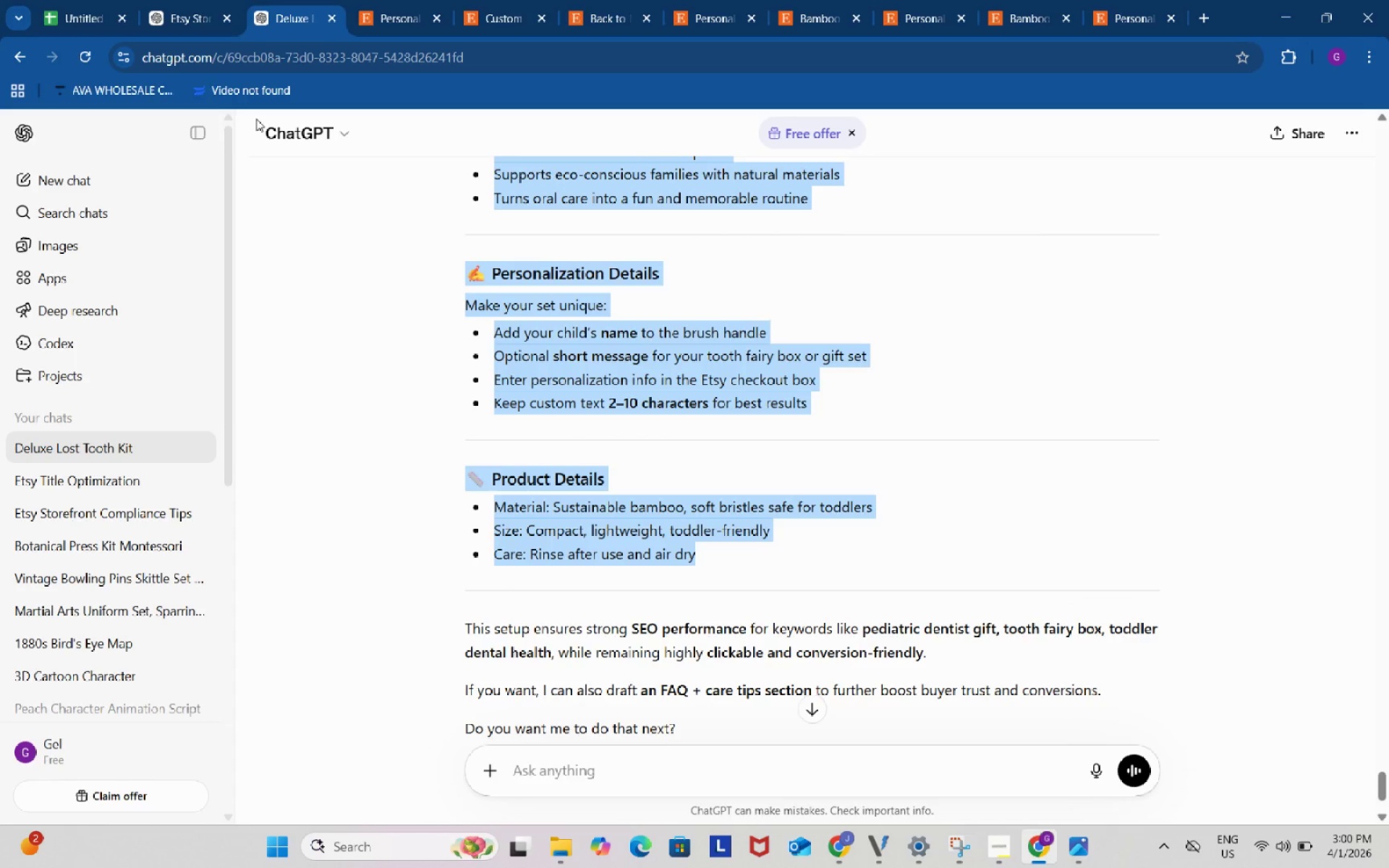 
key(Control+ControlLeft)
 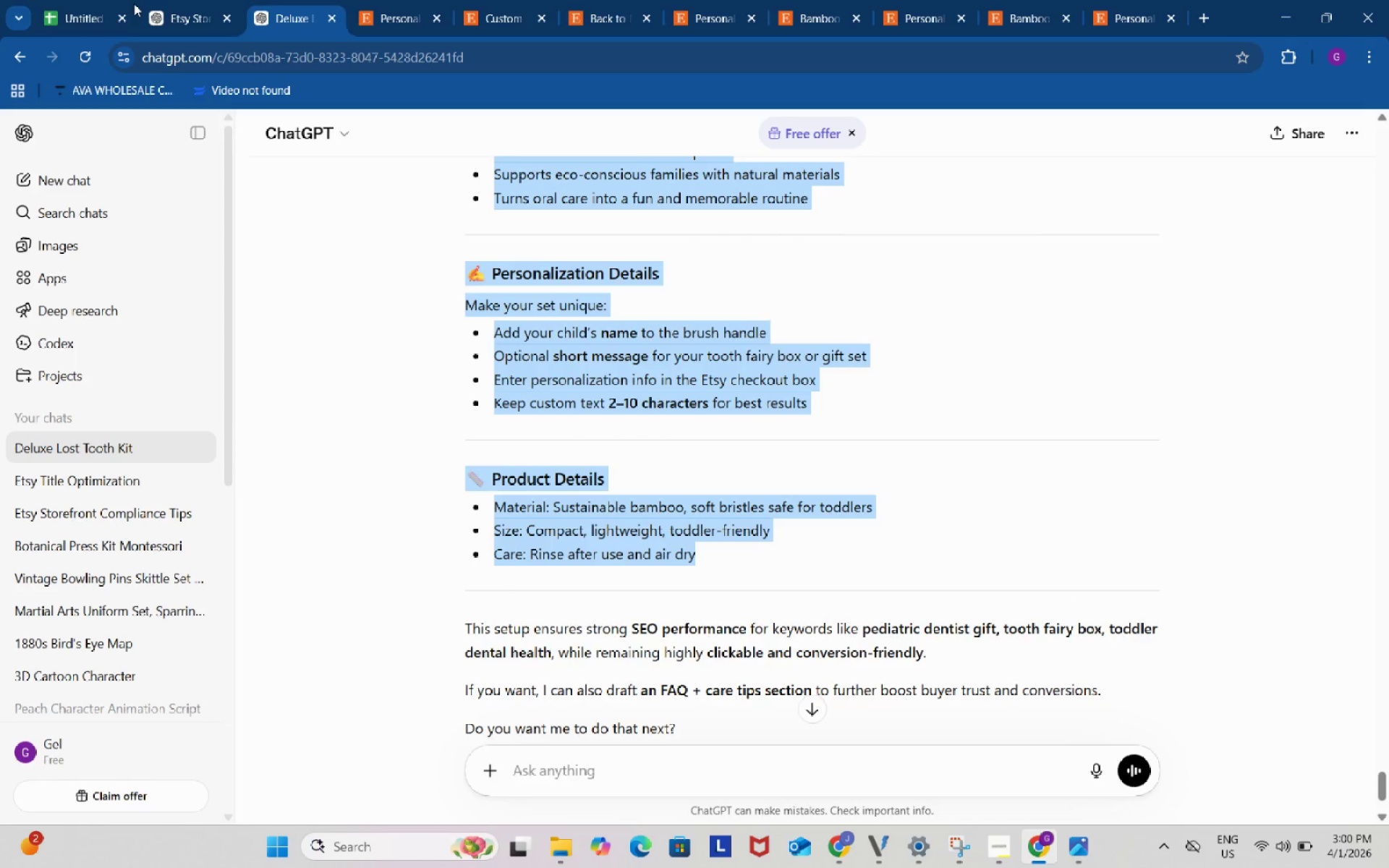 
key(Control+C)
 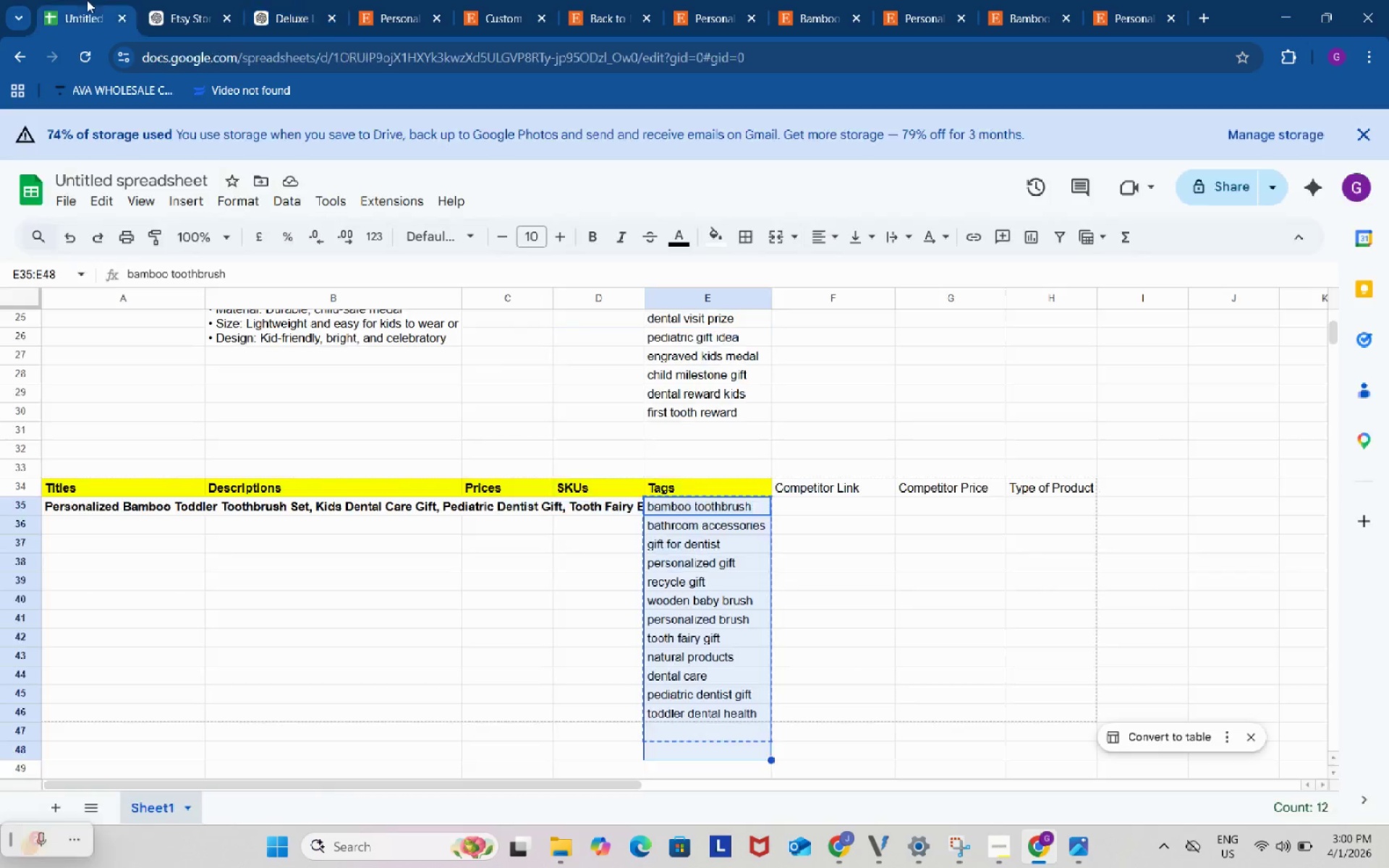 
left_click([87, 0])
 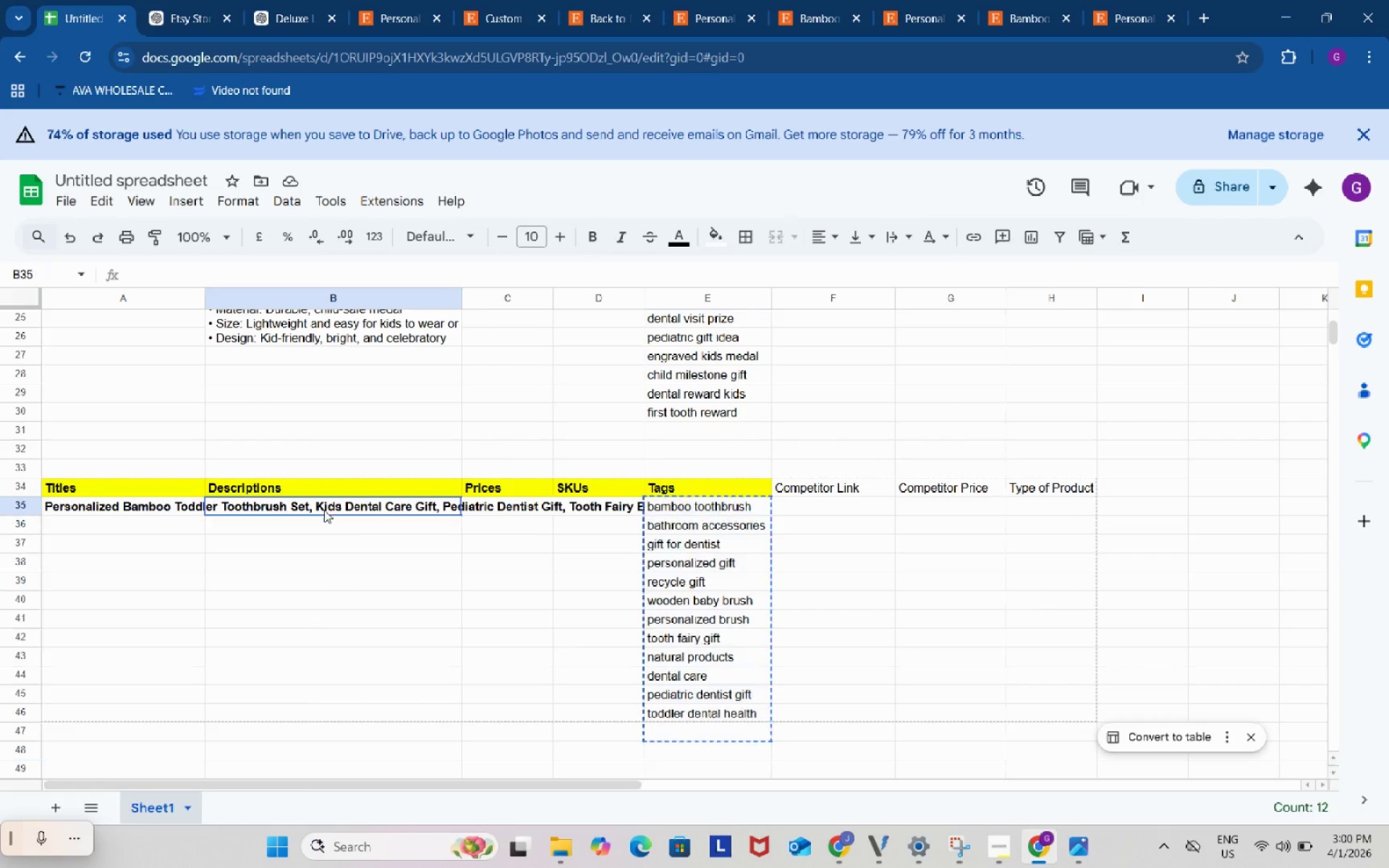 
left_click_drag(start_coordinate=[324, 510], to_coordinate=[336, 652])
 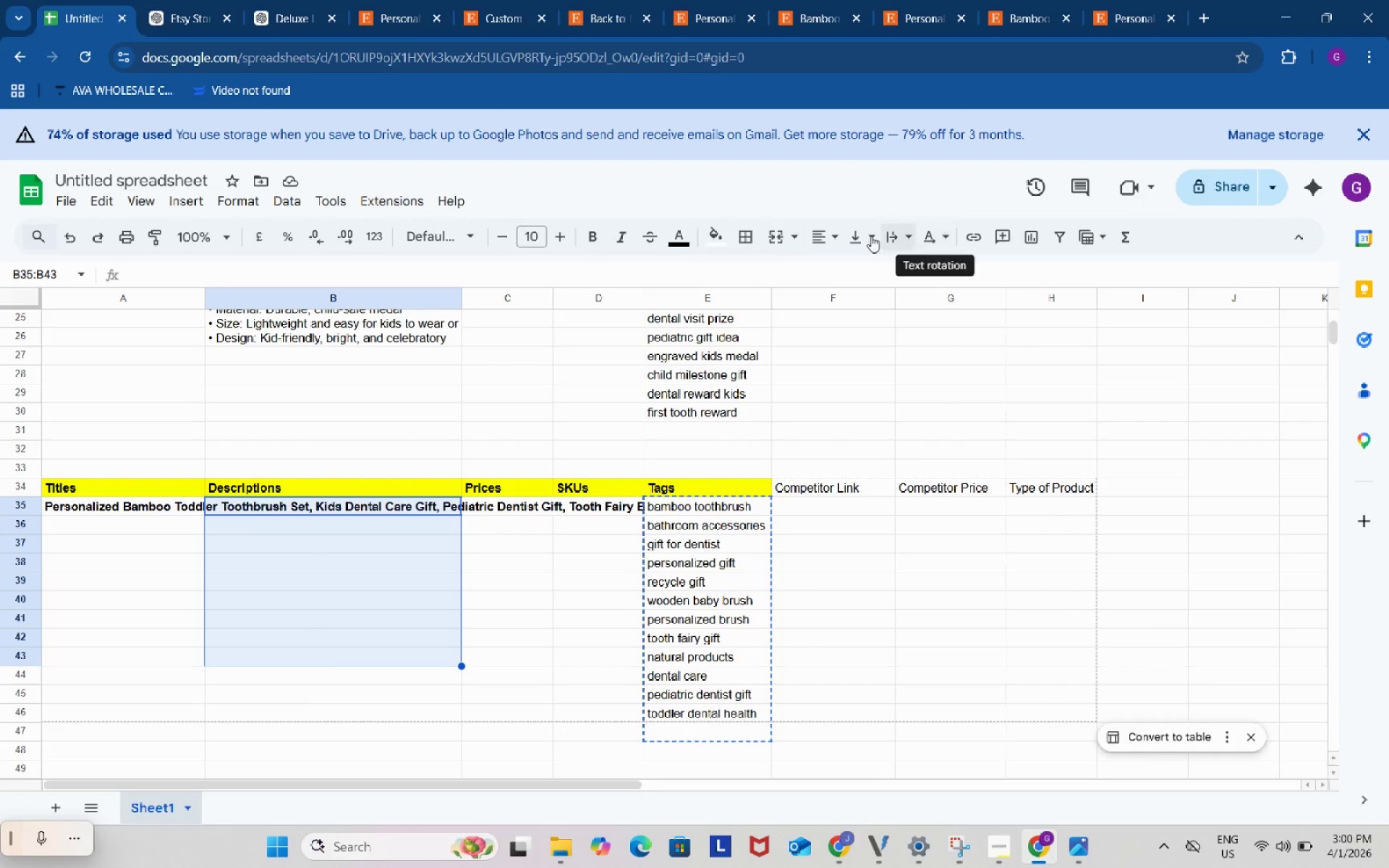 
left_click([783, 237])
 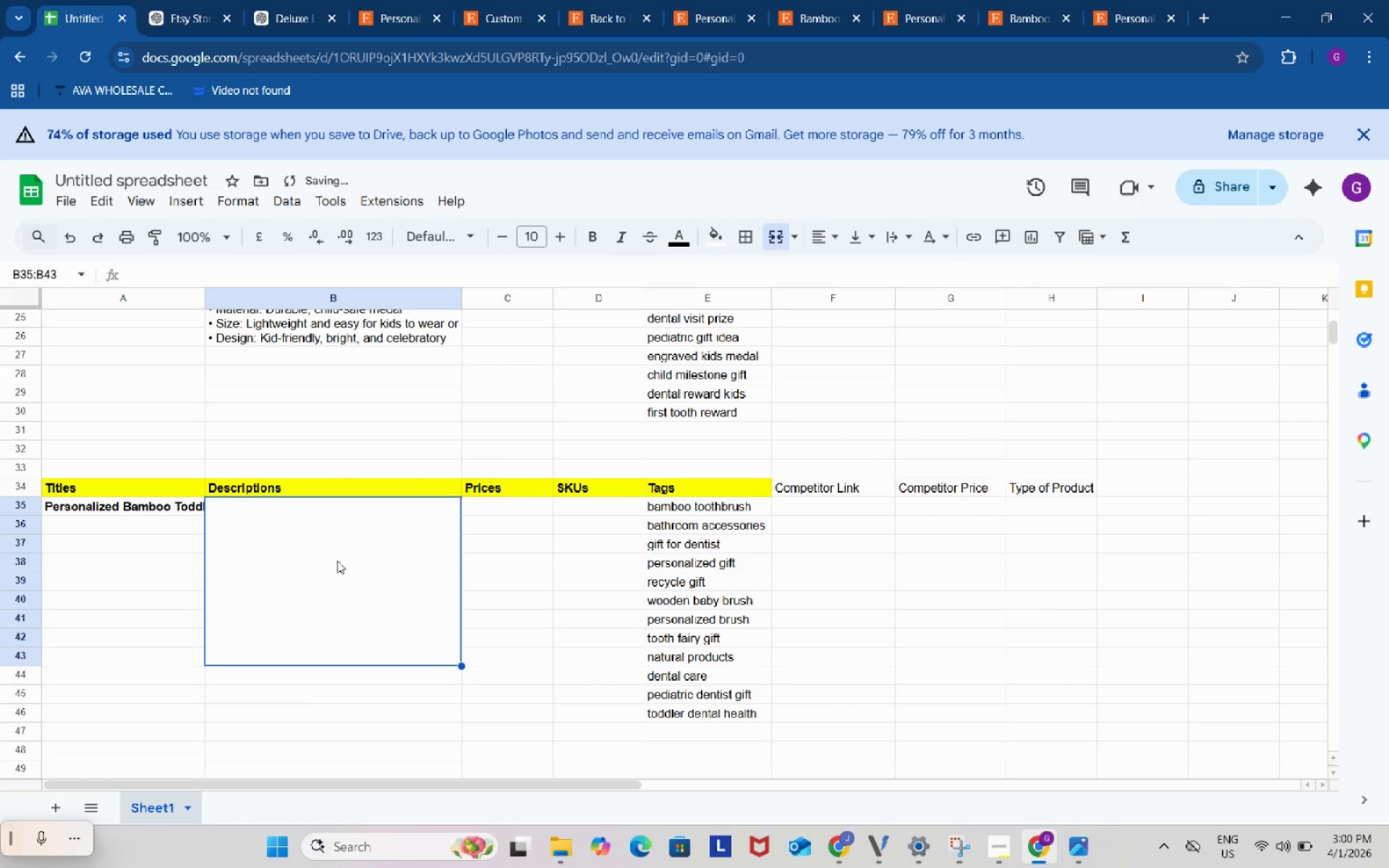 
double_click([337, 561])
 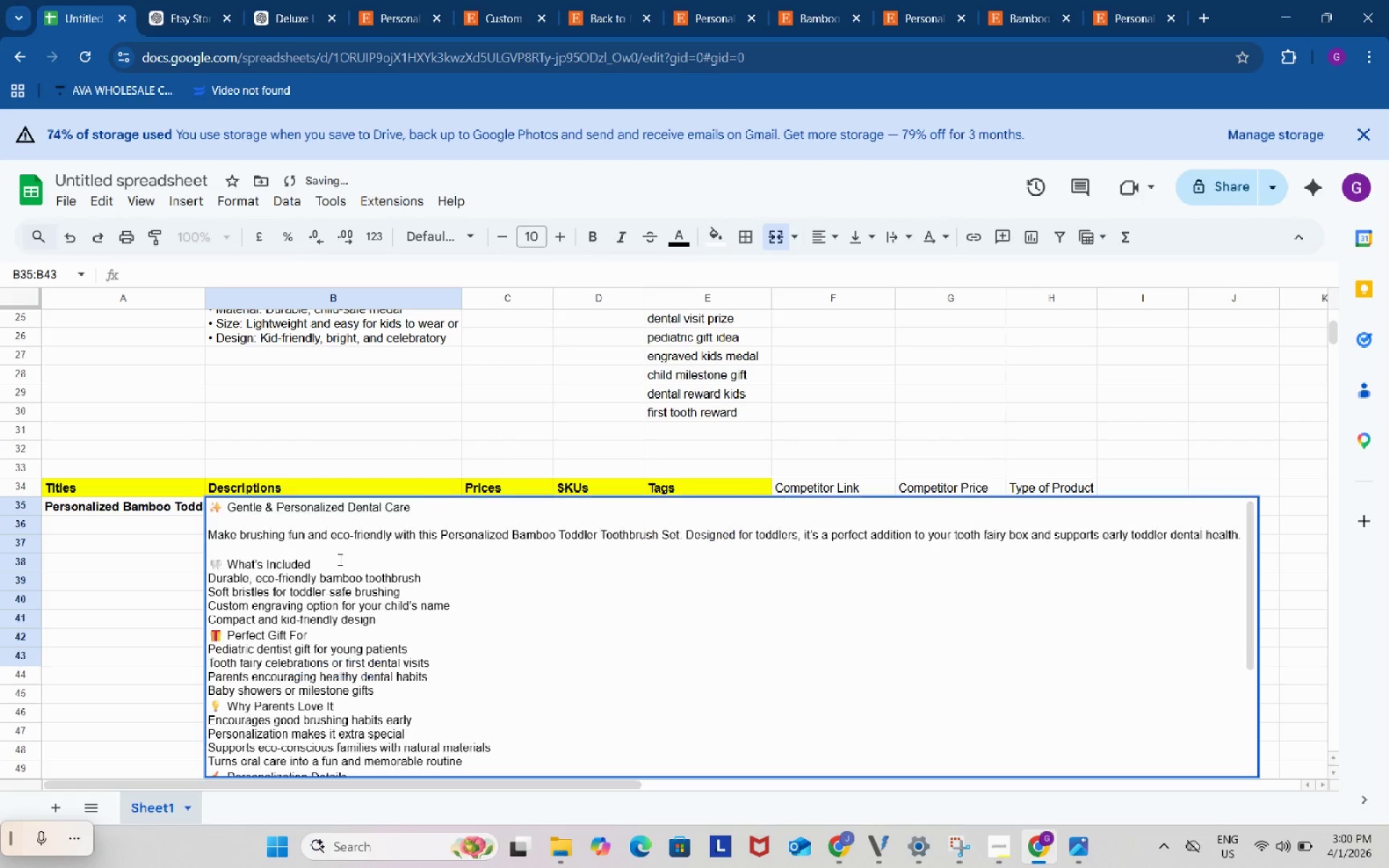 
key(Control+ControlLeft)
 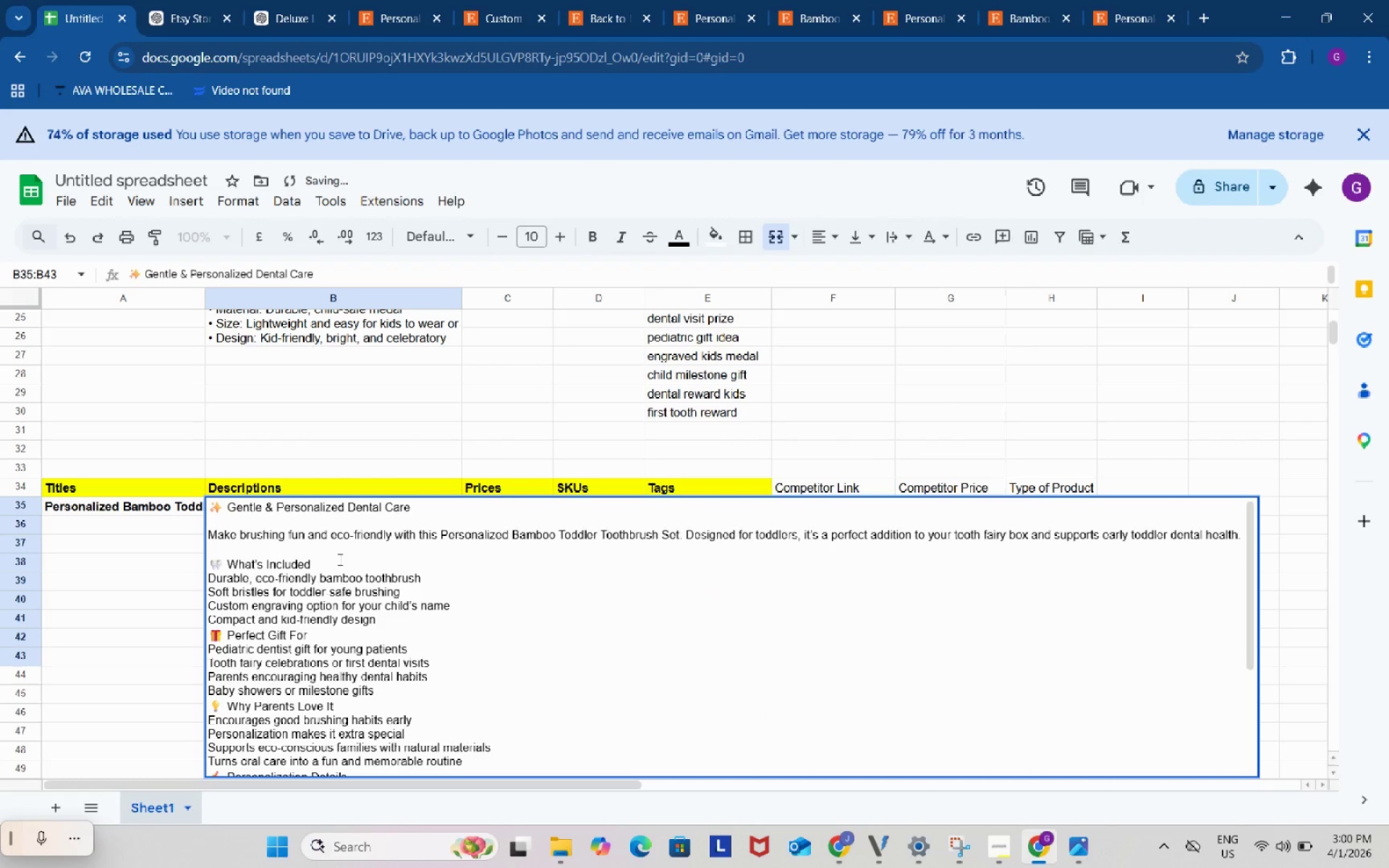 
key(Control+V)
 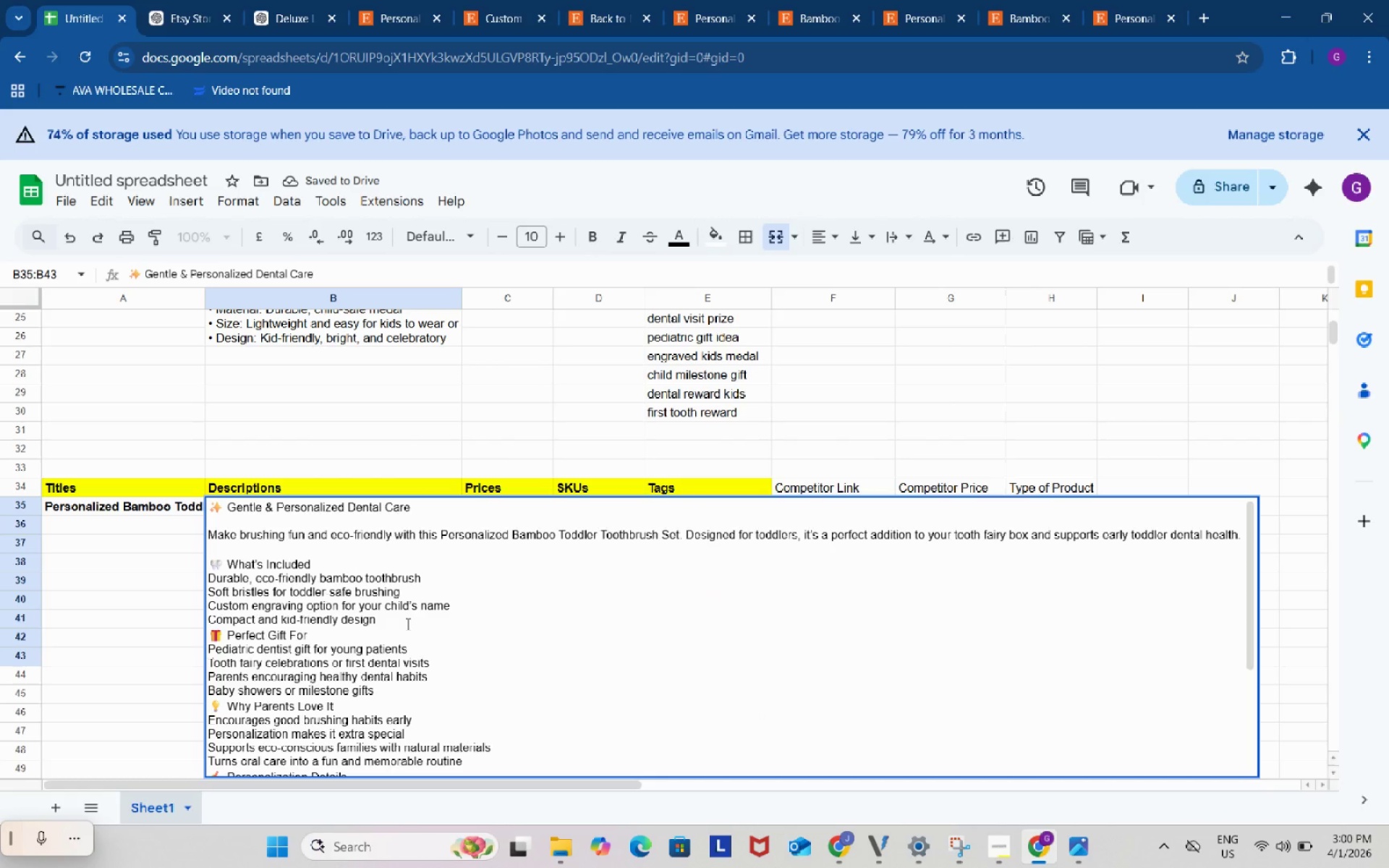 
left_click([407, 624])
 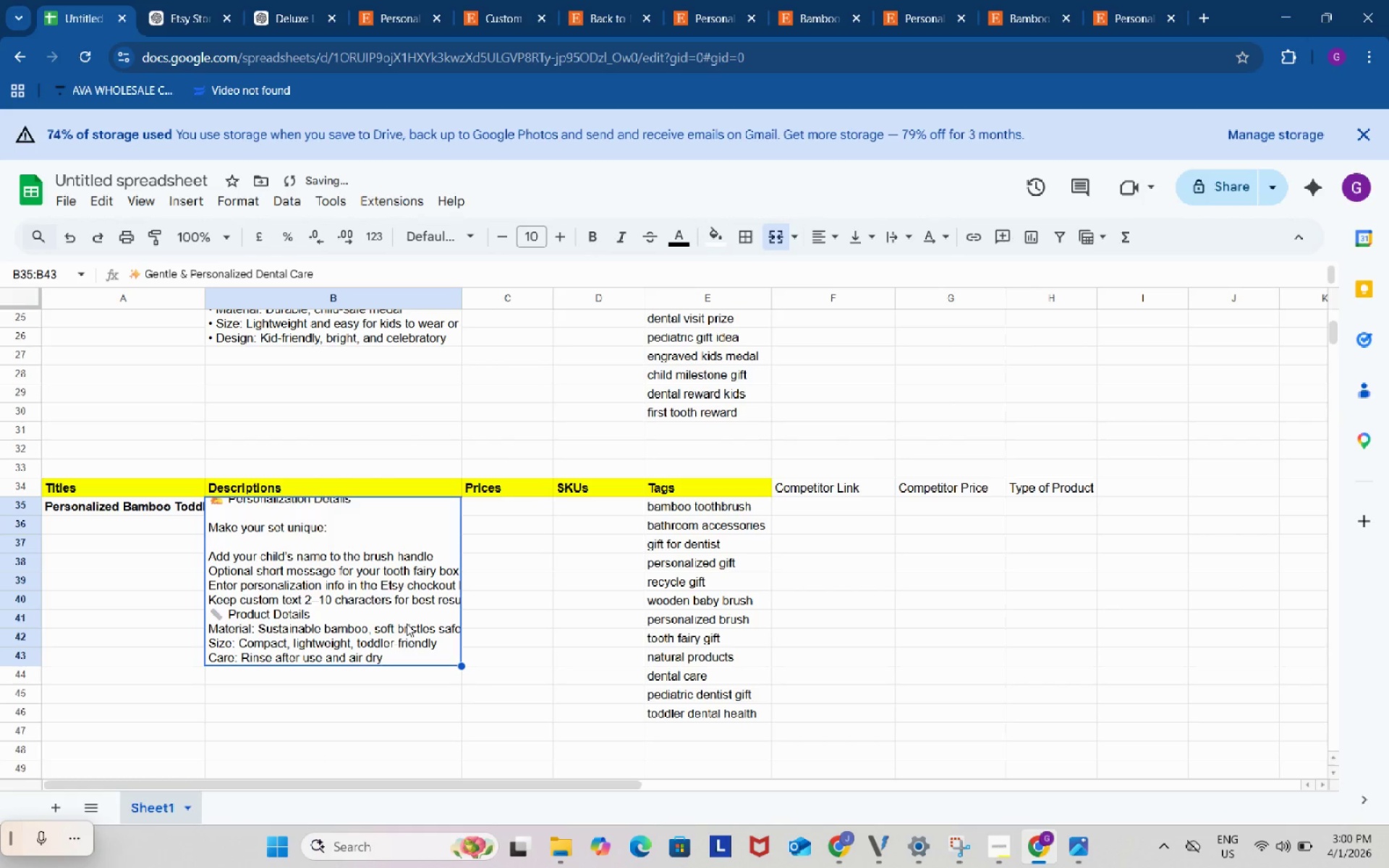 
key(Enter)
 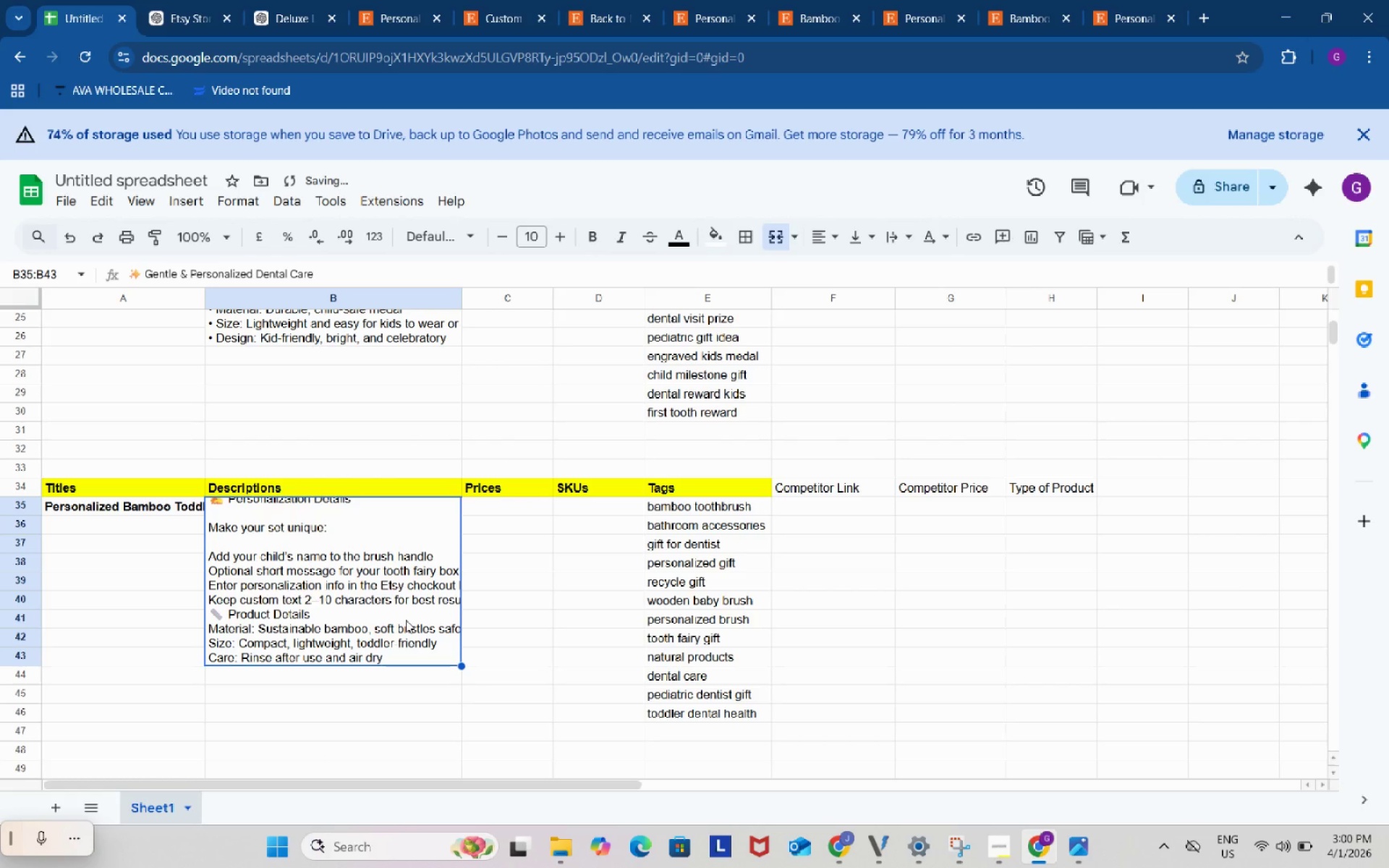 
double_click([406, 620])
 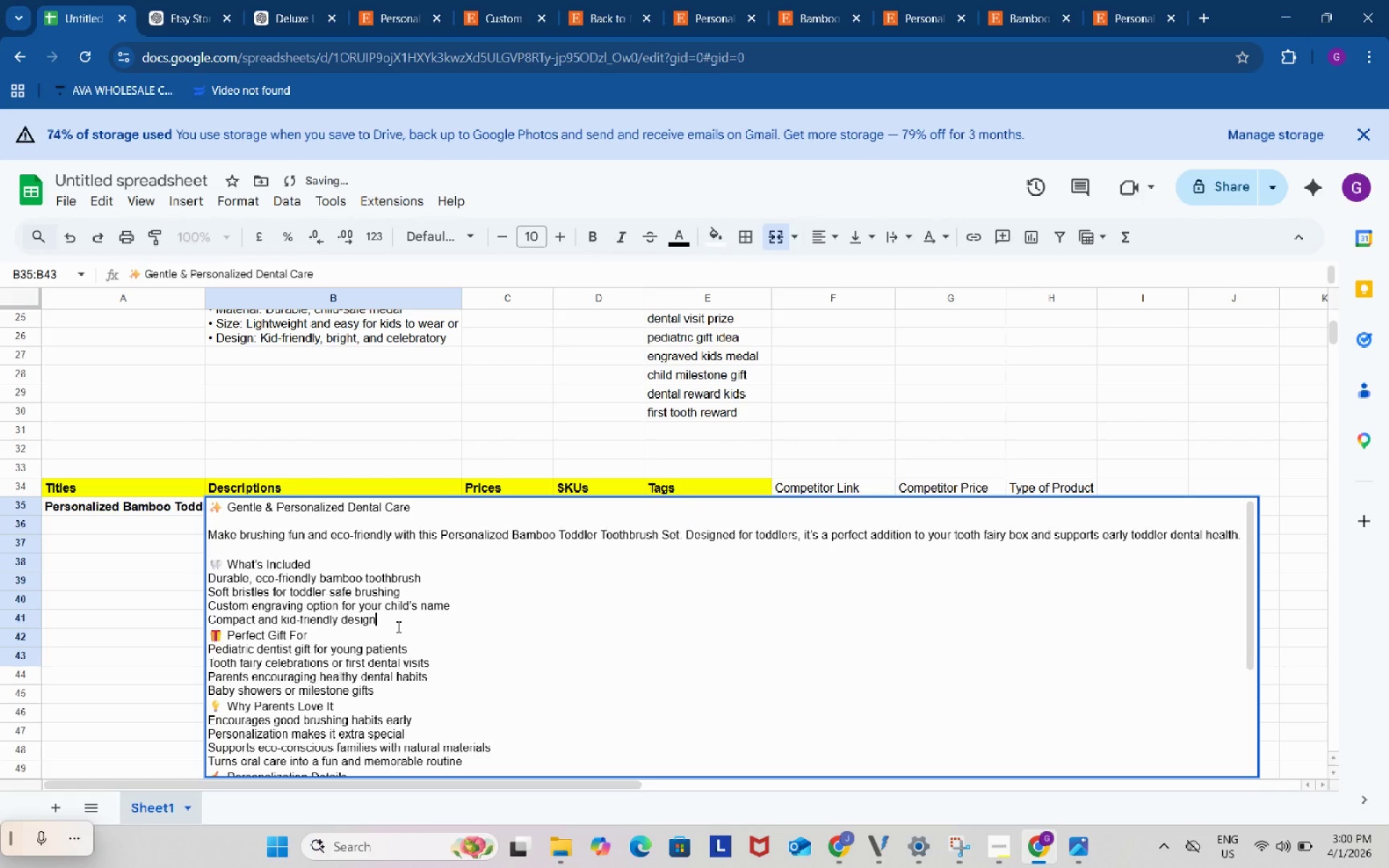 
left_click([397, 626])
 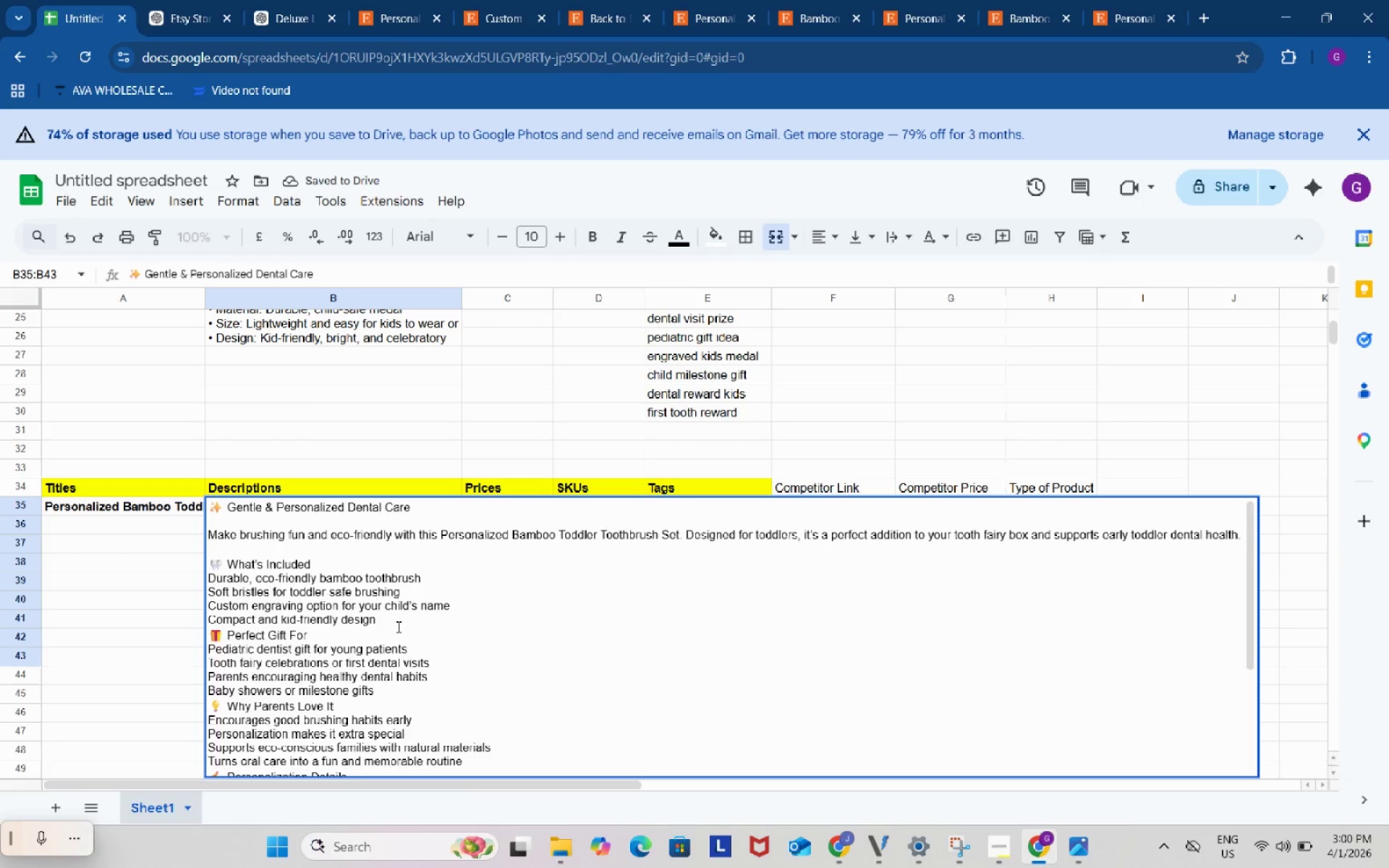 
key(Alt+Control+AltLeft)
 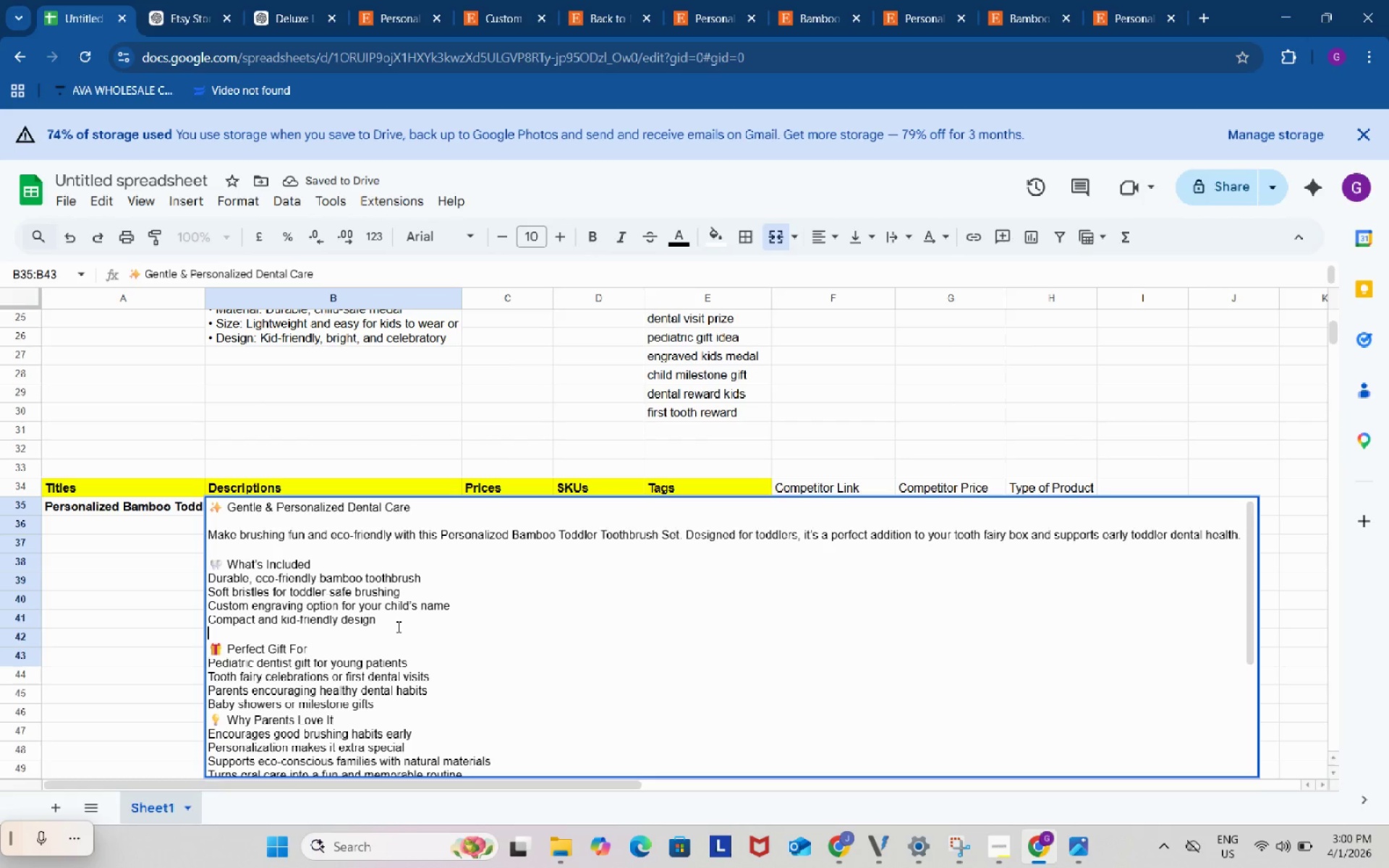 
key(Alt+Control+Enter)
 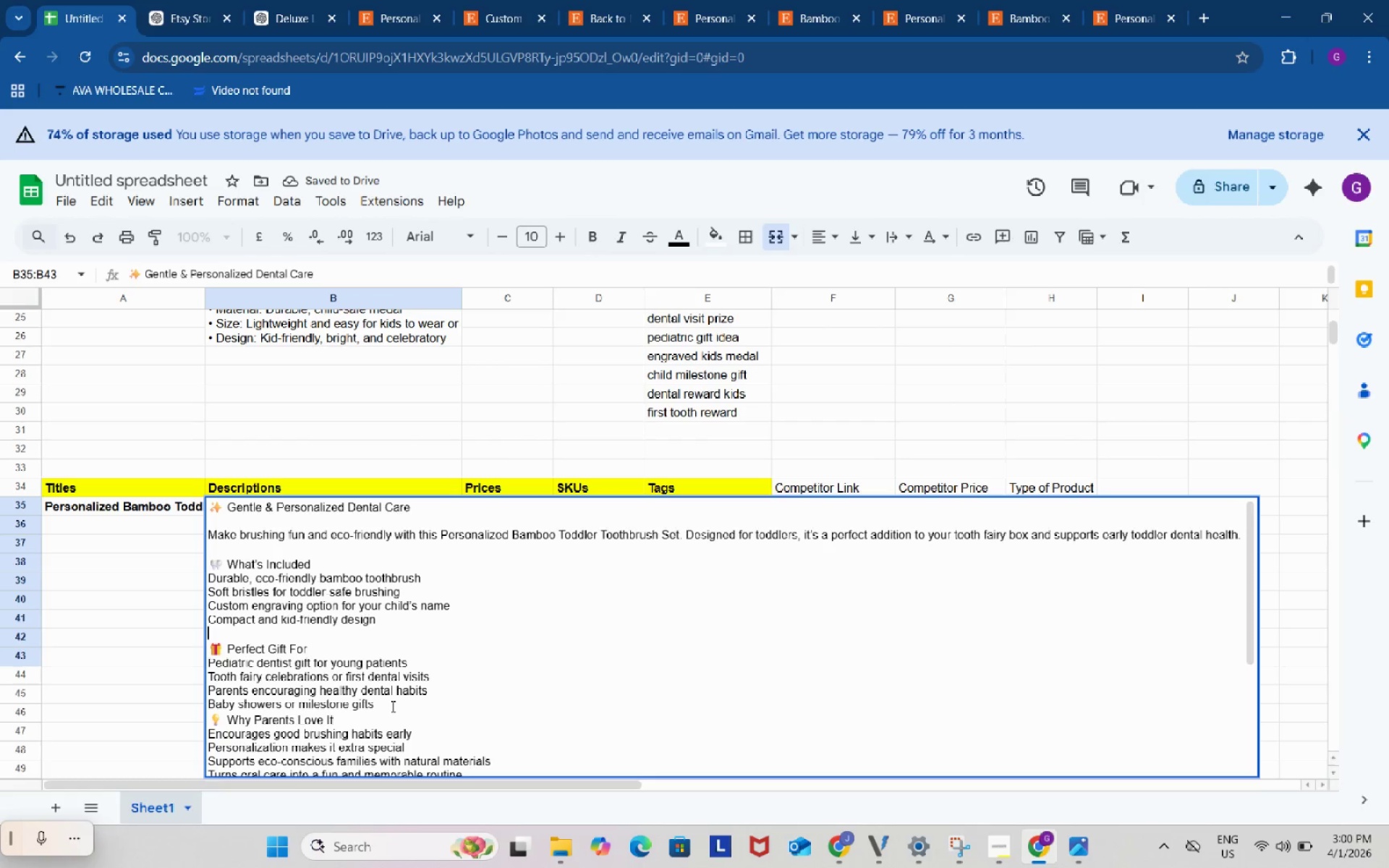 
left_click([391, 706])
 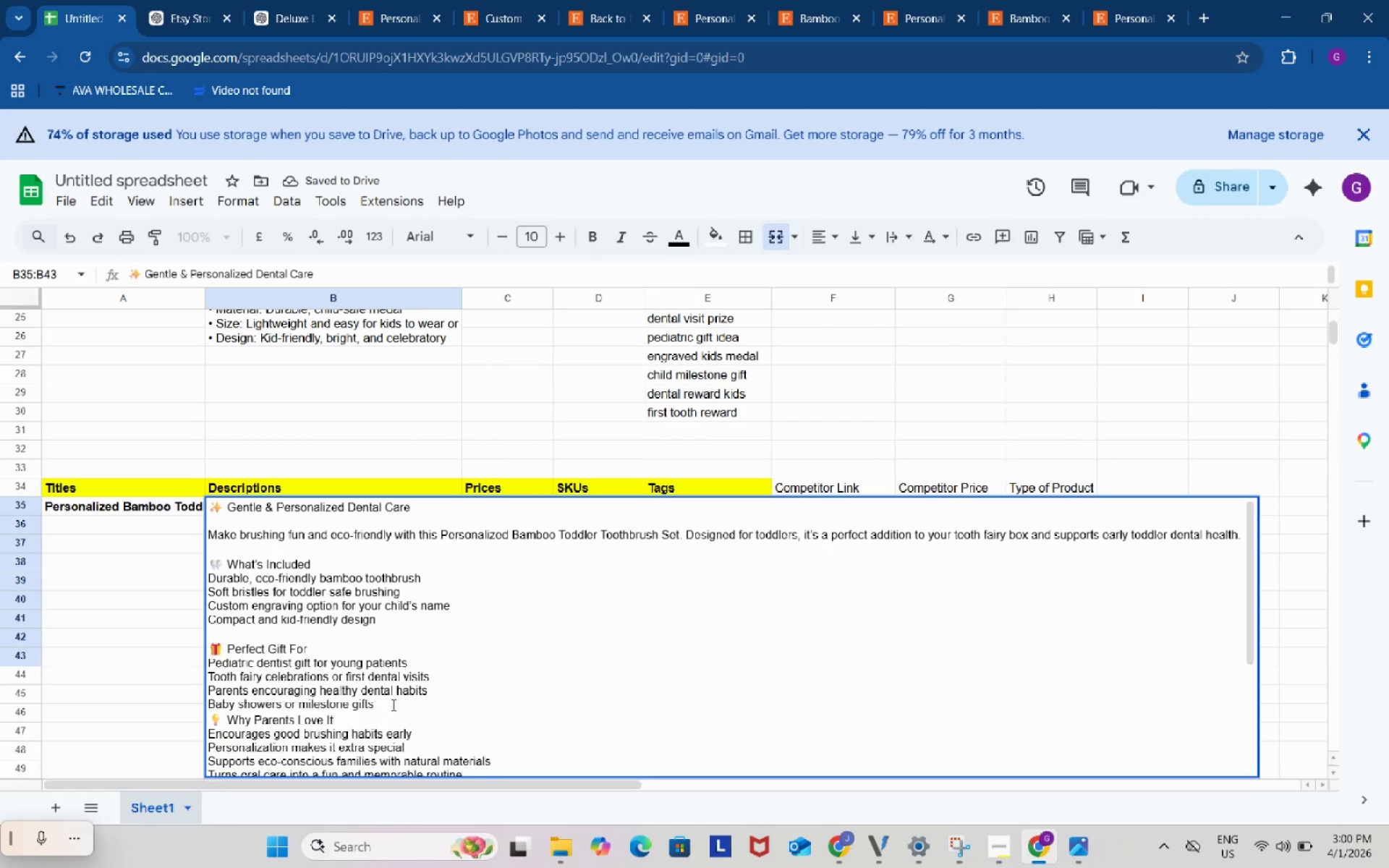 
key(Alt+Control+AltLeft)
 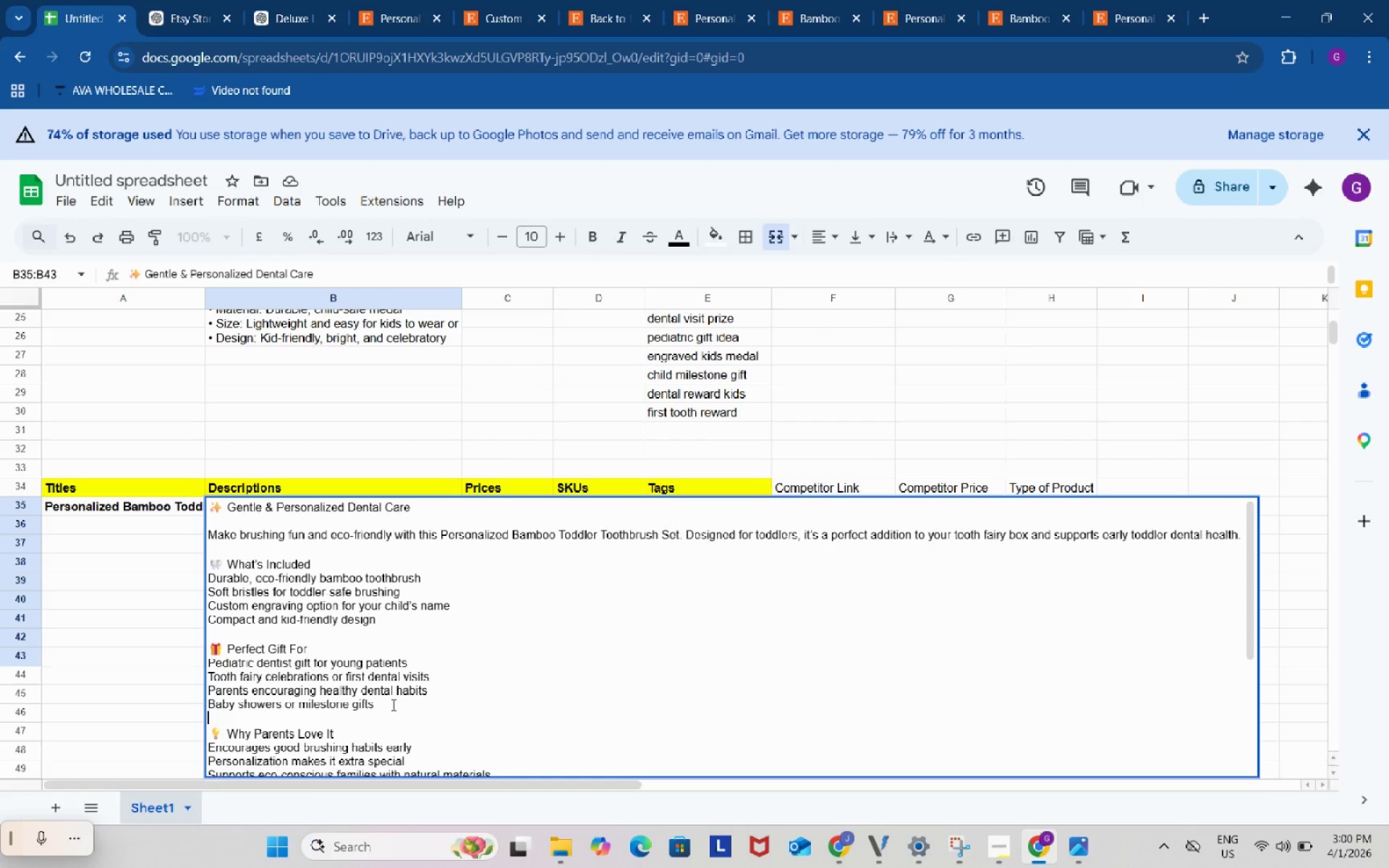 
key(Alt+Control+Enter)
 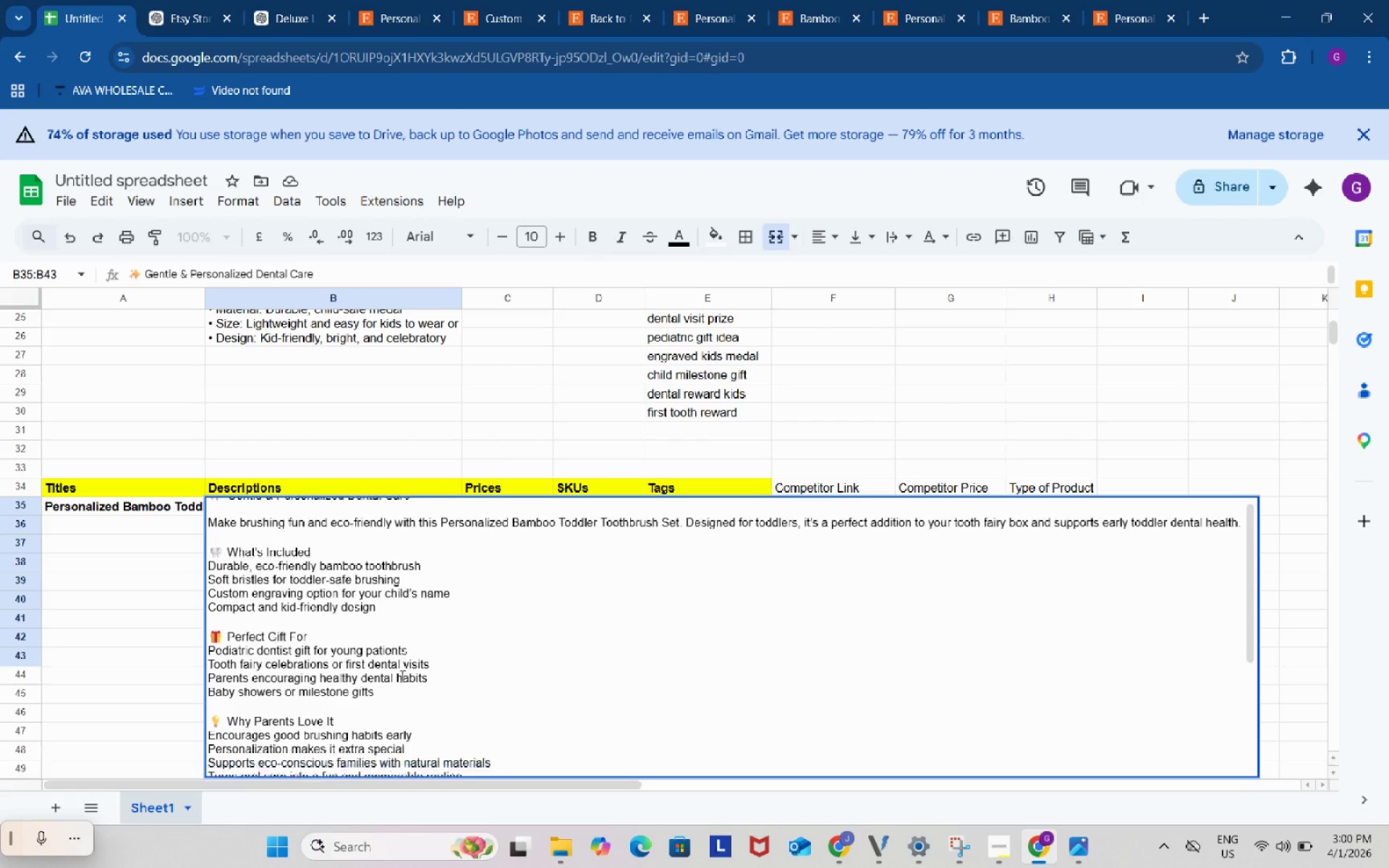 
scroll: coordinate [401, 676], scroll_direction: down, amount: 2.0
 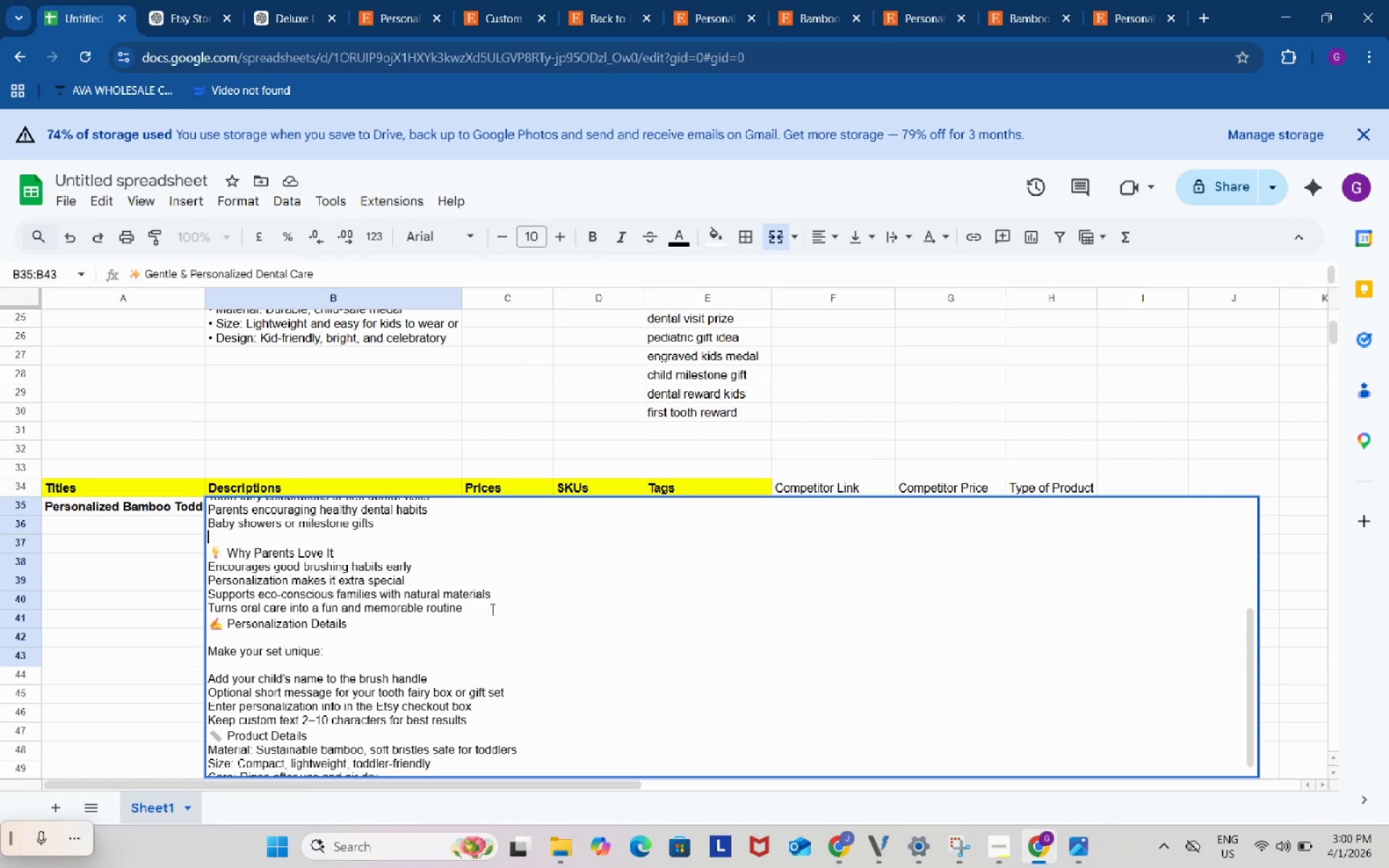 
left_click([492, 609])
 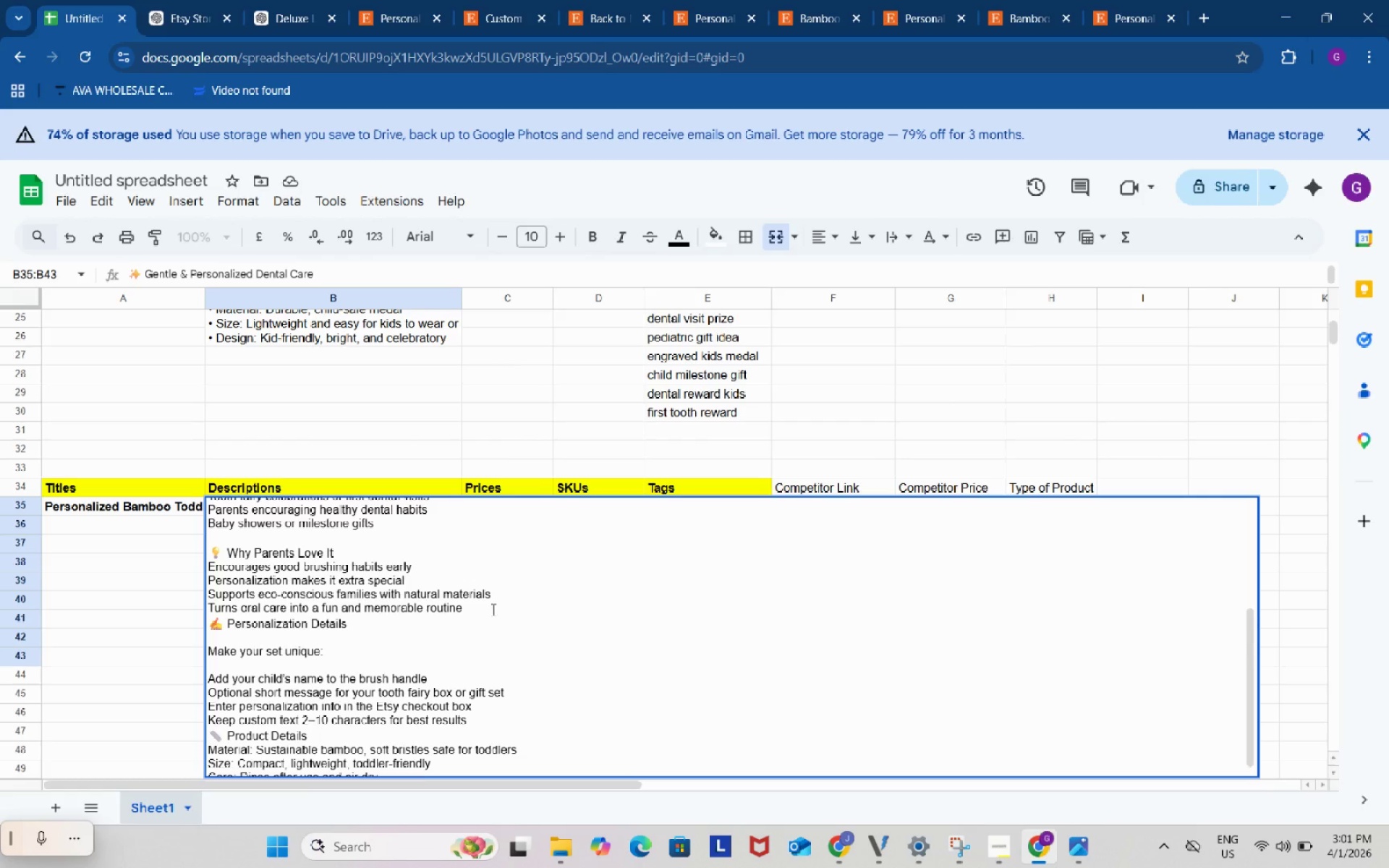 
key(Alt+Control+Enter)
 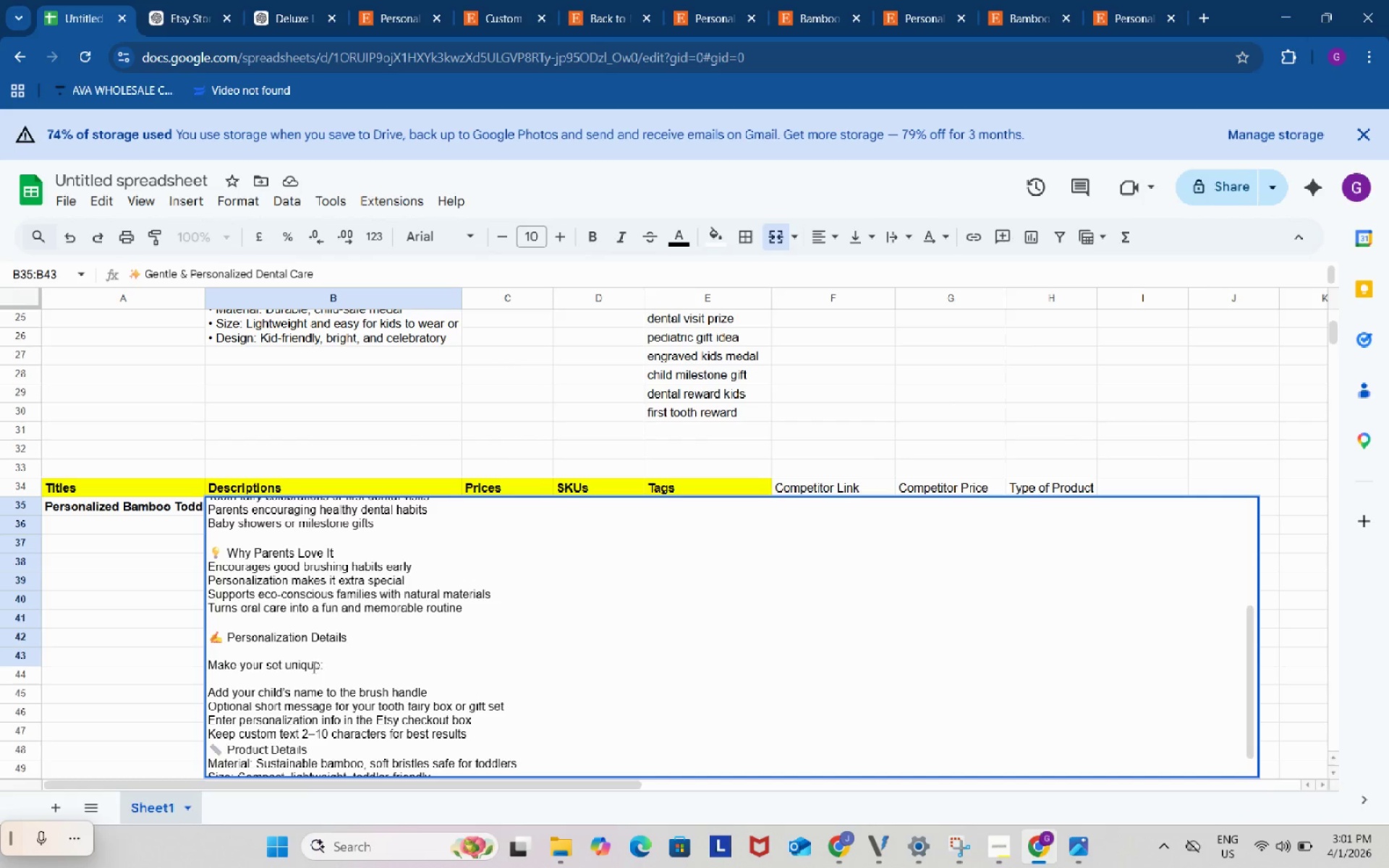 
left_click([269, 676])
 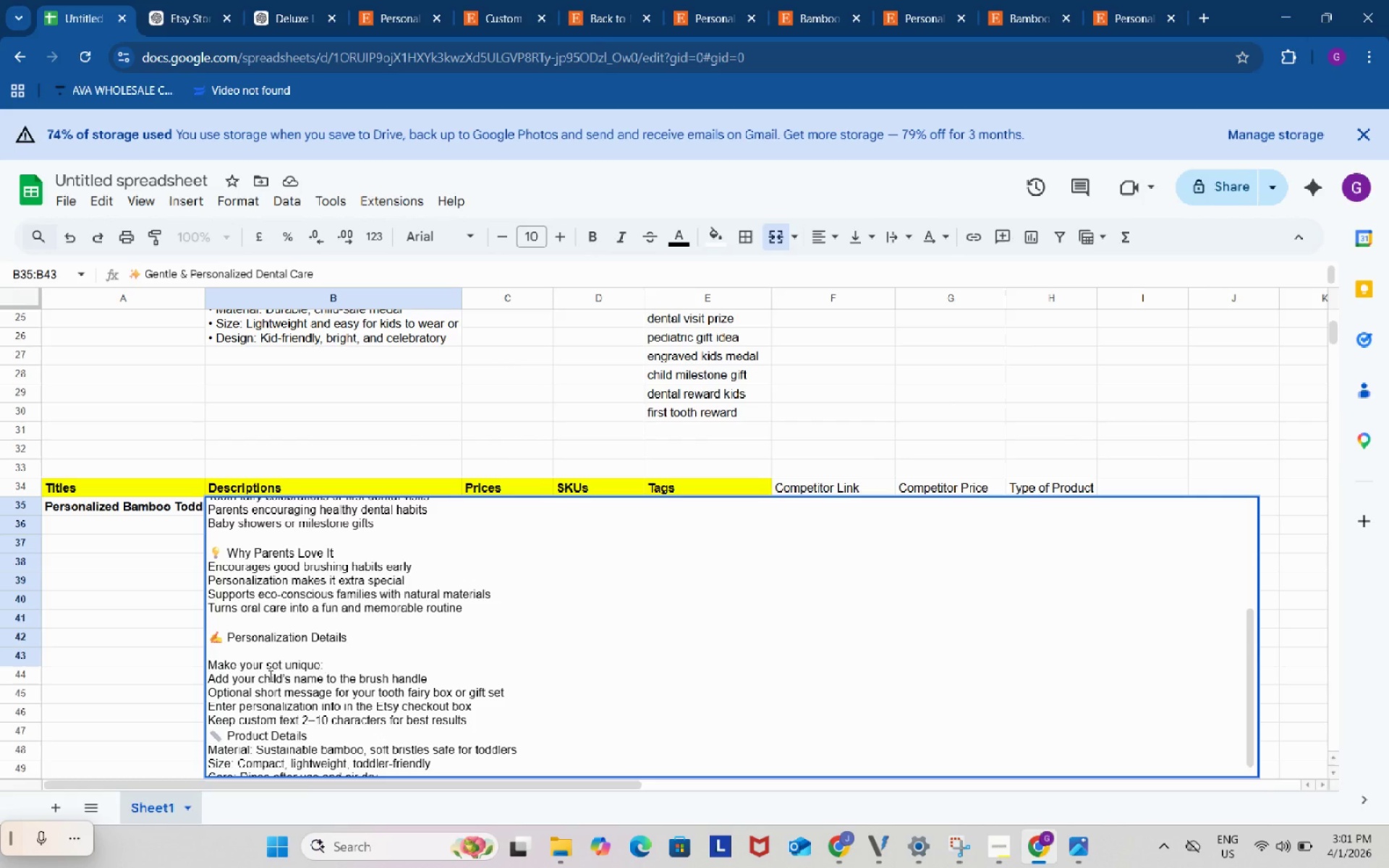 
key(Backspace)
 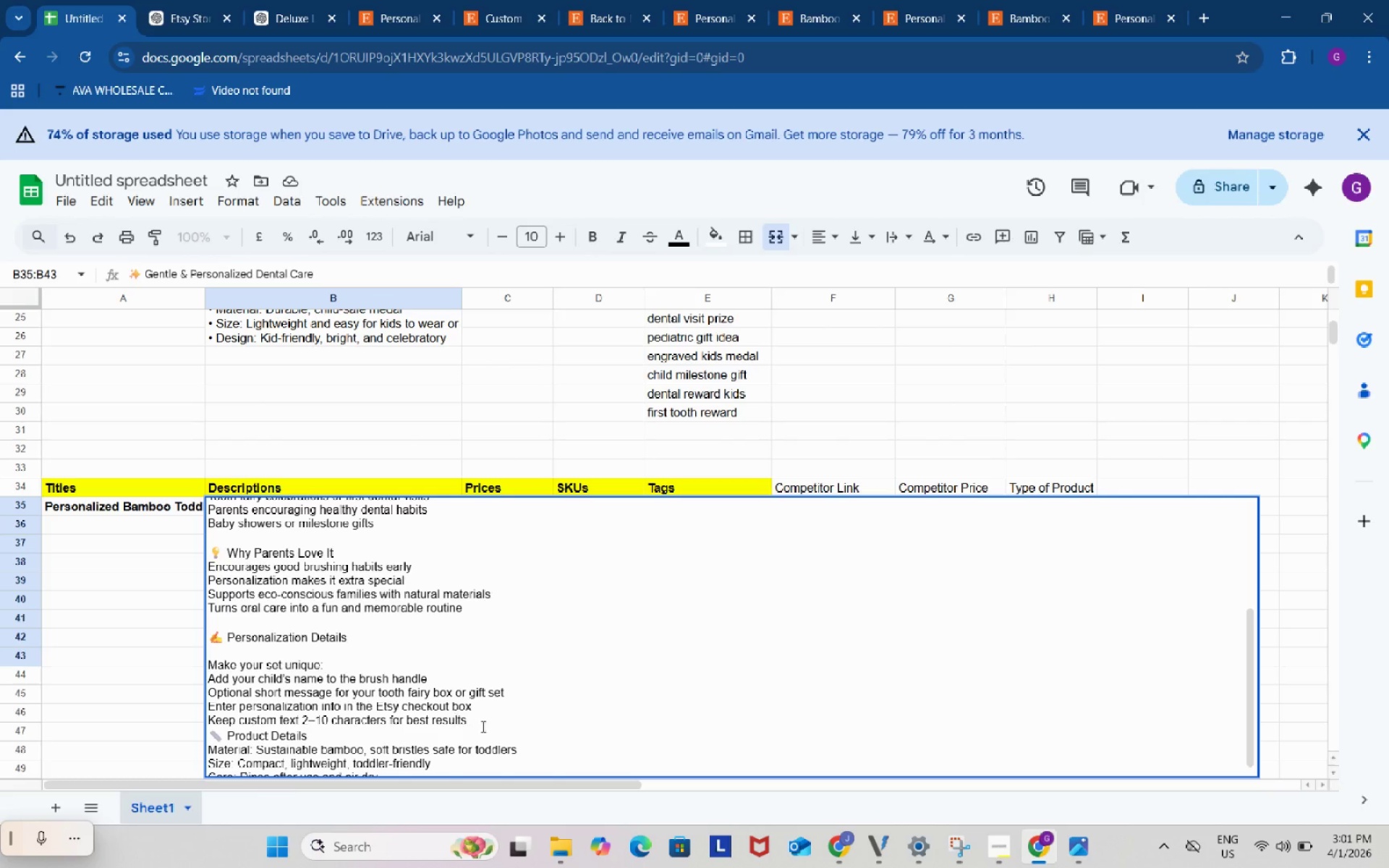 
left_click([489, 718])
 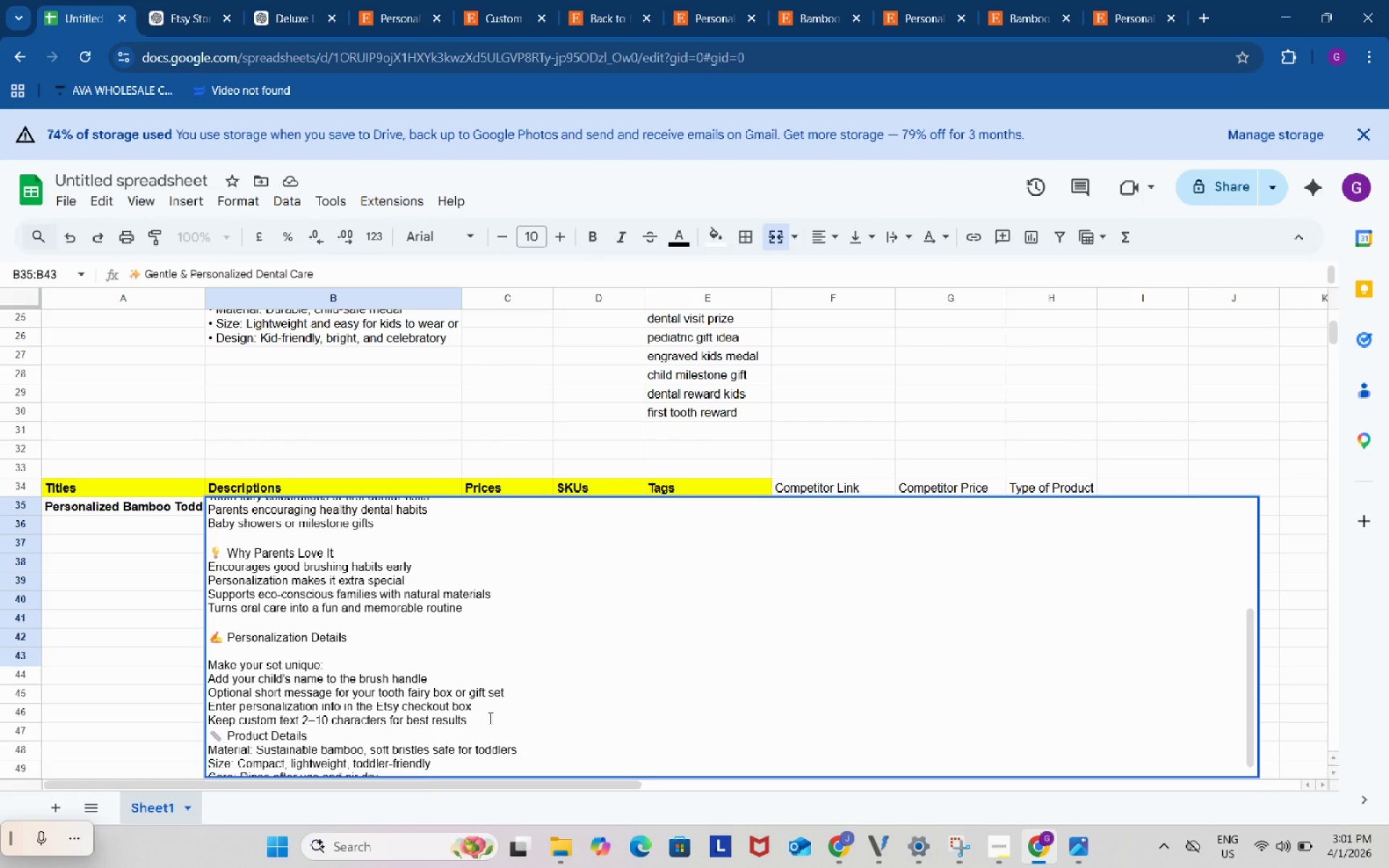 
key(Alt+Control+AltLeft)
 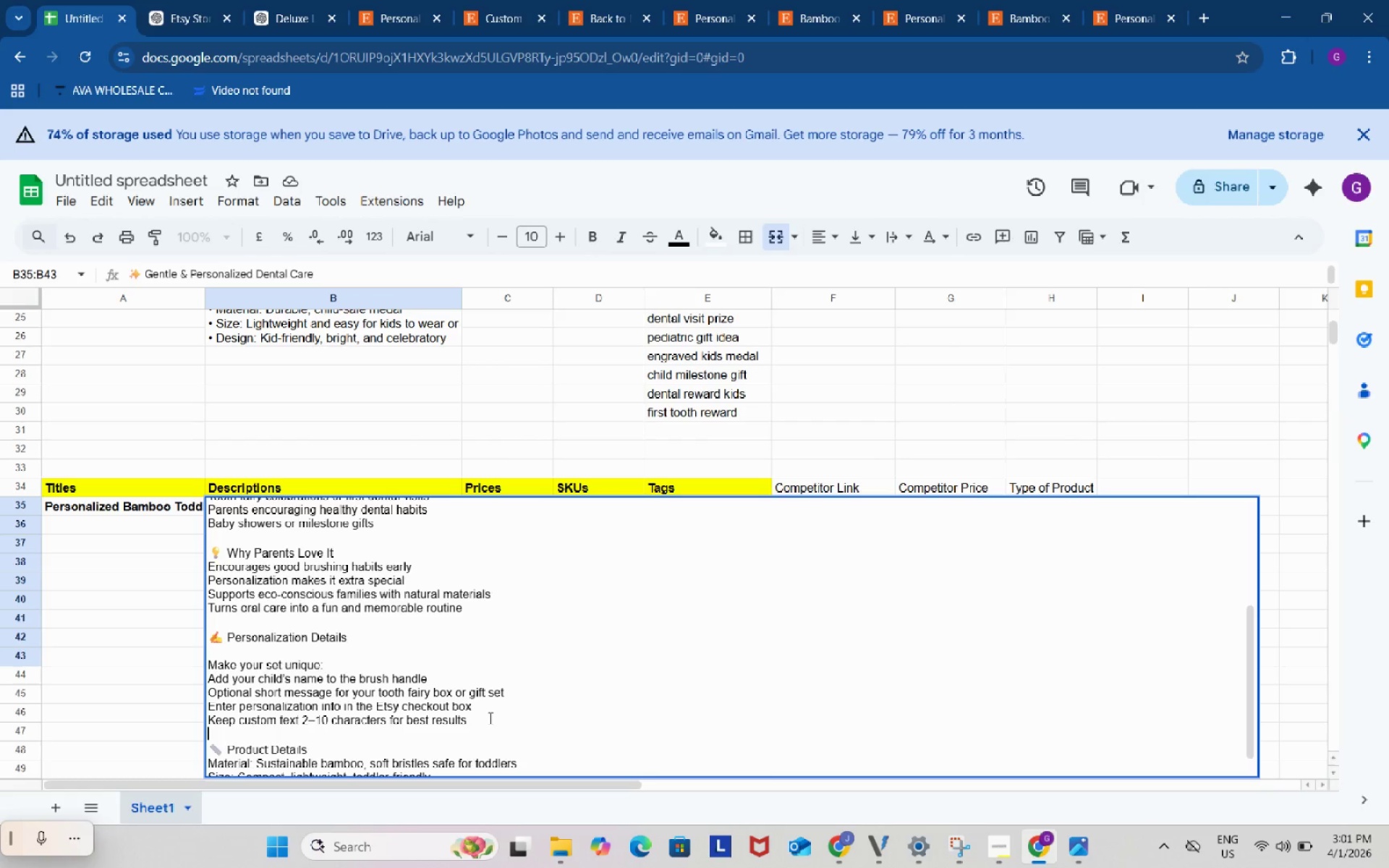 
key(Alt+Control+Enter)
 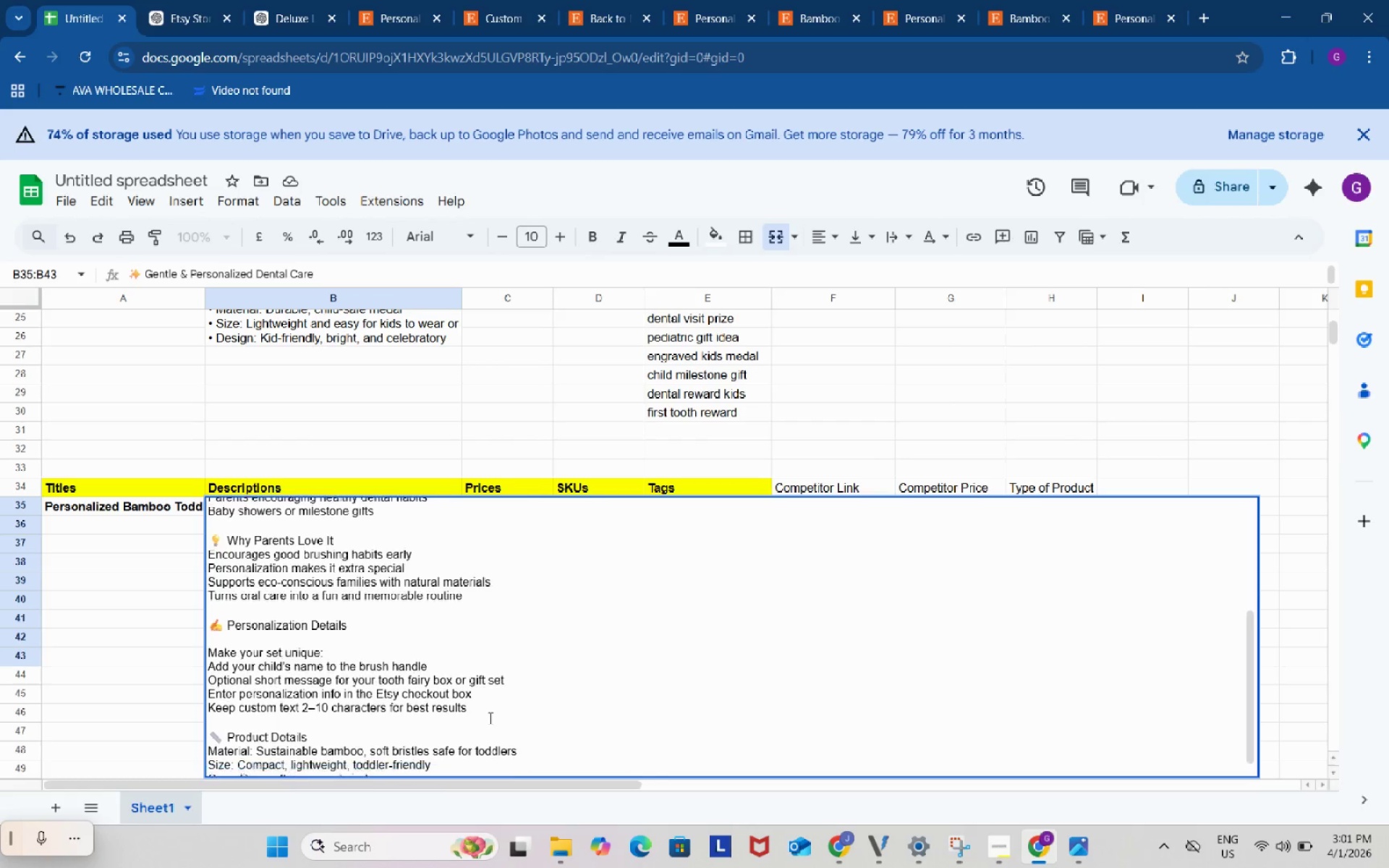 
scroll: coordinate [489, 718], scroll_direction: down, amount: 3.0
 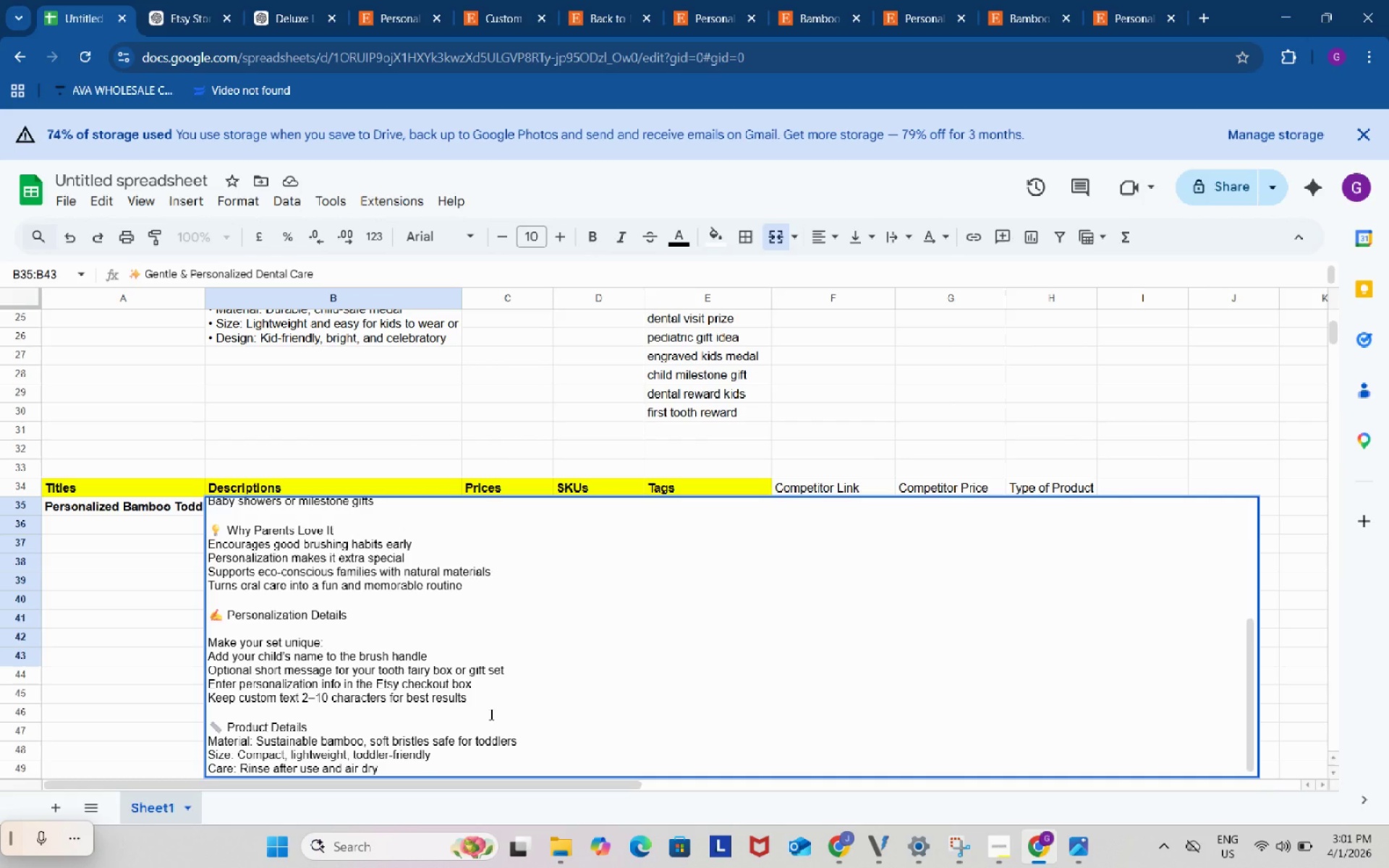 
scroll: coordinate [490, 714], scroll_direction: up, amount: 3.0
 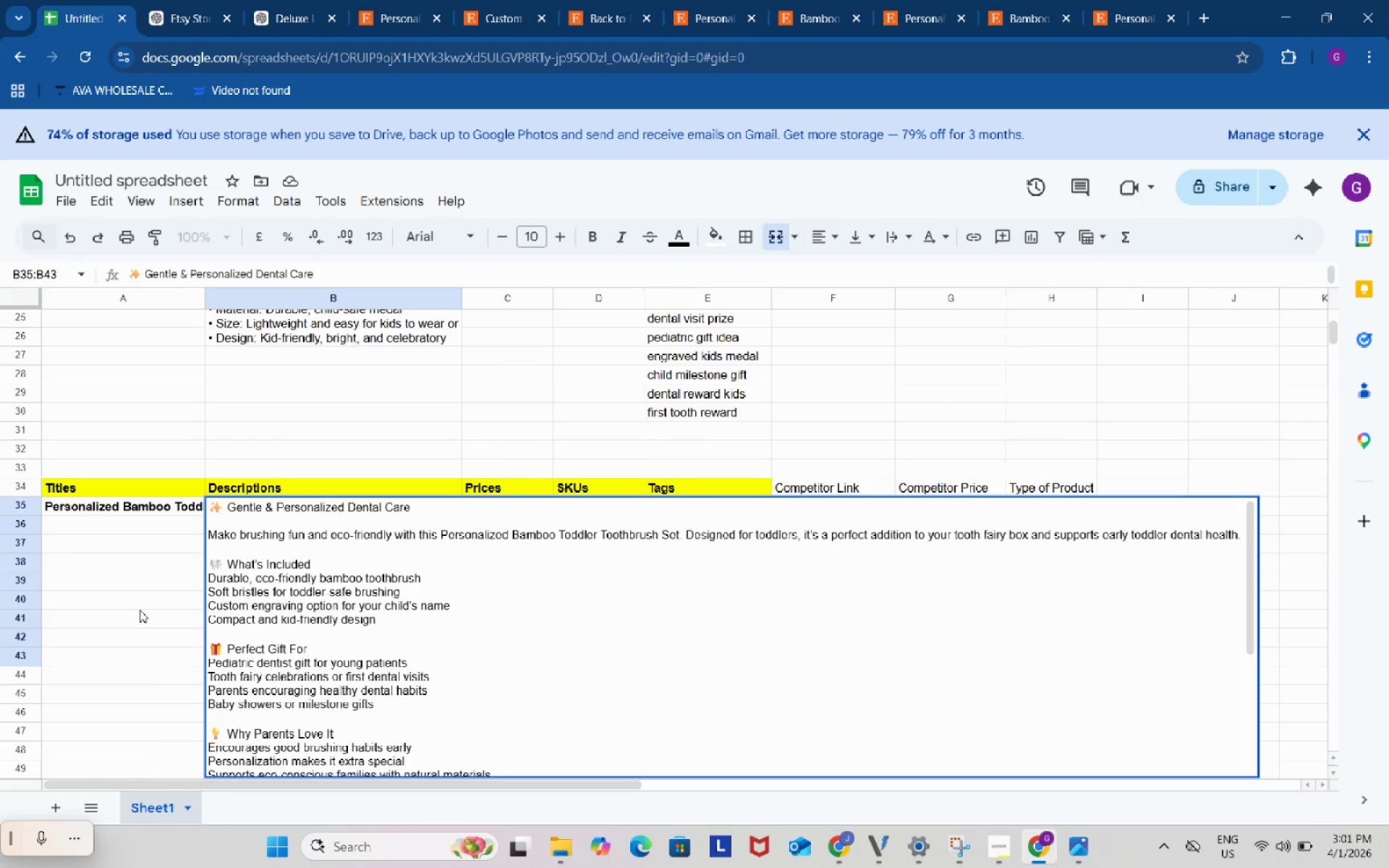 
left_click([140, 610])
 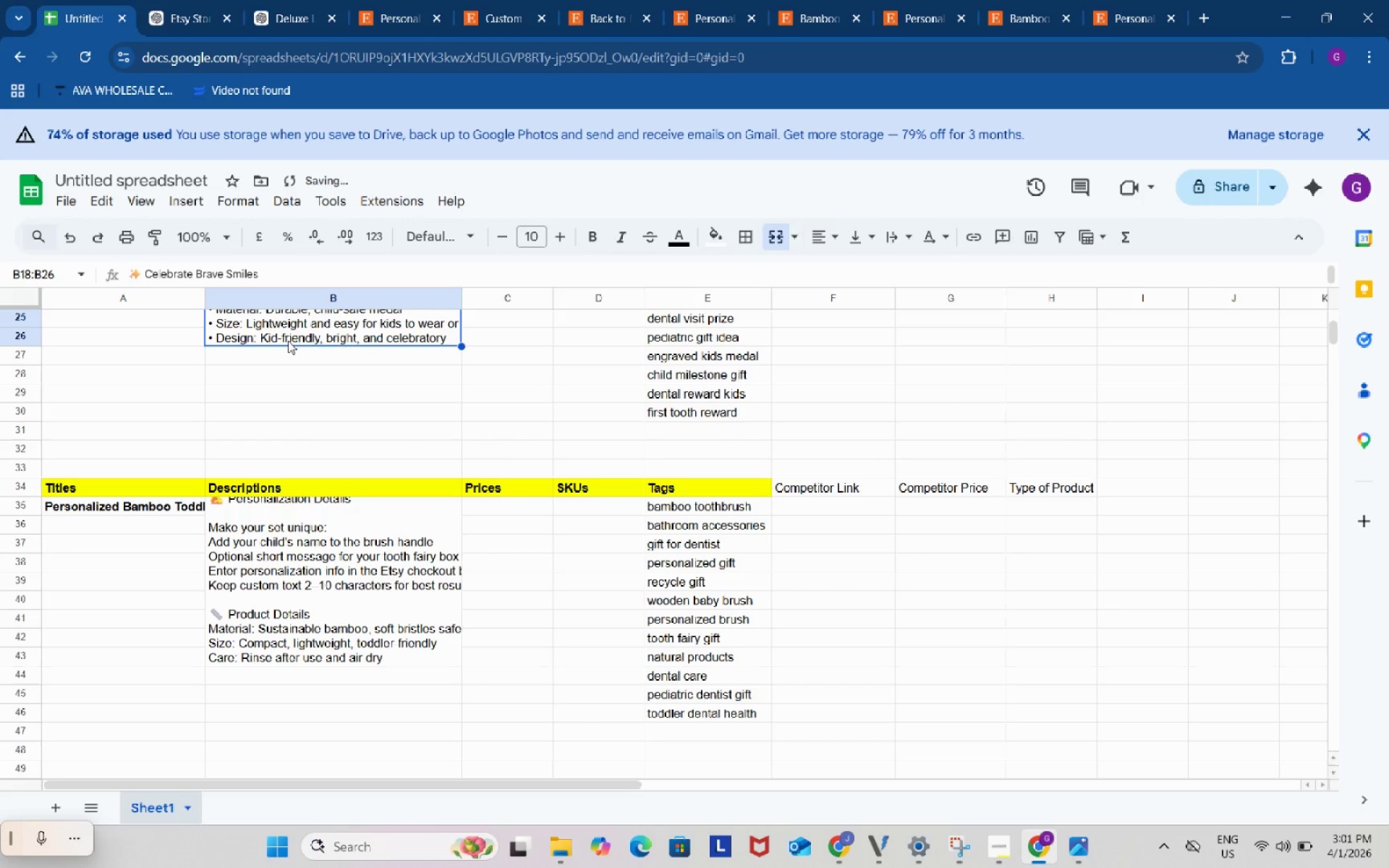 
double_click([288, 341])
 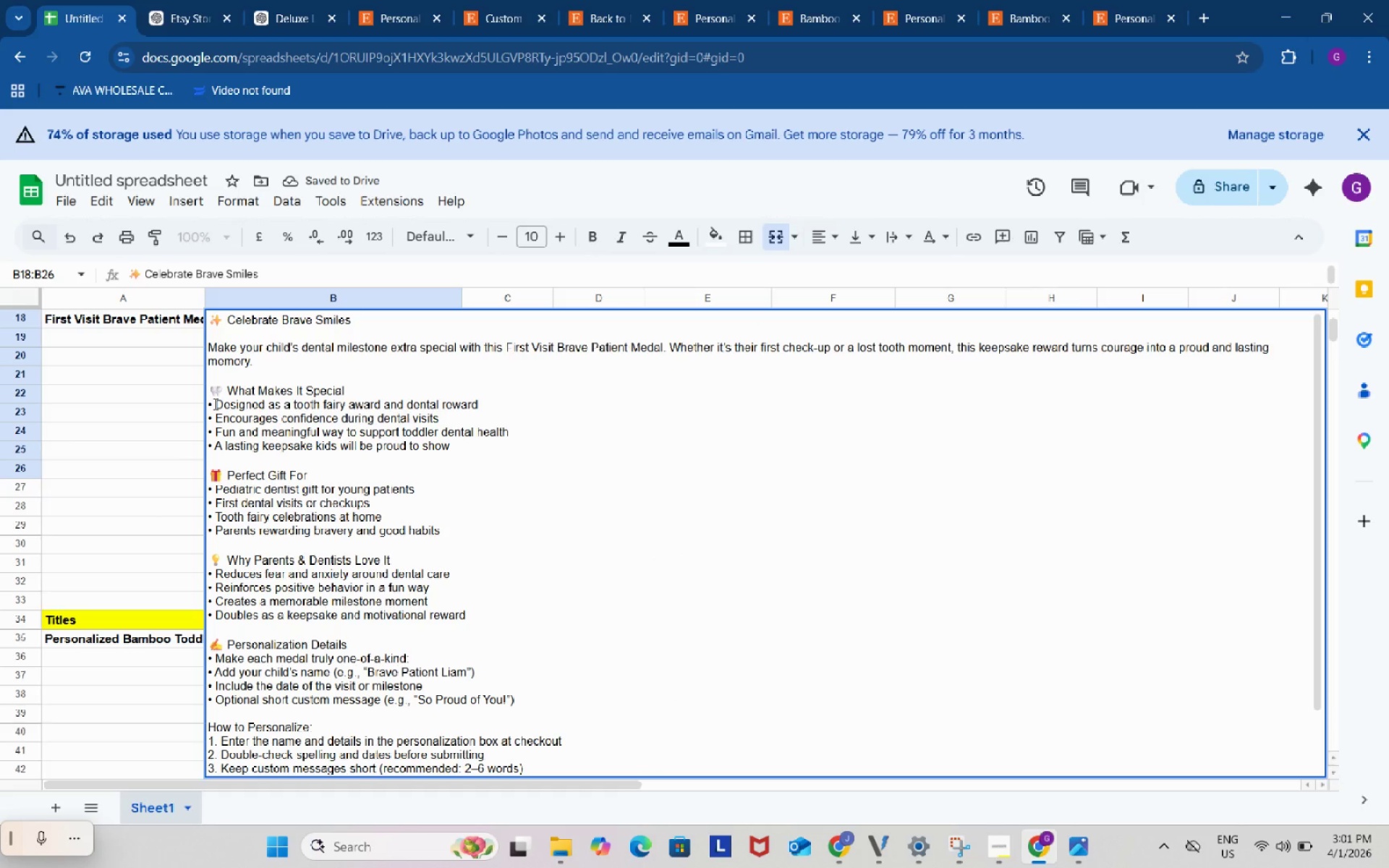 
left_click_drag(start_coordinate=[214, 404], to_coordinate=[203, 404])
 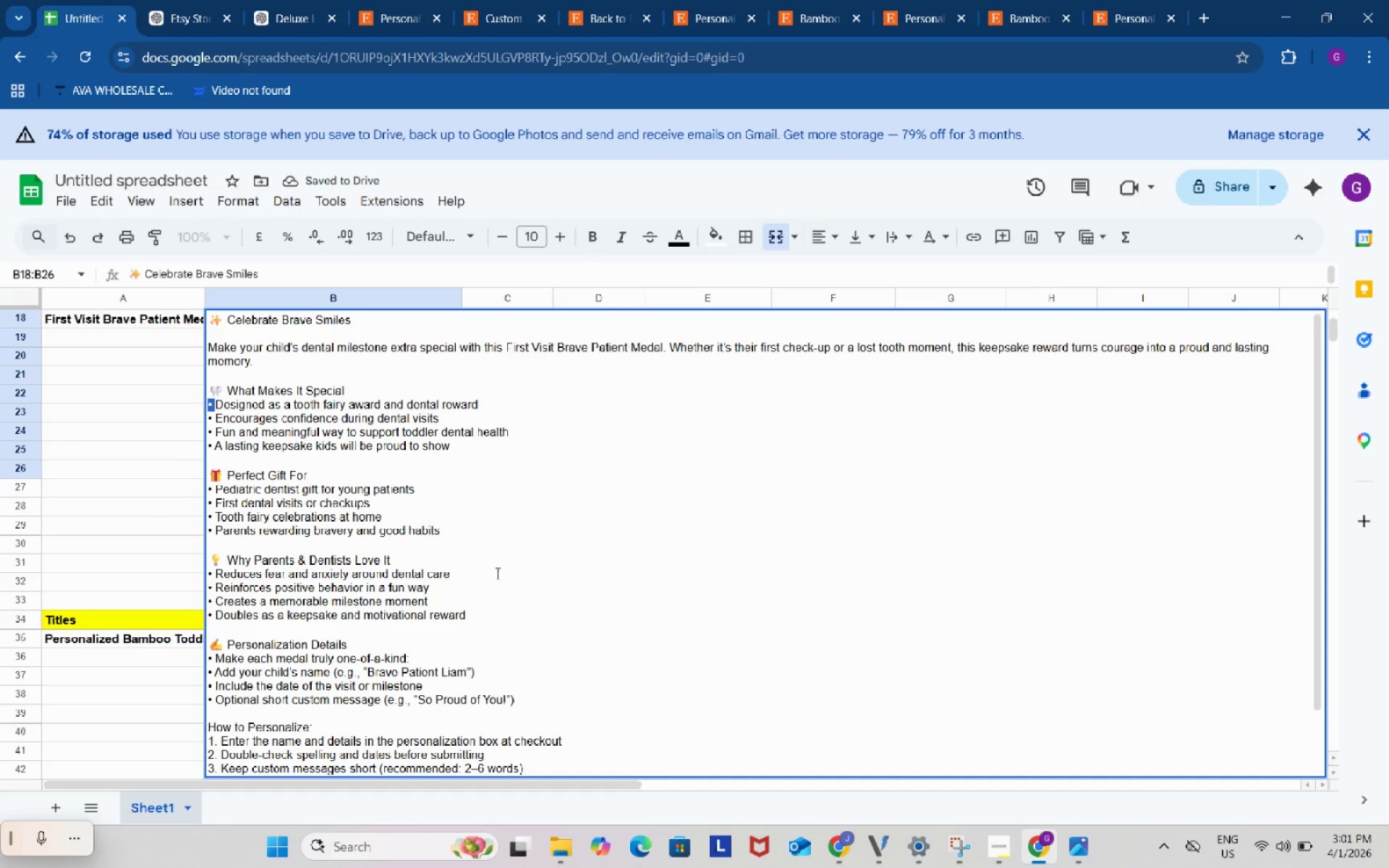 
key(Control+C)
 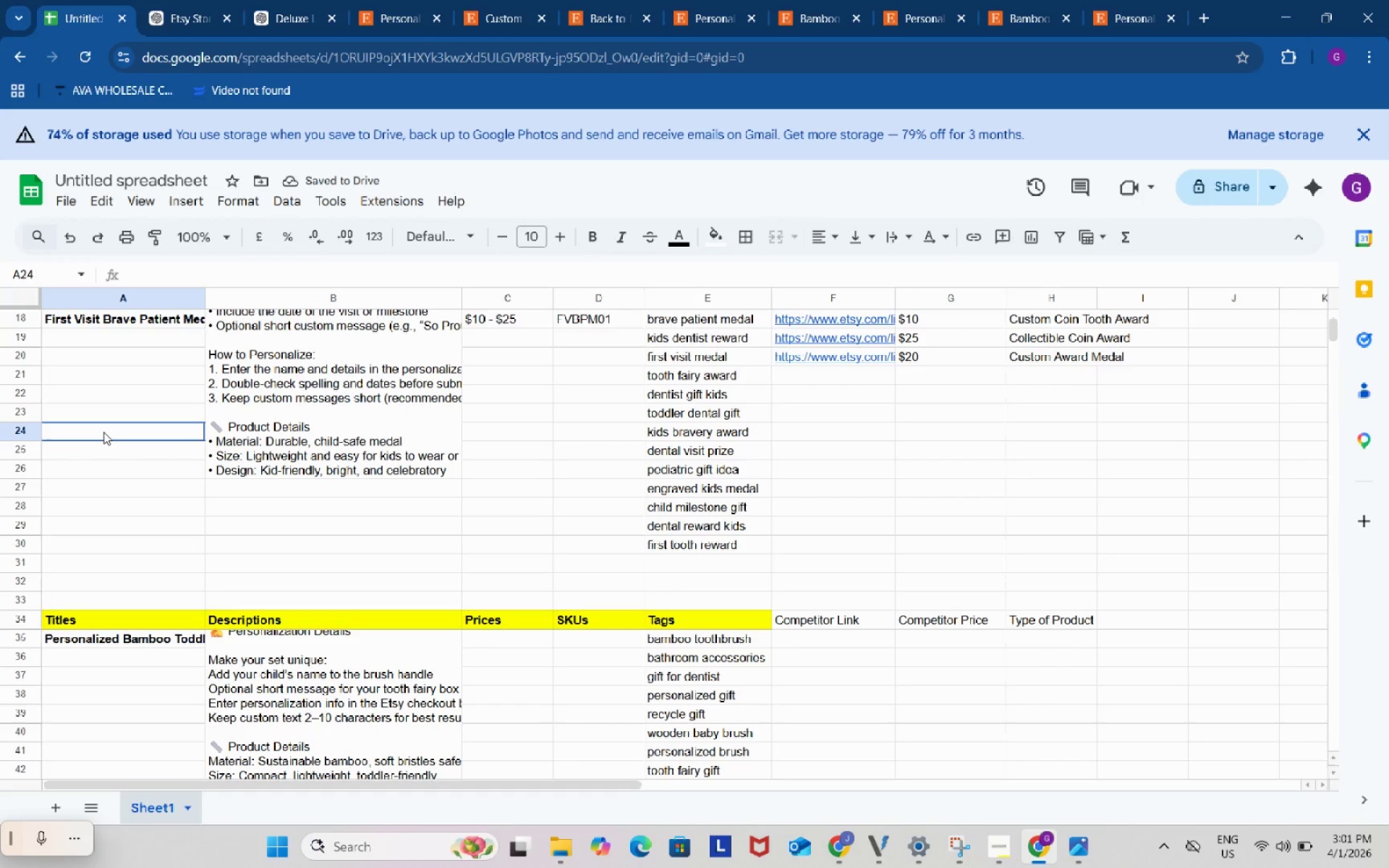 
left_click([103, 432])
 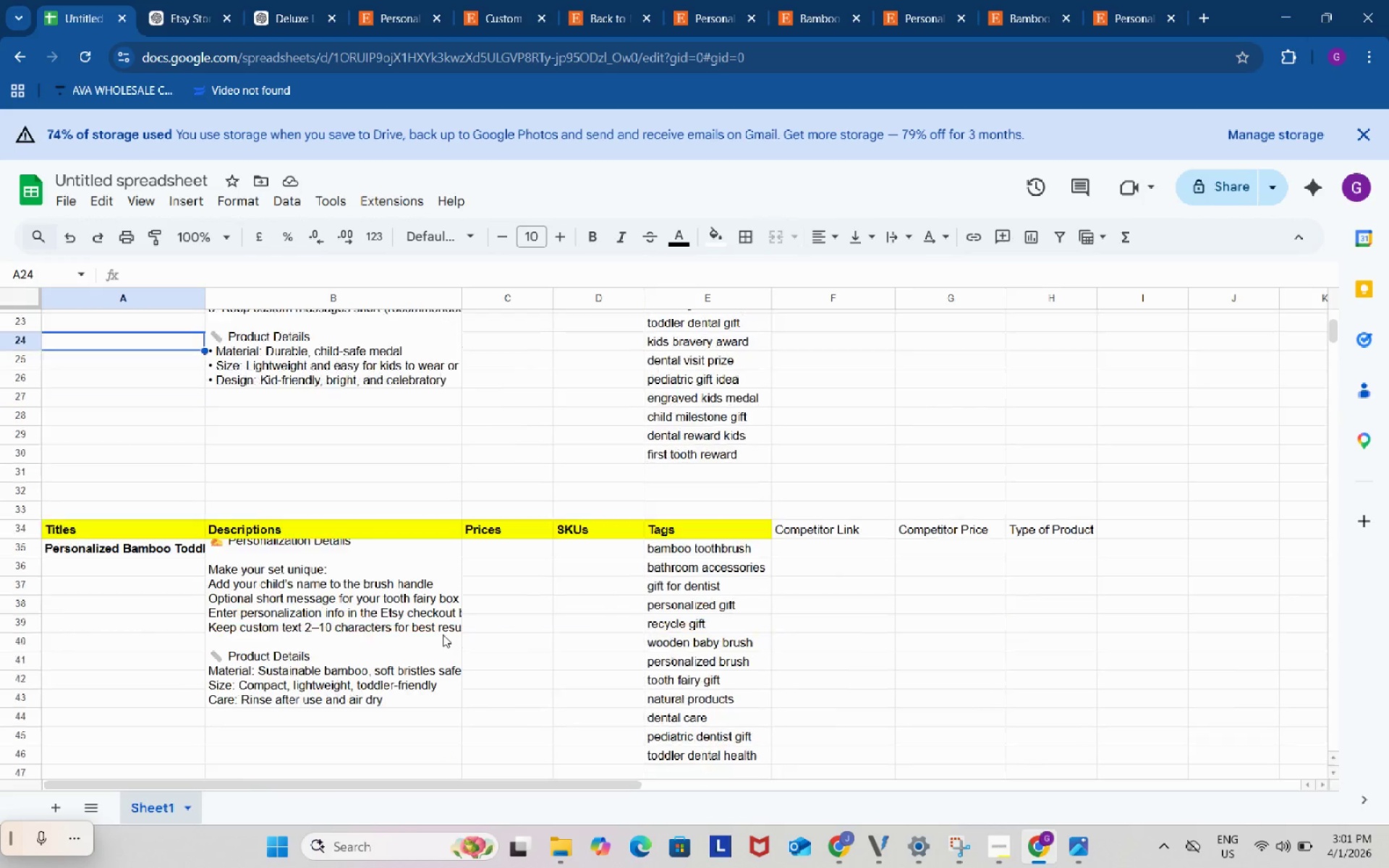 
scroll: coordinate [443, 634], scroll_direction: down, amount: 1.0
 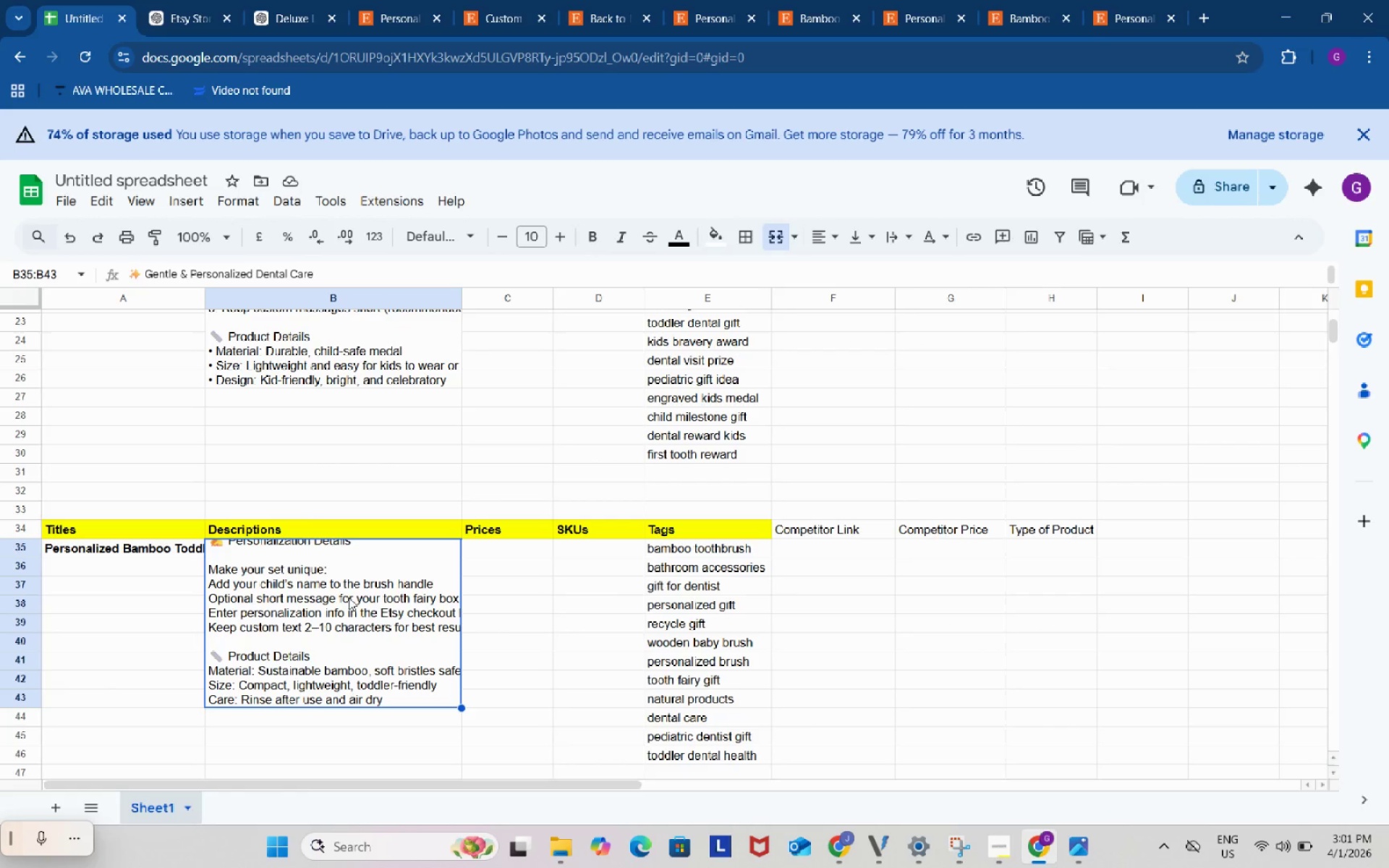 
double_click([349, 597])
 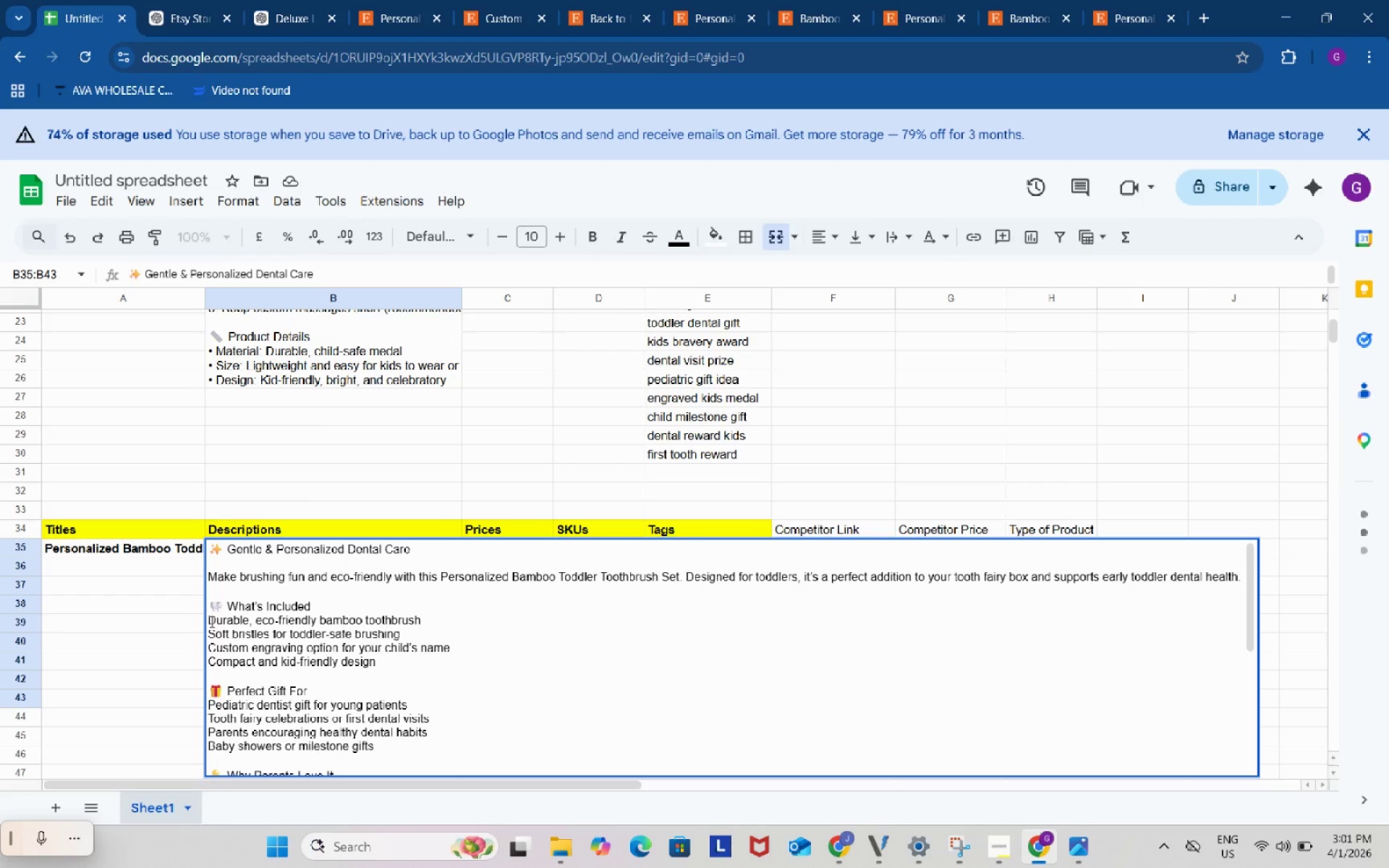 
left_click([211, 621])
 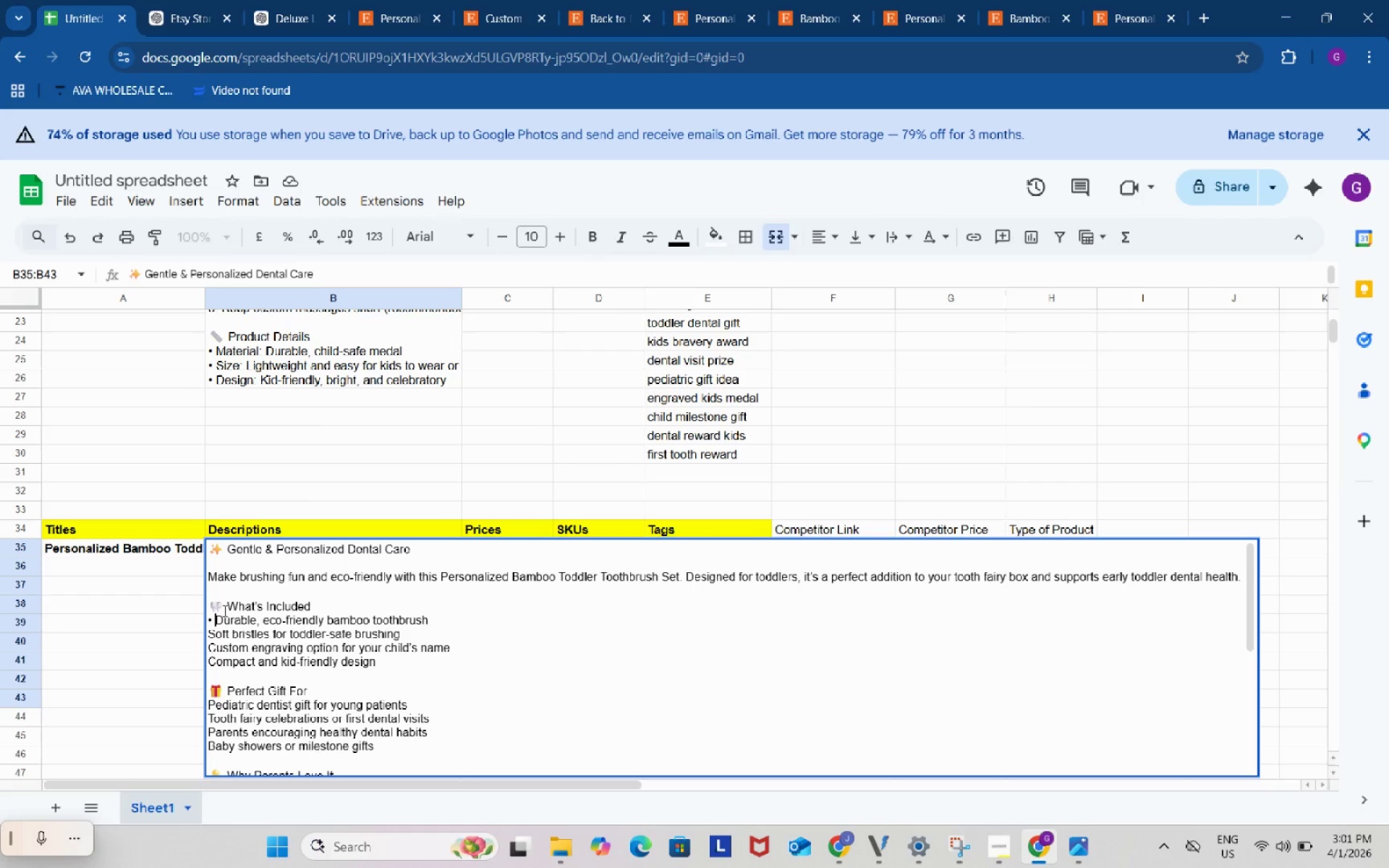 
key(Control+ControlLeft)
 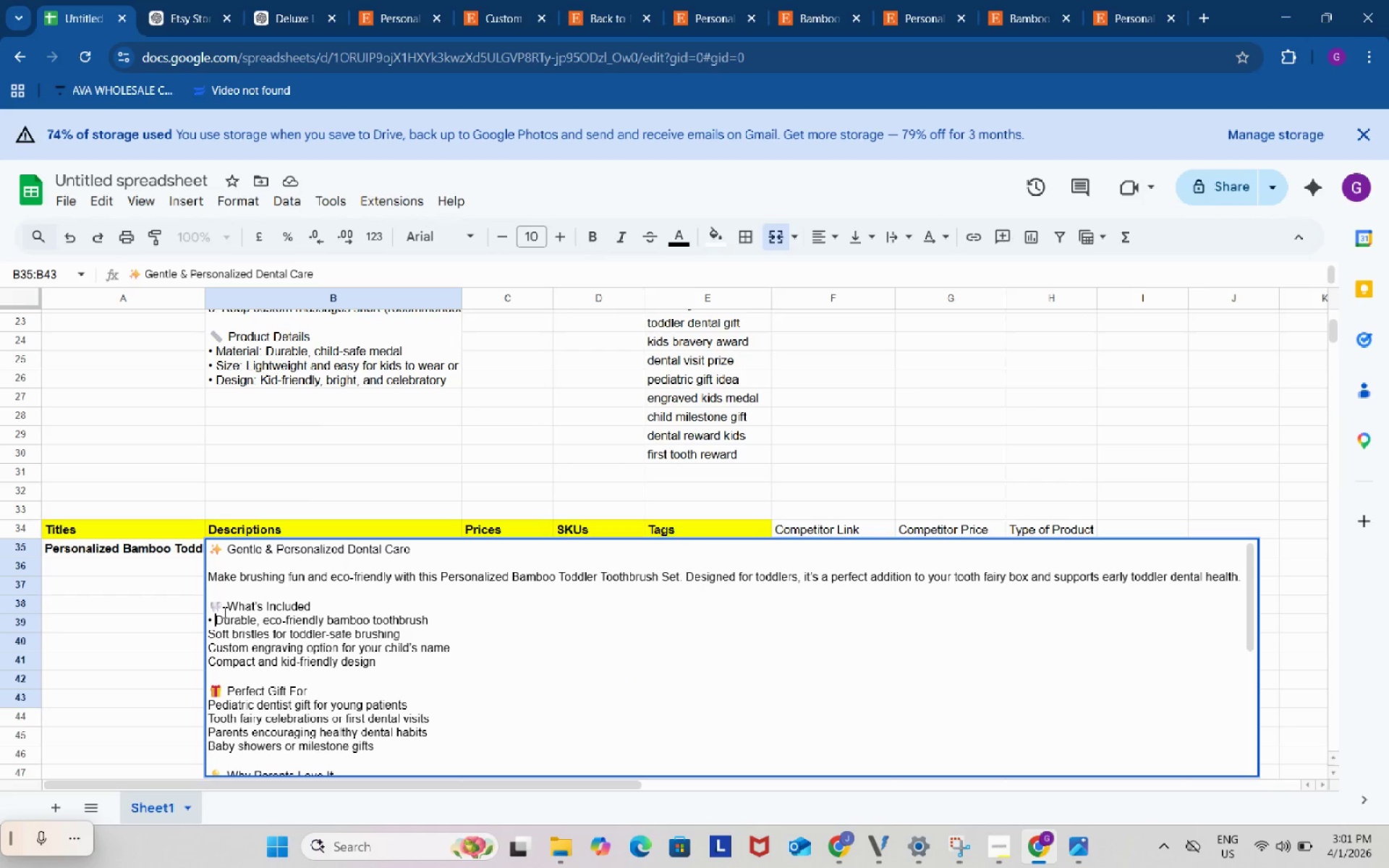 
key(Control+V)
 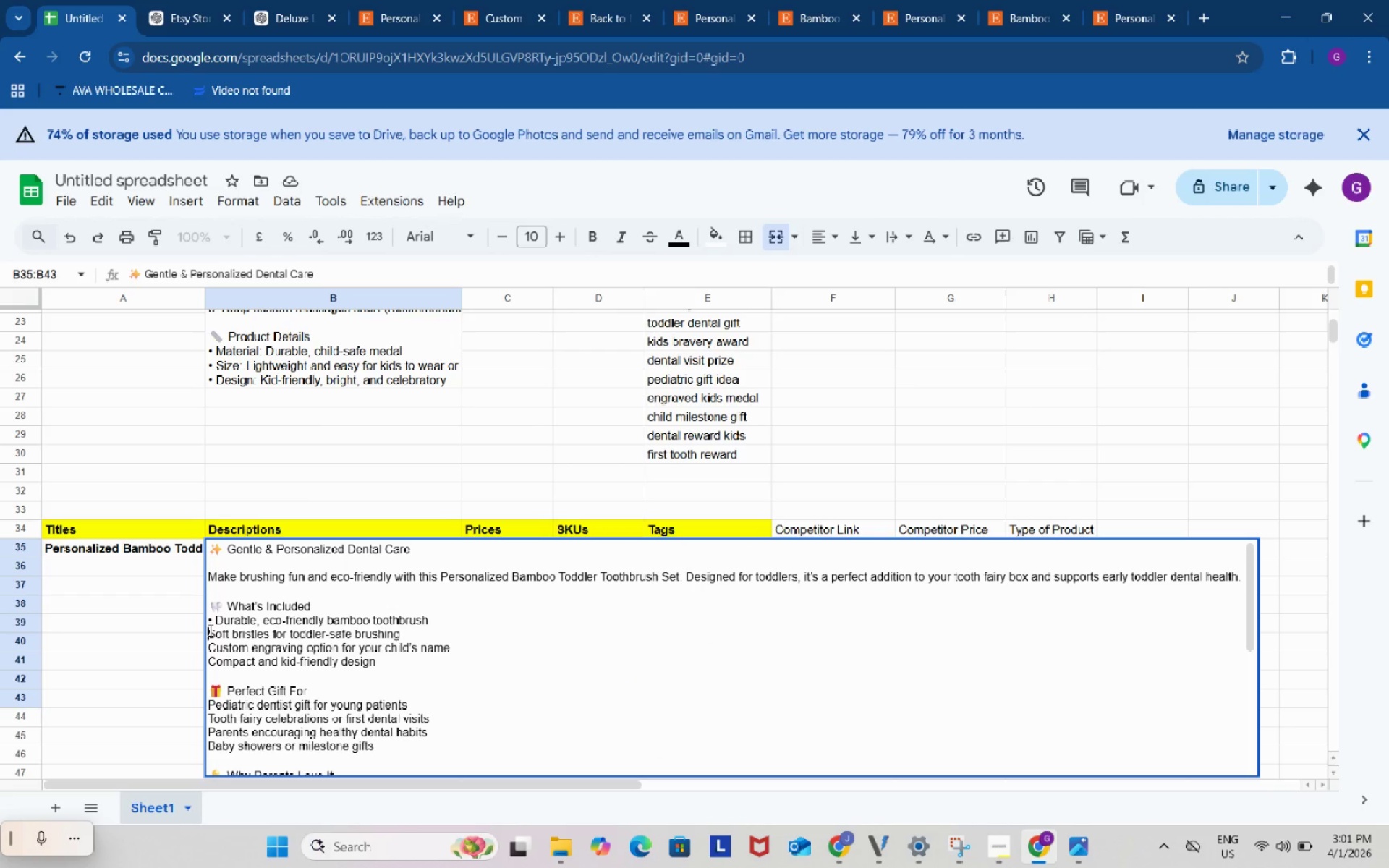 
left_click([209, 630])
 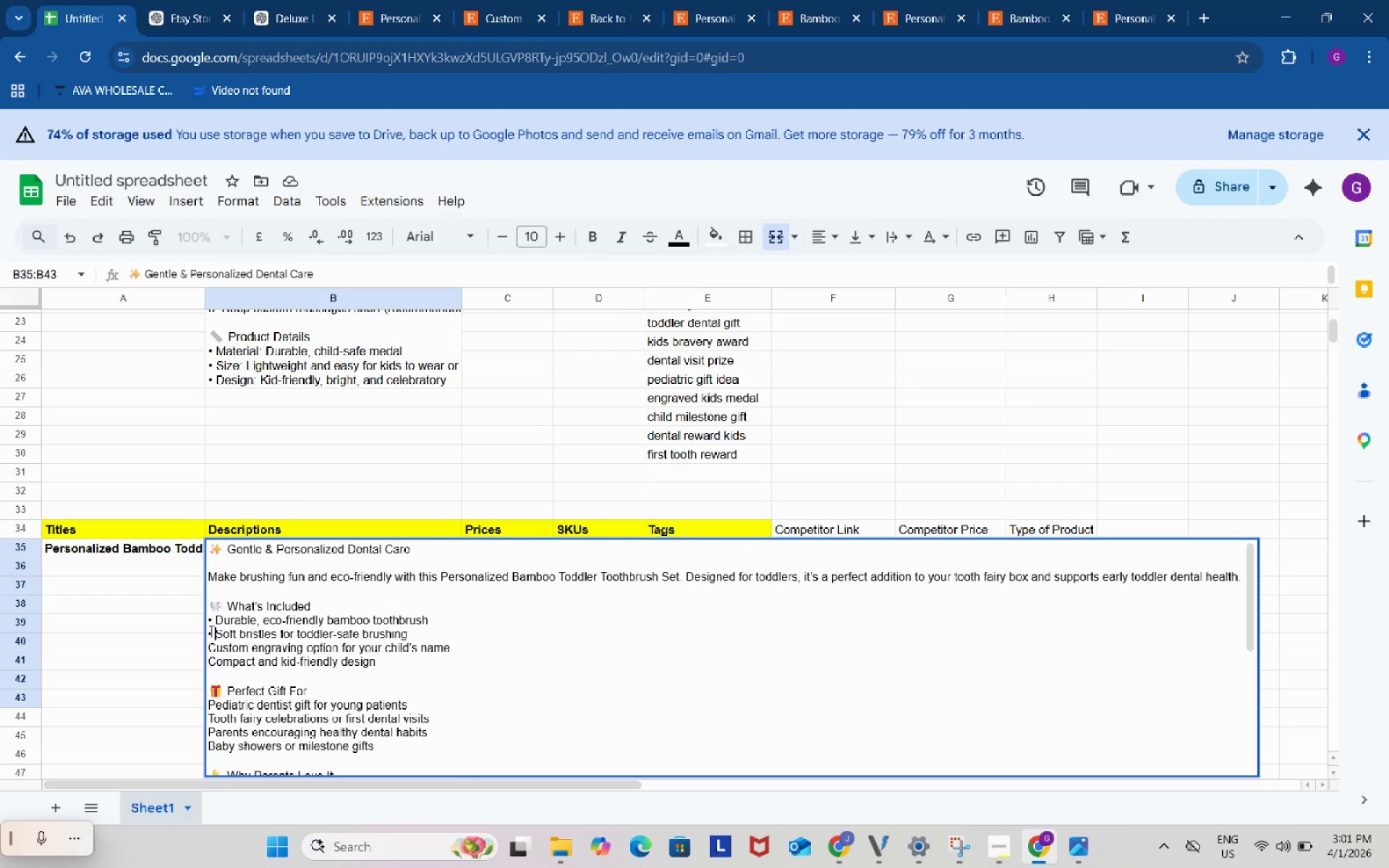 
key(Control+ControlLeft)
 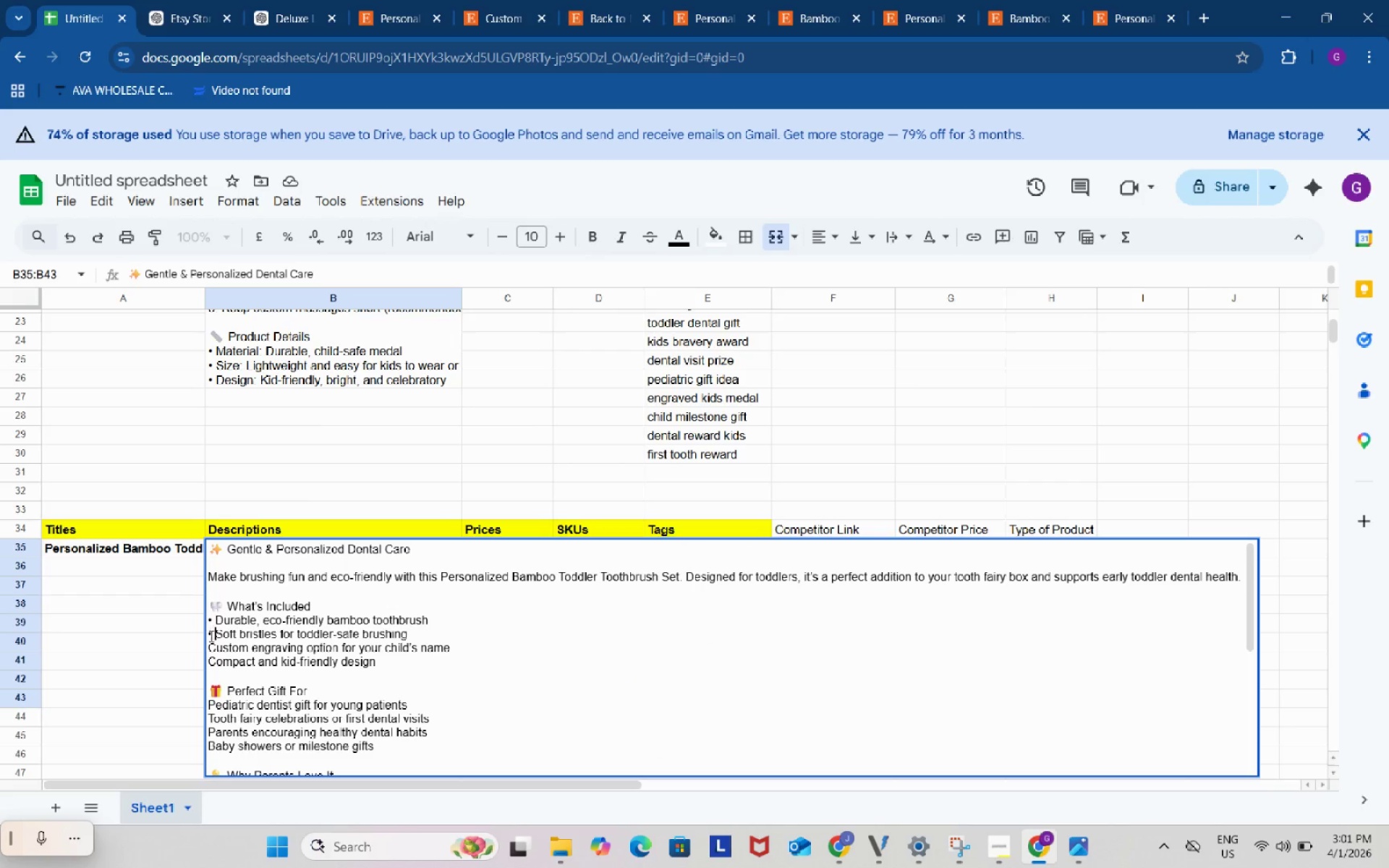 
key(Control+V)
 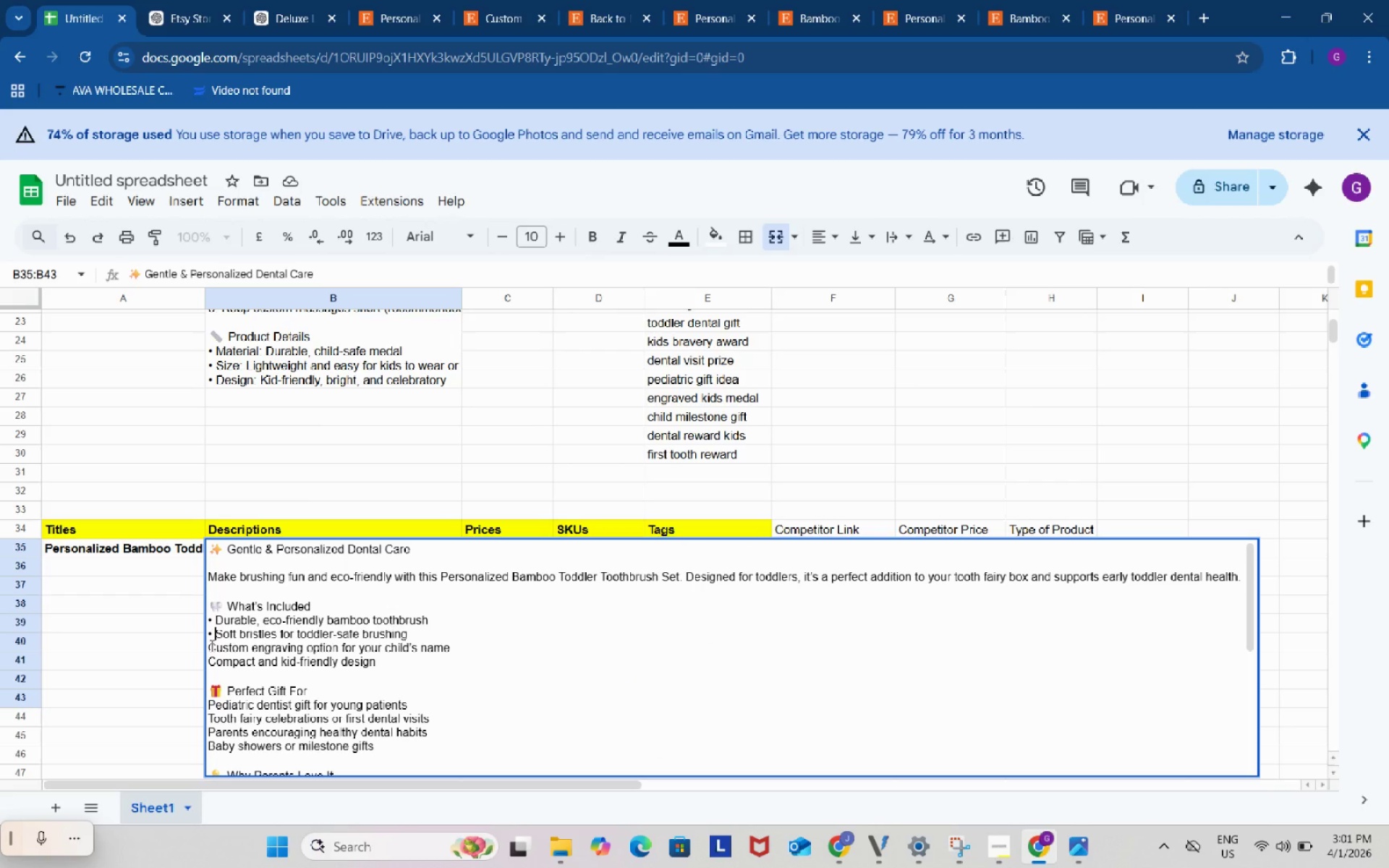 
left_click([211, 645])
 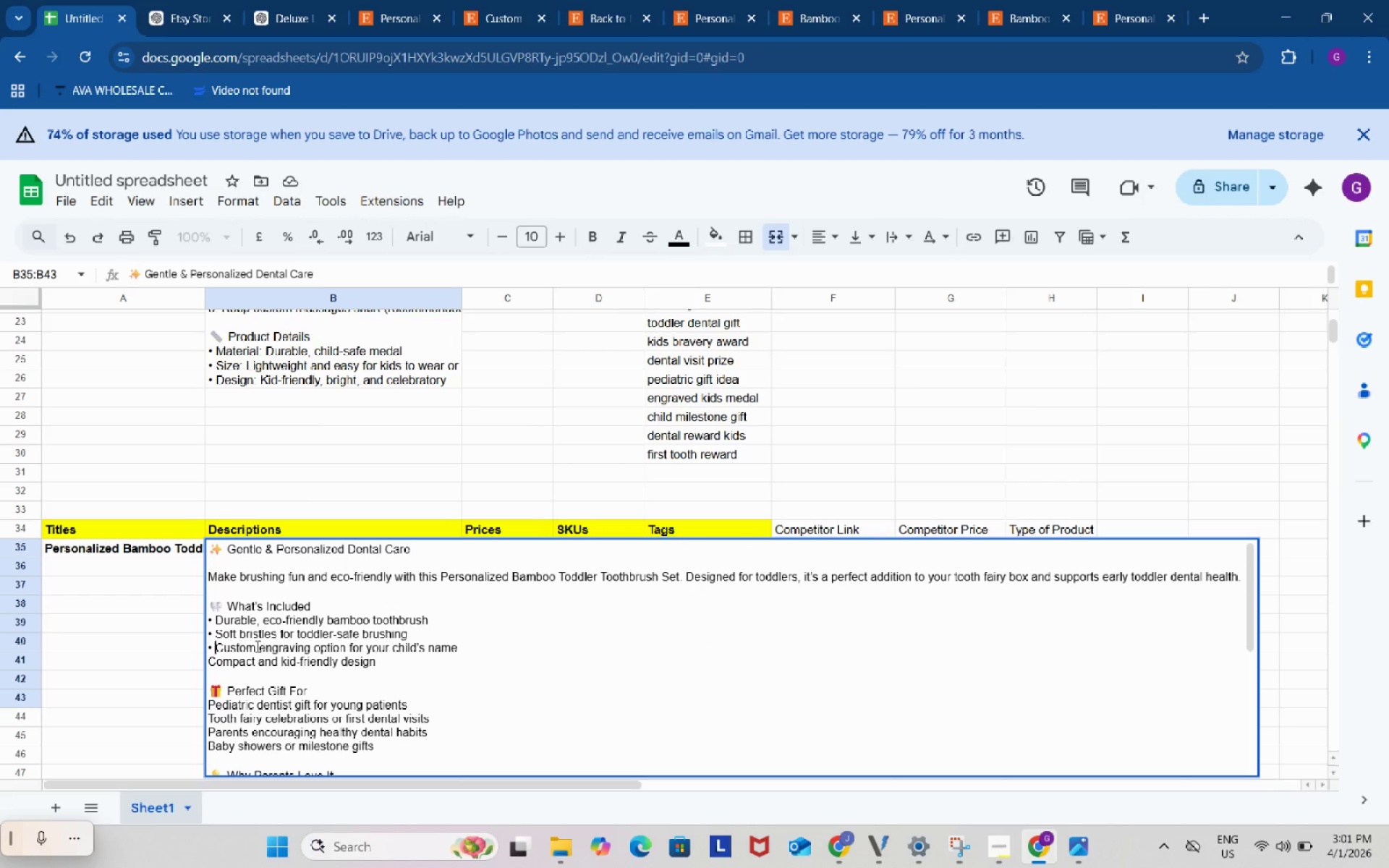 
key(Control+ControlLeft)
 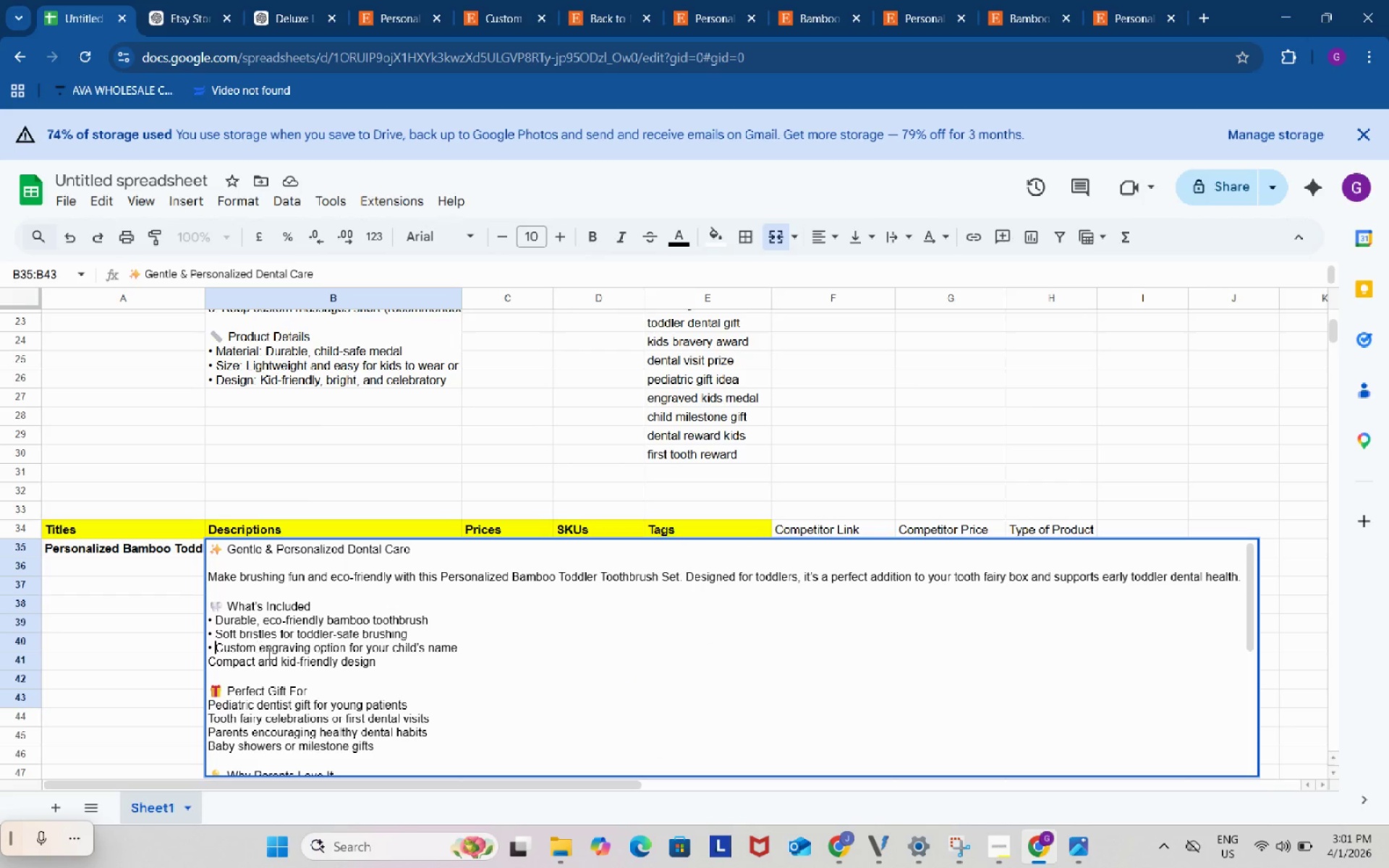 
key(Control+V)
 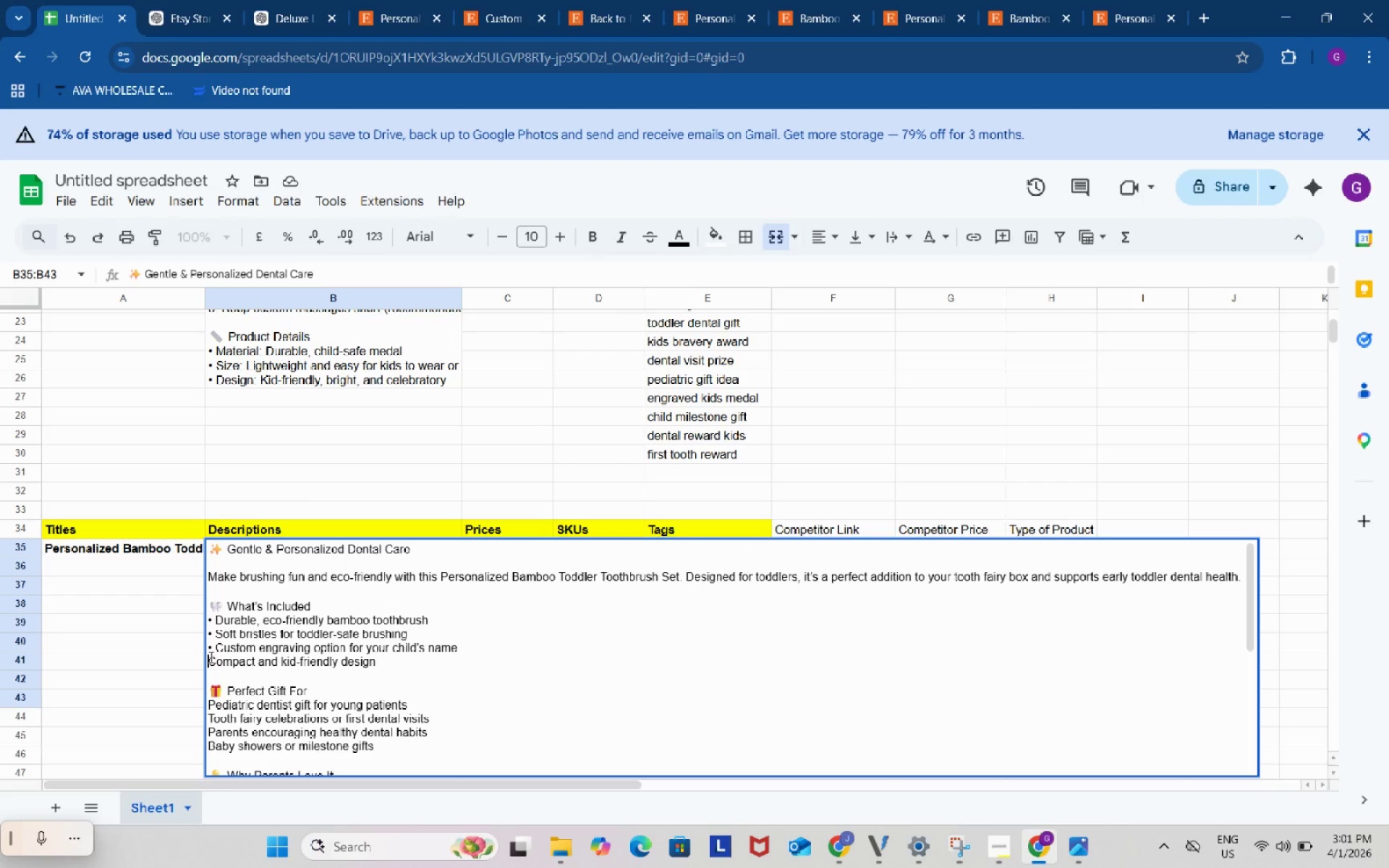 
key(Control+ControlLeft)
 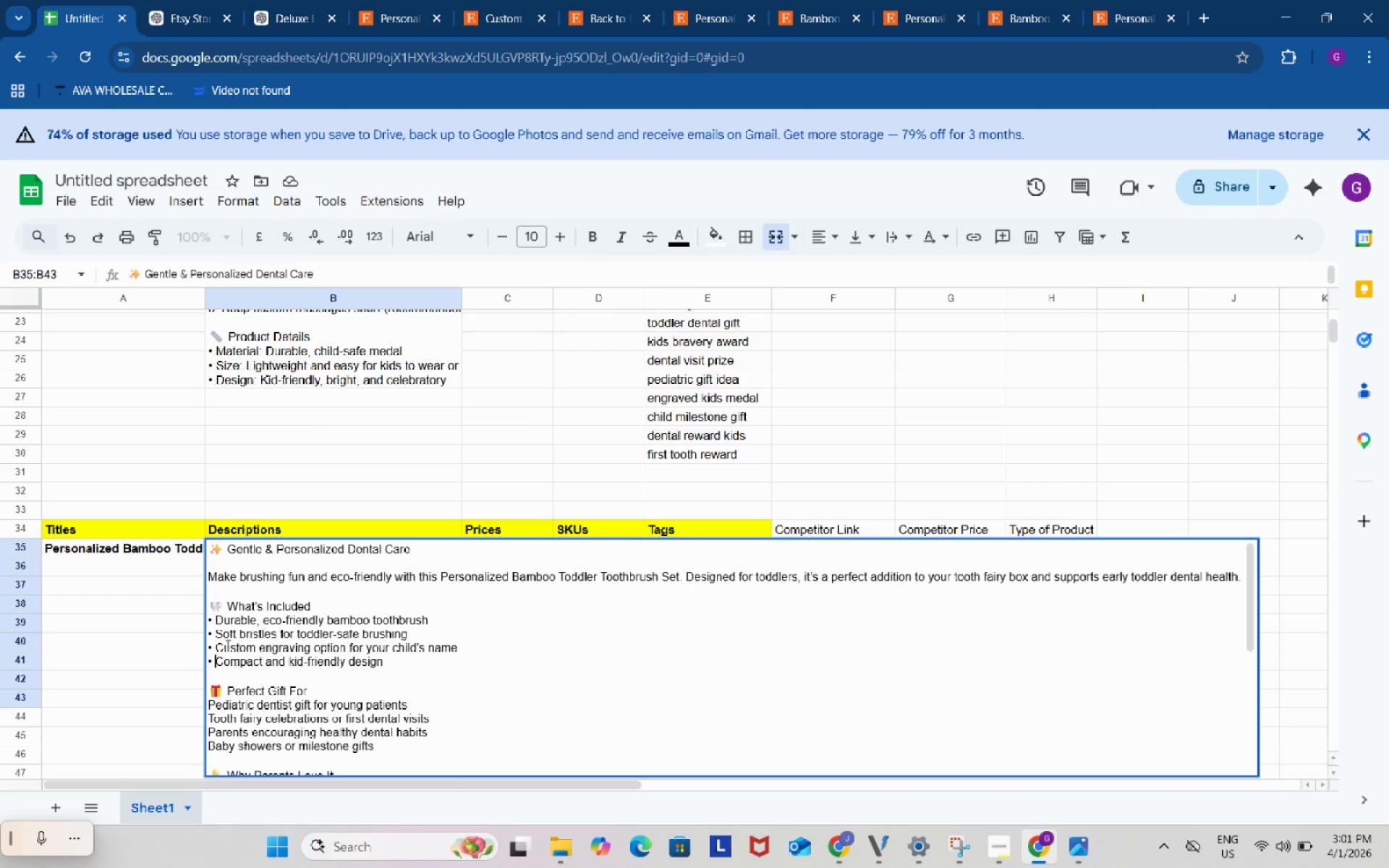 
key(Control+V)
 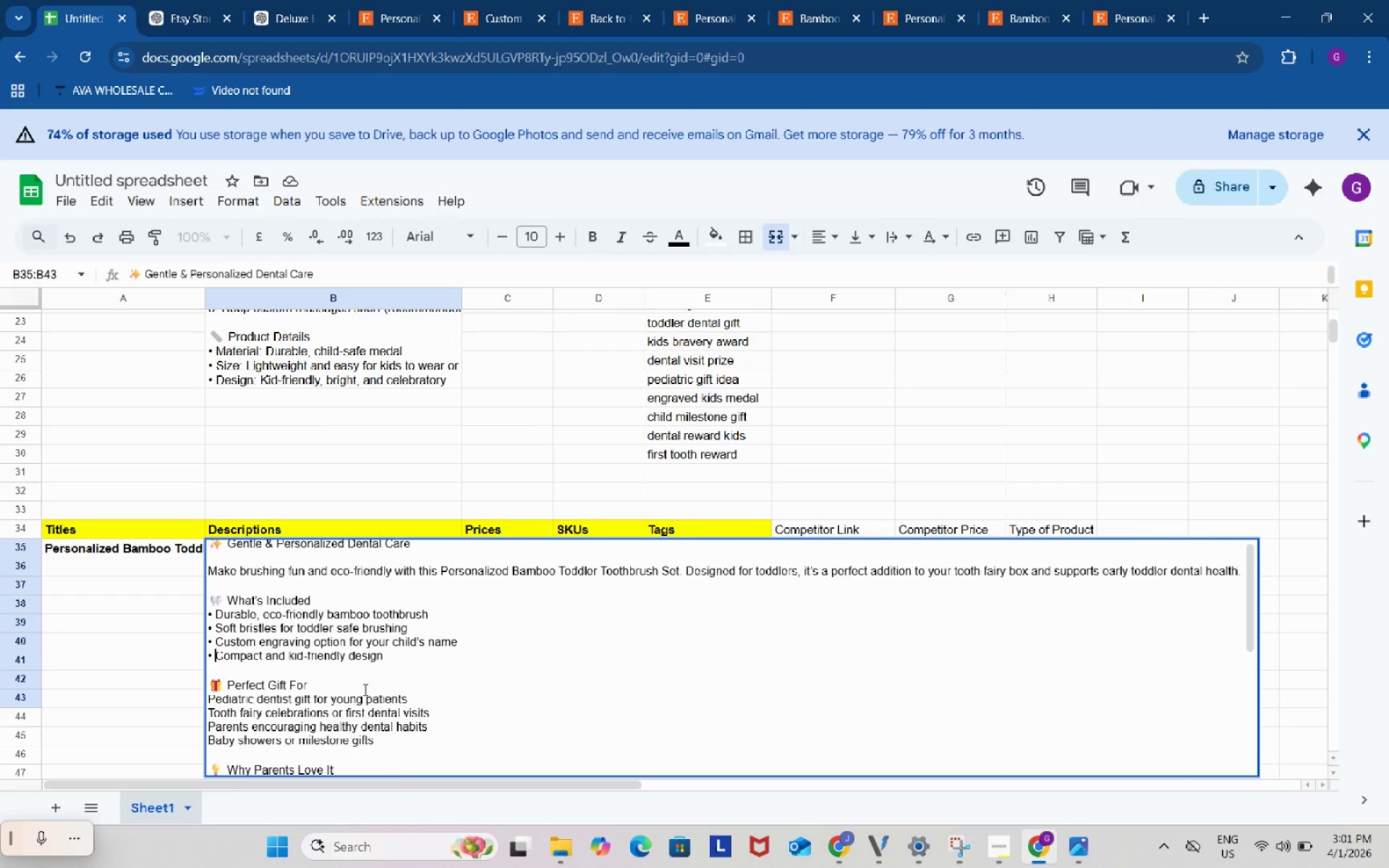 
scroll: coordinate [364, 689], scroll_direction: down, amount: 1.0
 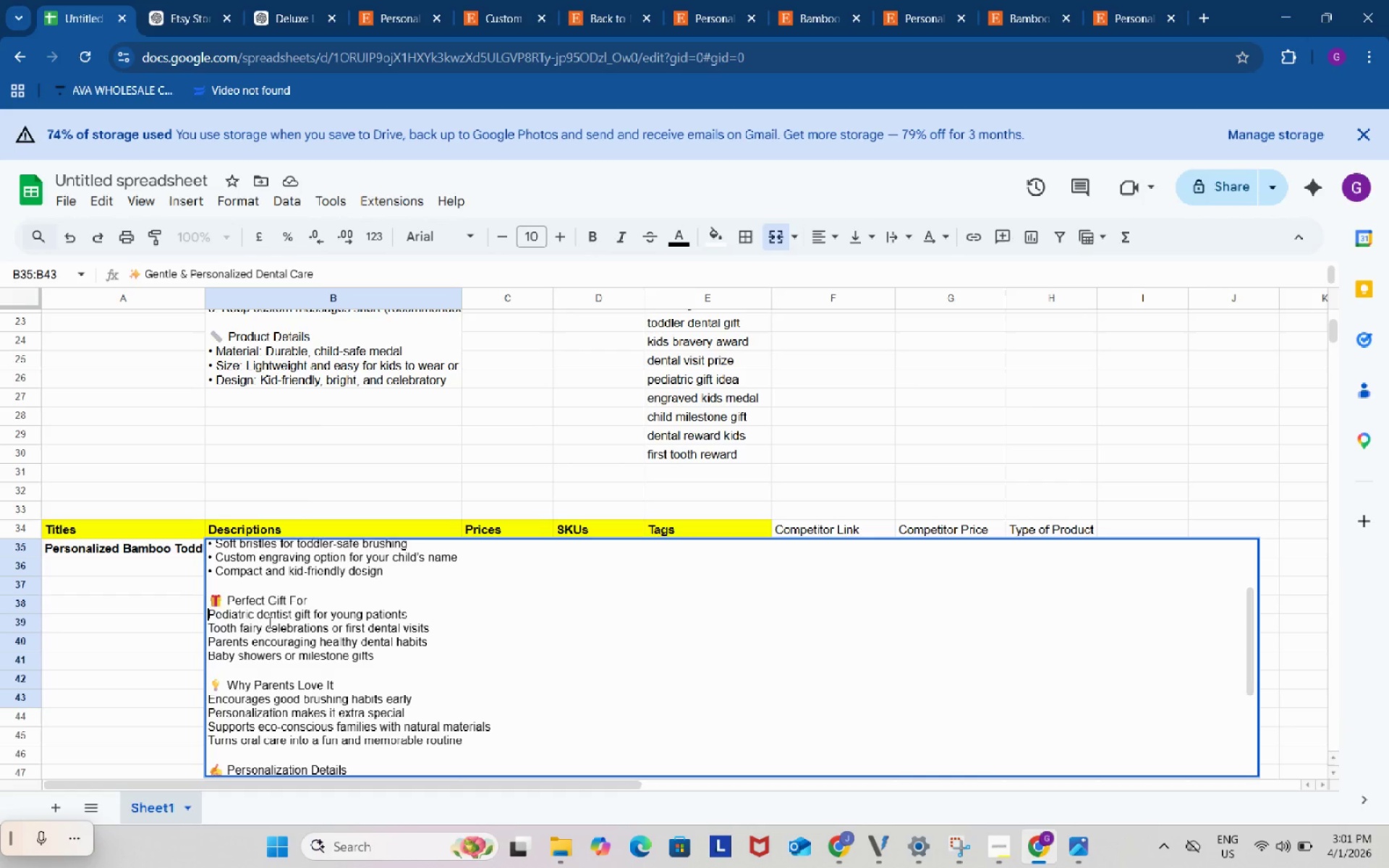 
key(Control+V)
 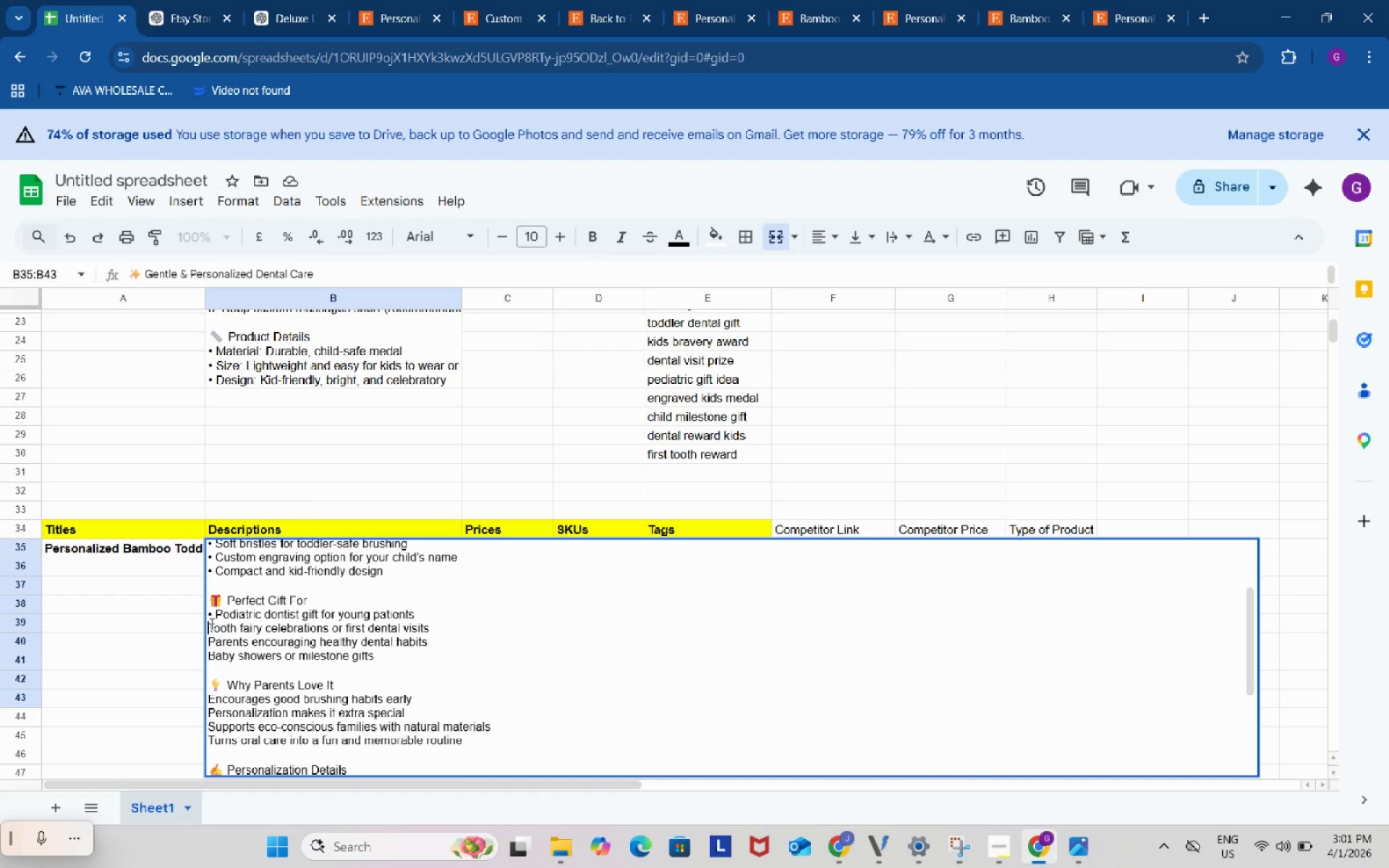 
key(Control+ControlLeft)
 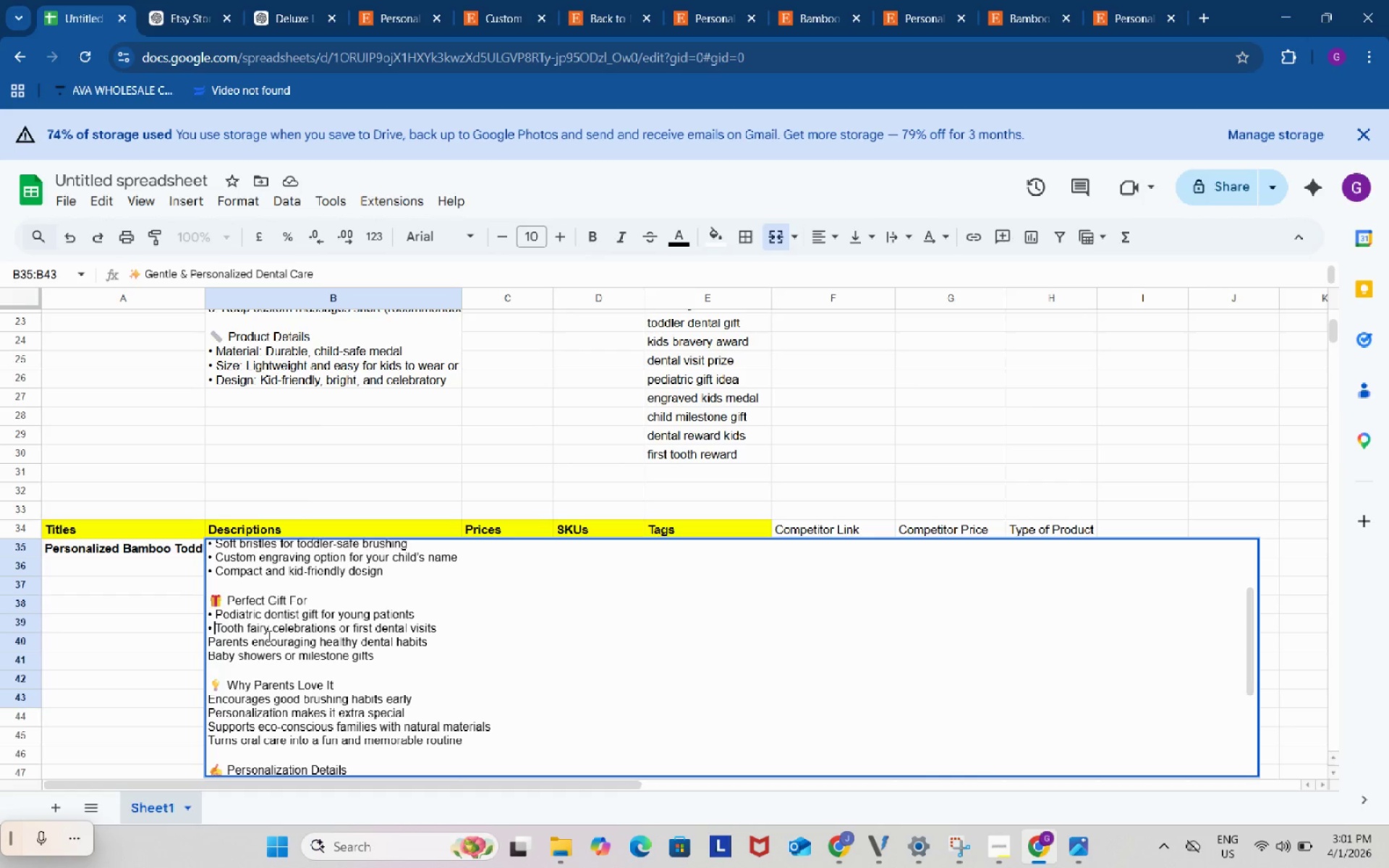 
key(Control+V)
 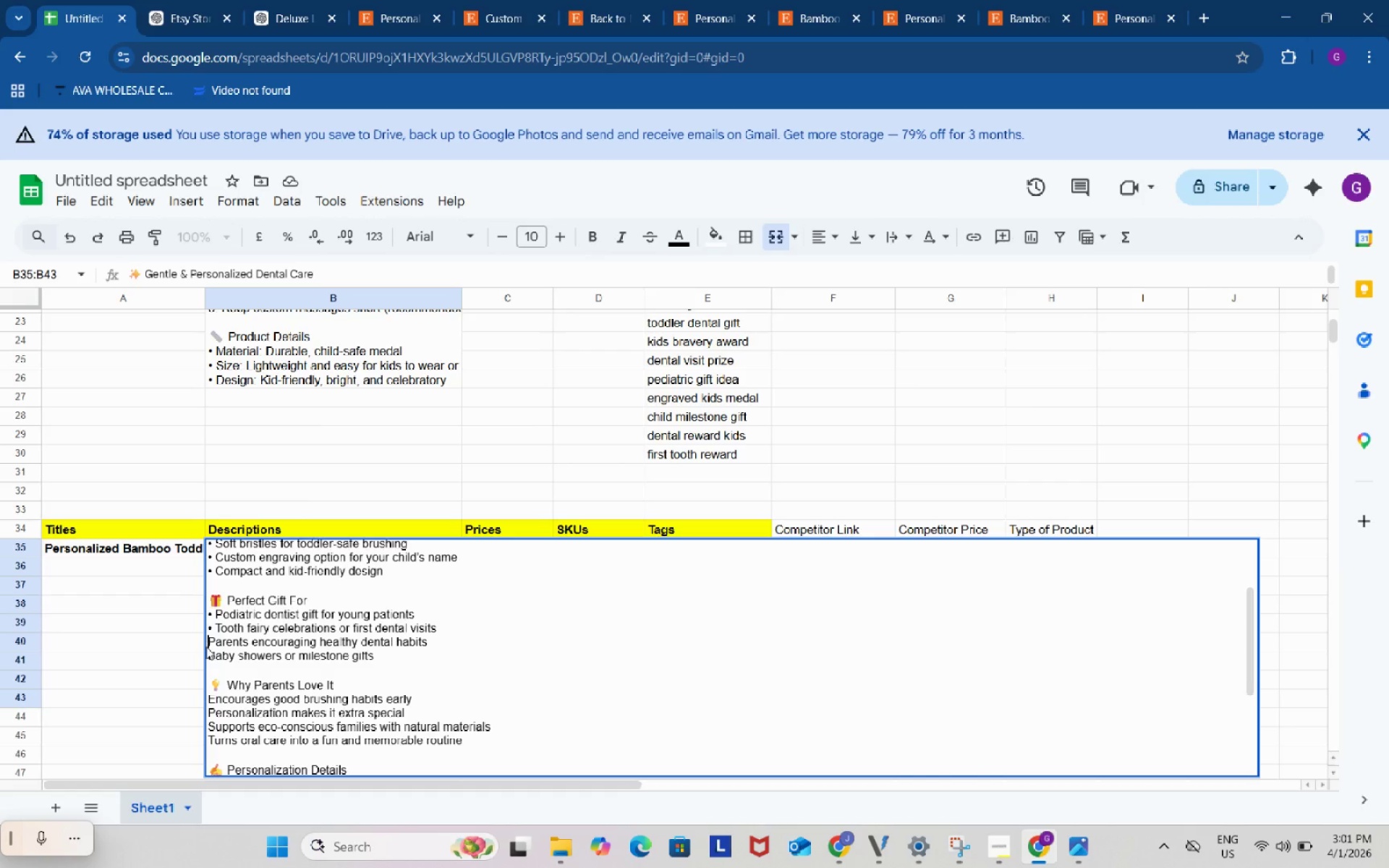 
key(Control+ControlLeft)
 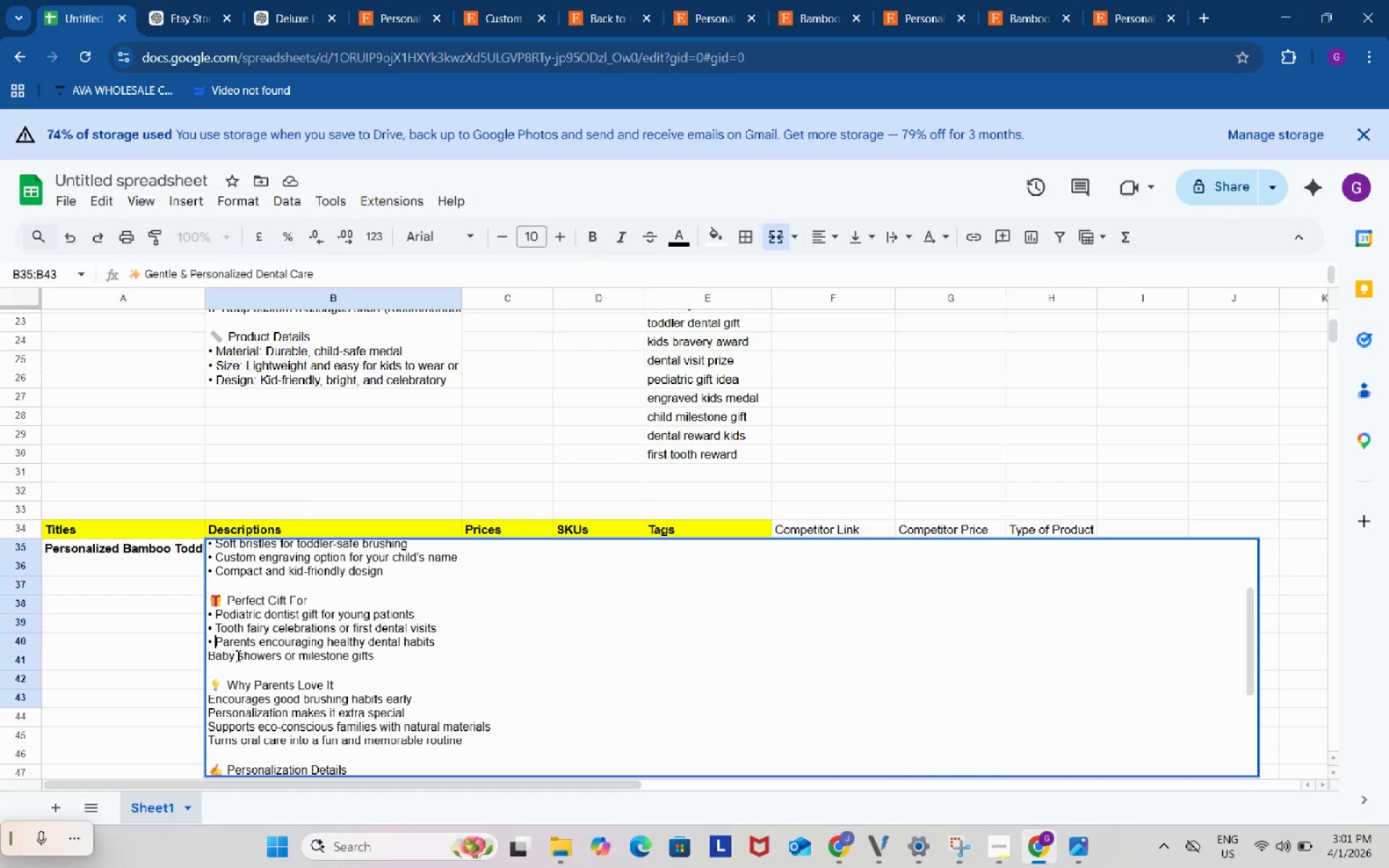 
key(Control+V)
 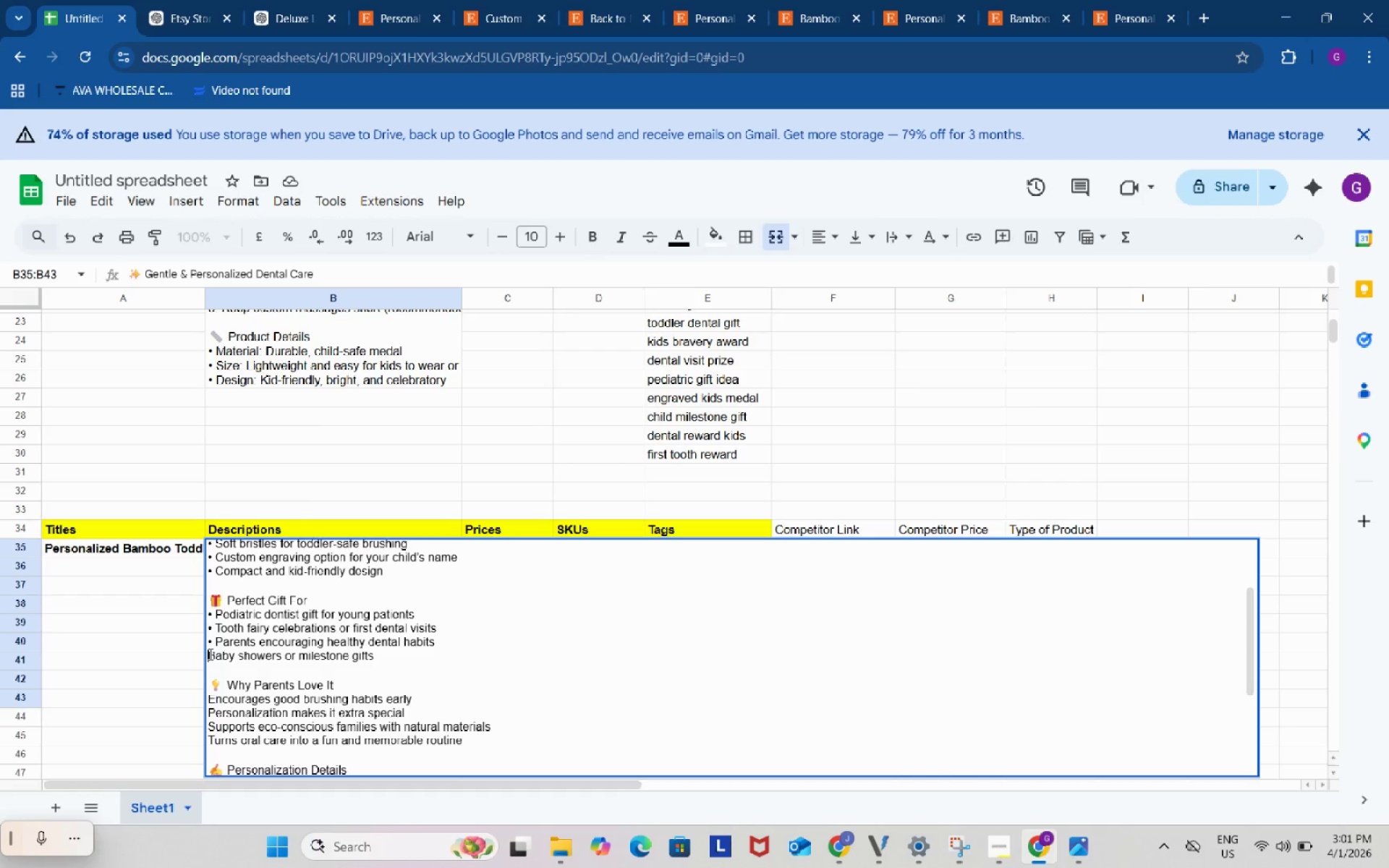 
left_click([209, 654])
 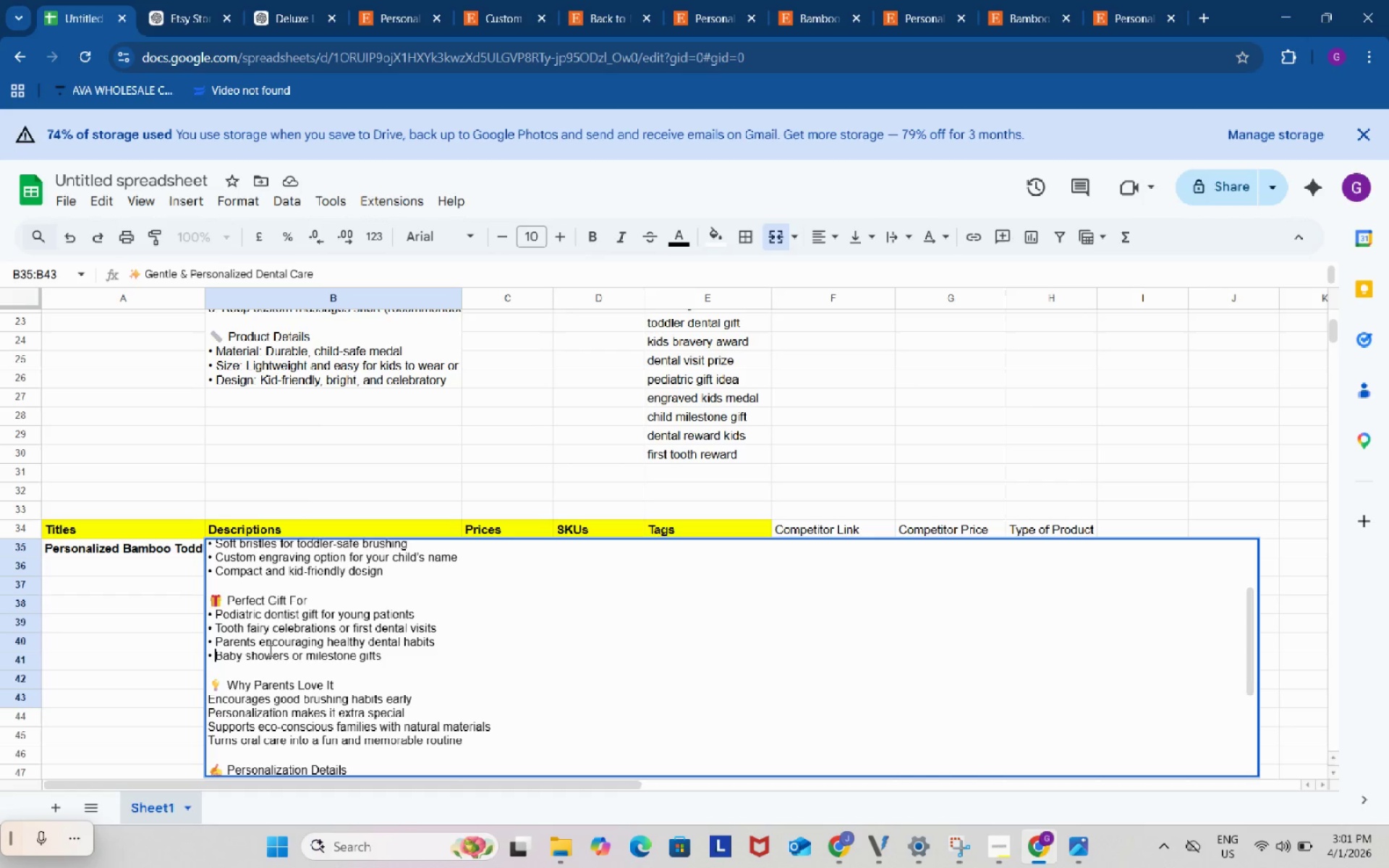 
key(Control+ControlLeft)
 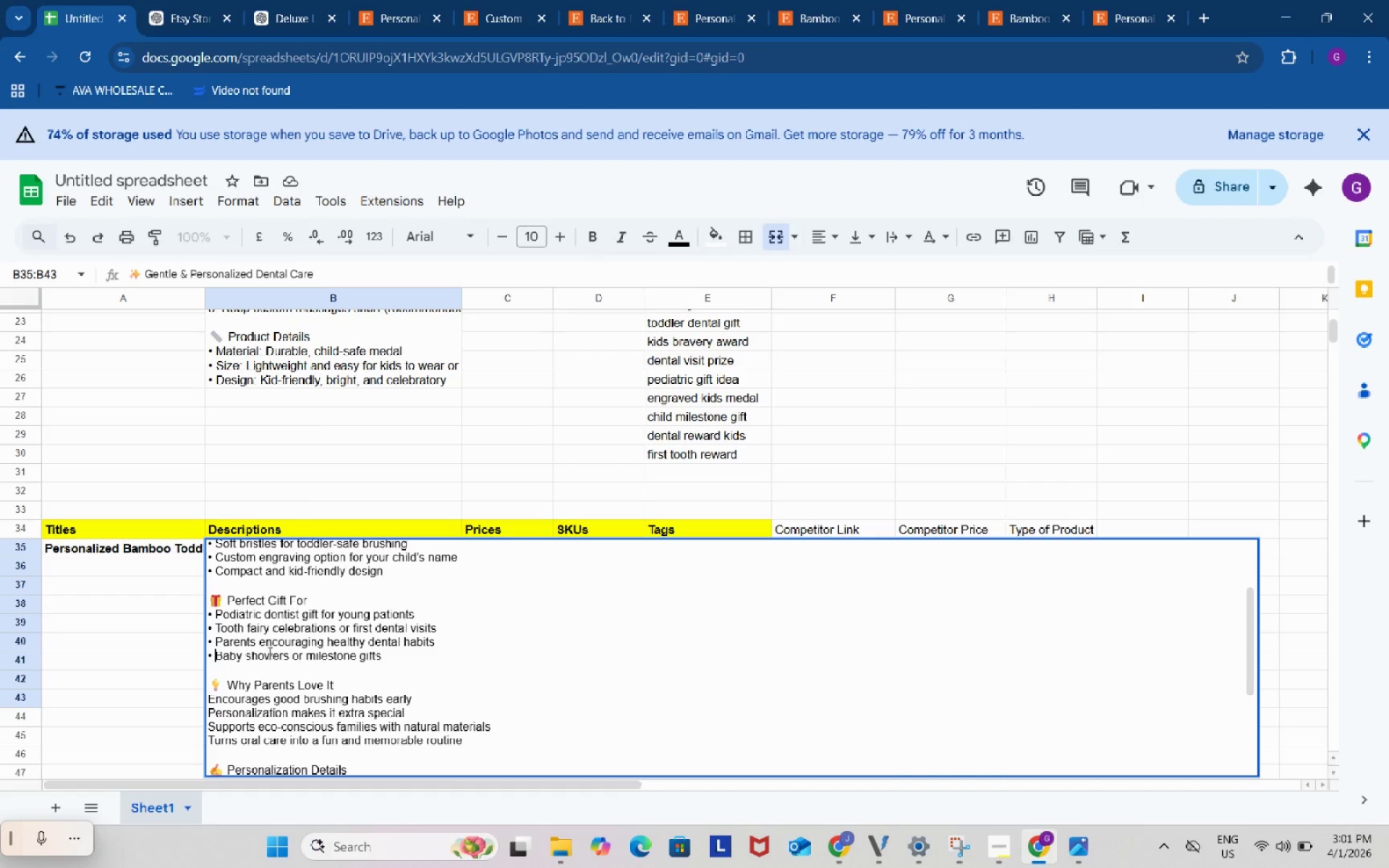 
key(Control+V)
 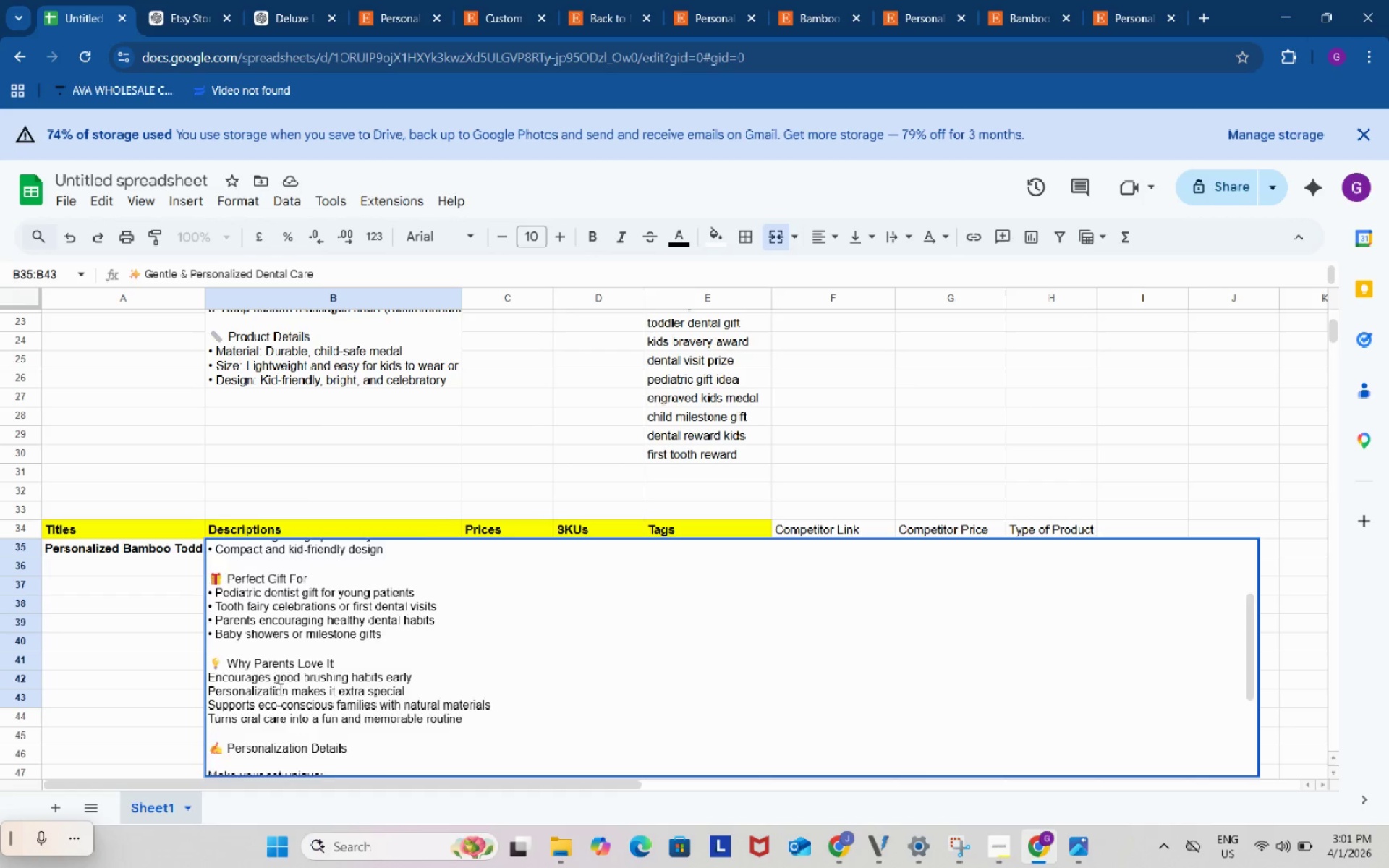 
scroll: coordinate [279, 689], scroll_direction: down, amount: 1.0
 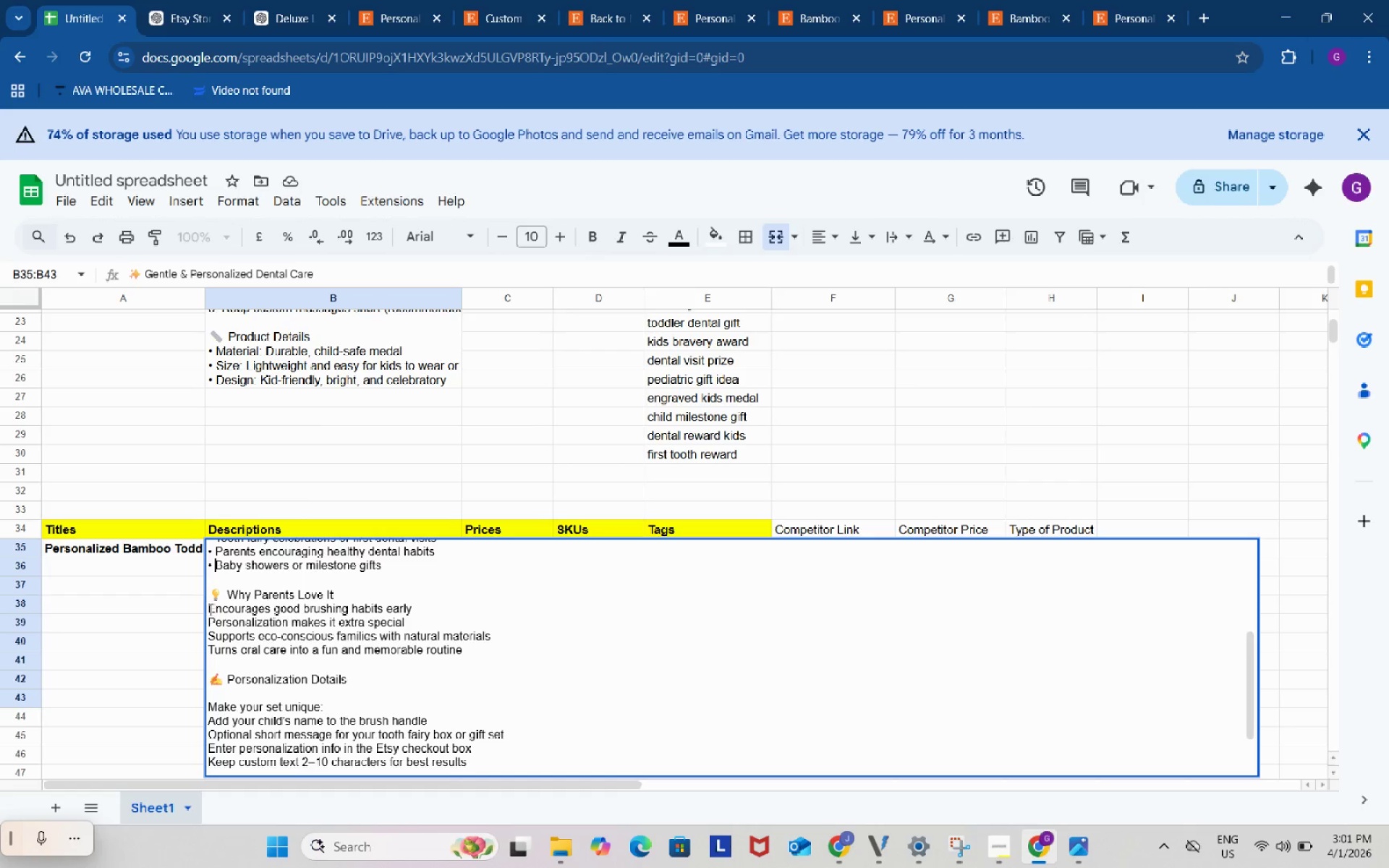 
left_click([208, 607])
 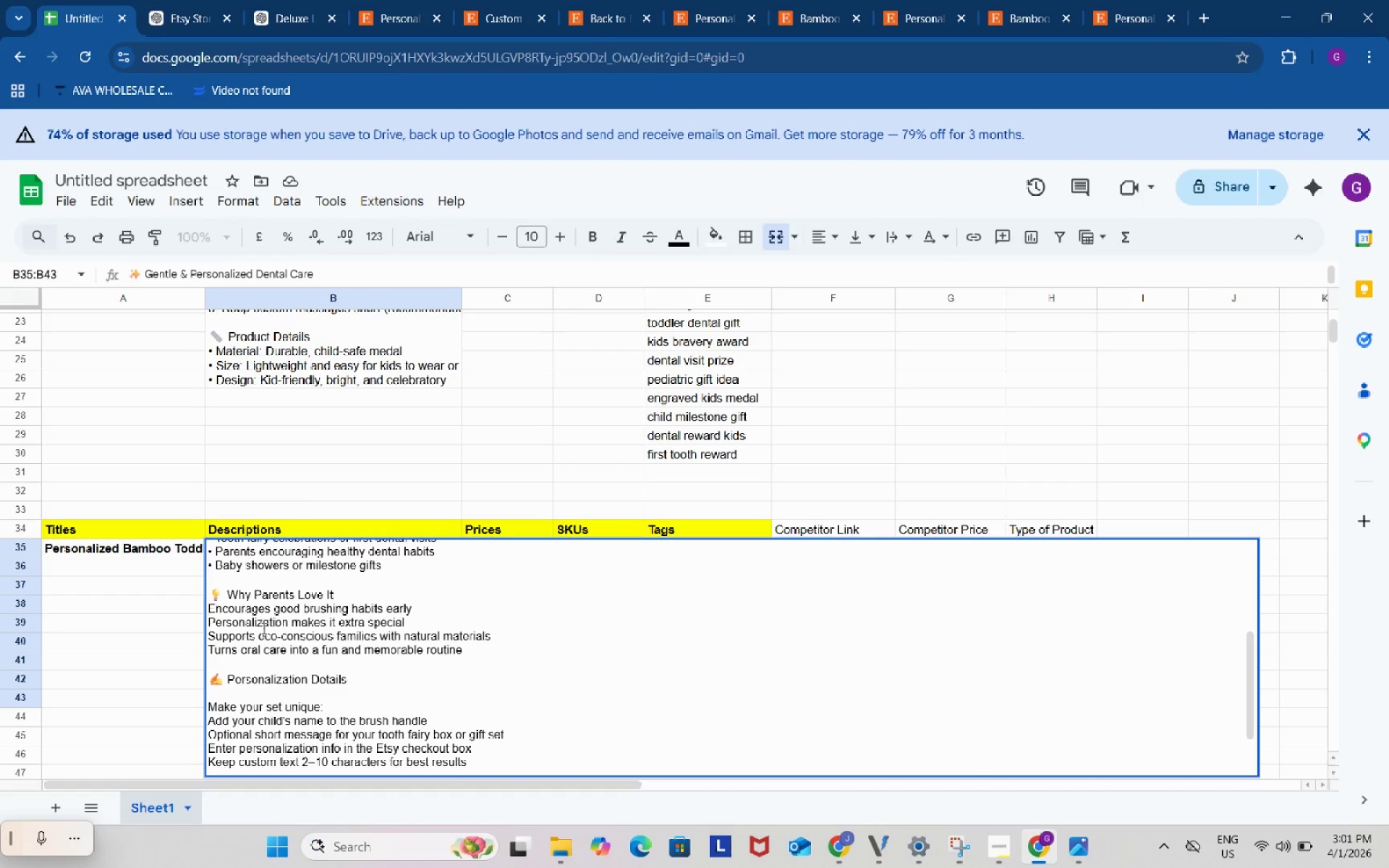 
key(Control+V)
 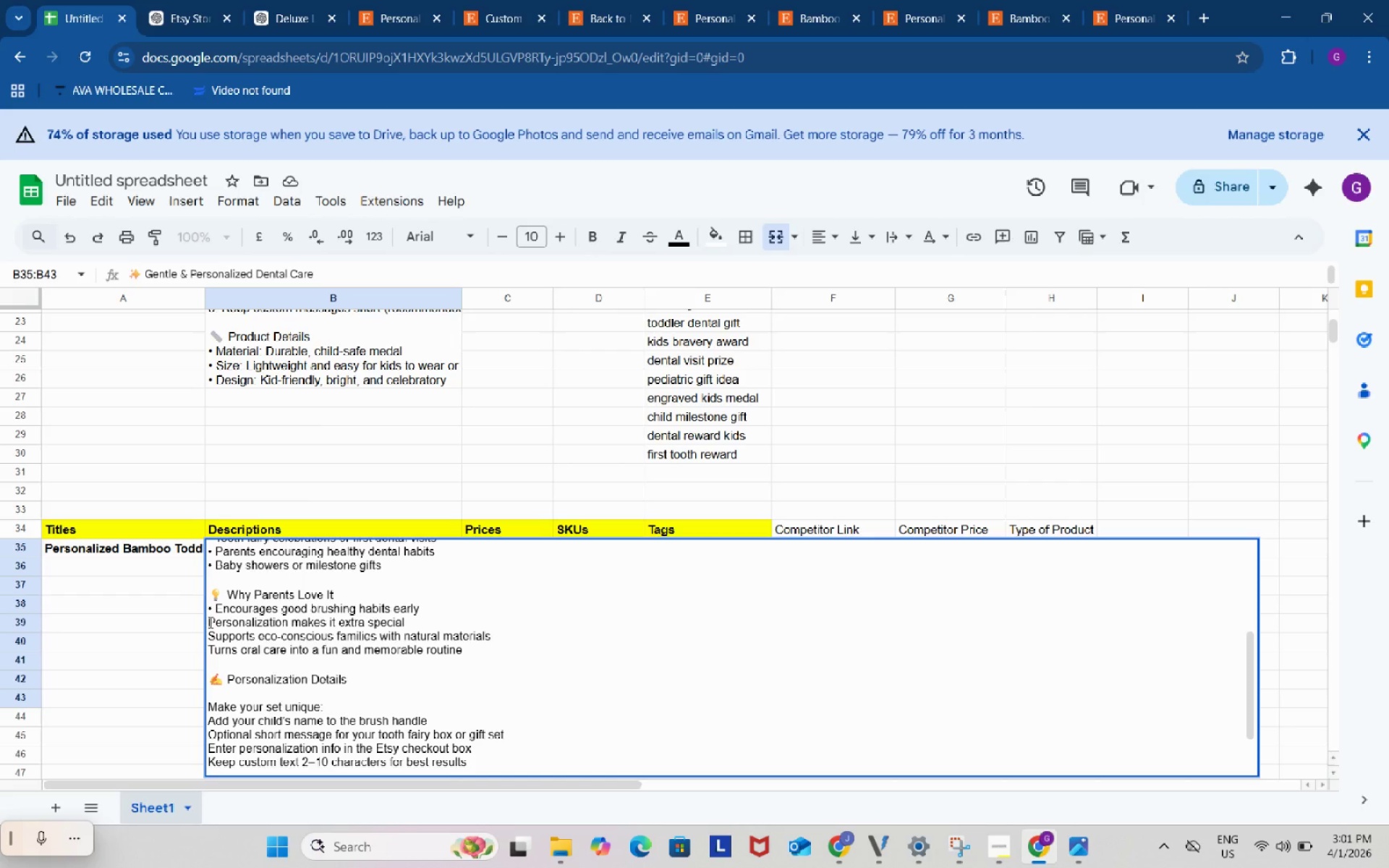 
left_click([209, 622])
 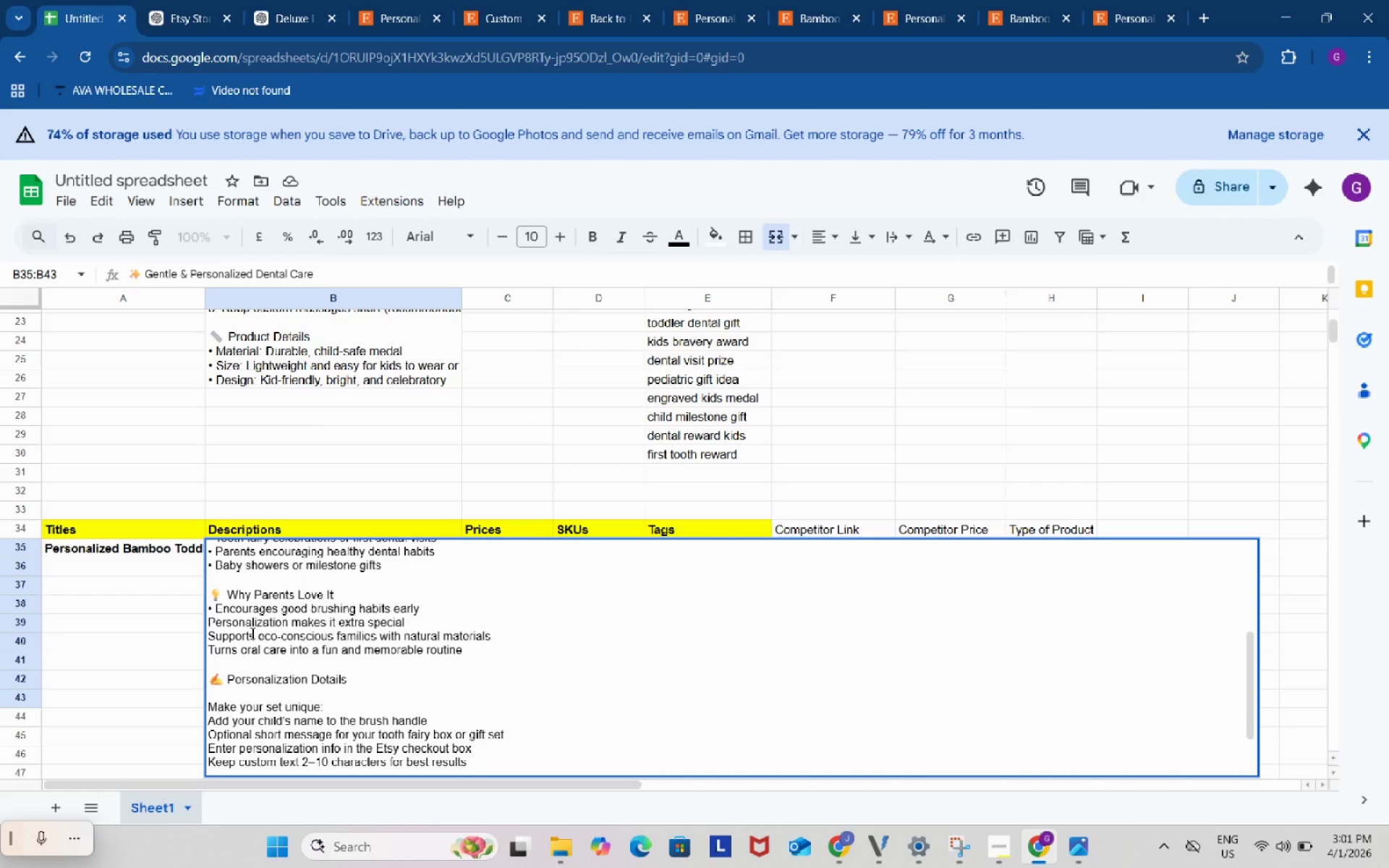 
key(Control+ControlLeft)
 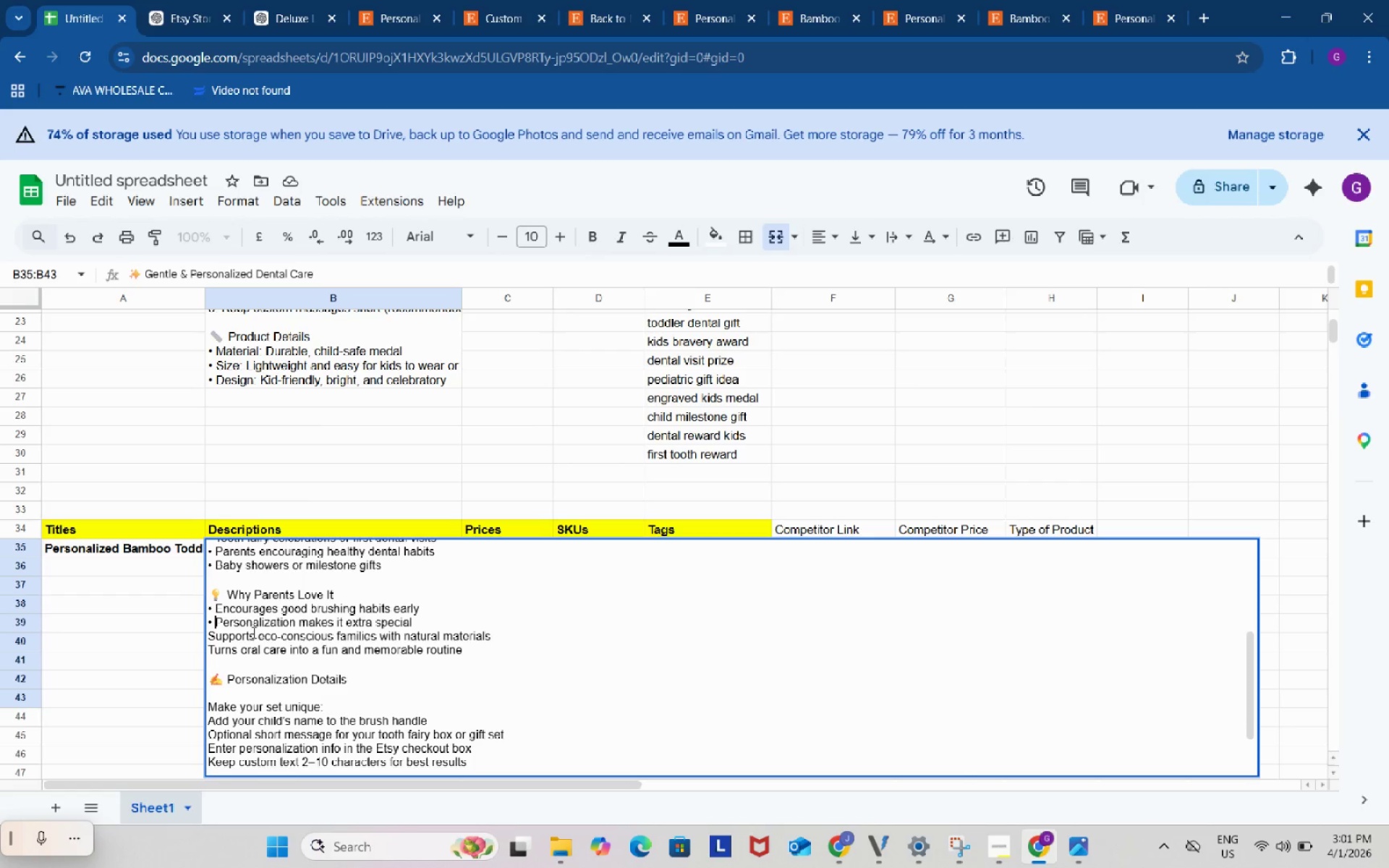 
key(Control+V)
 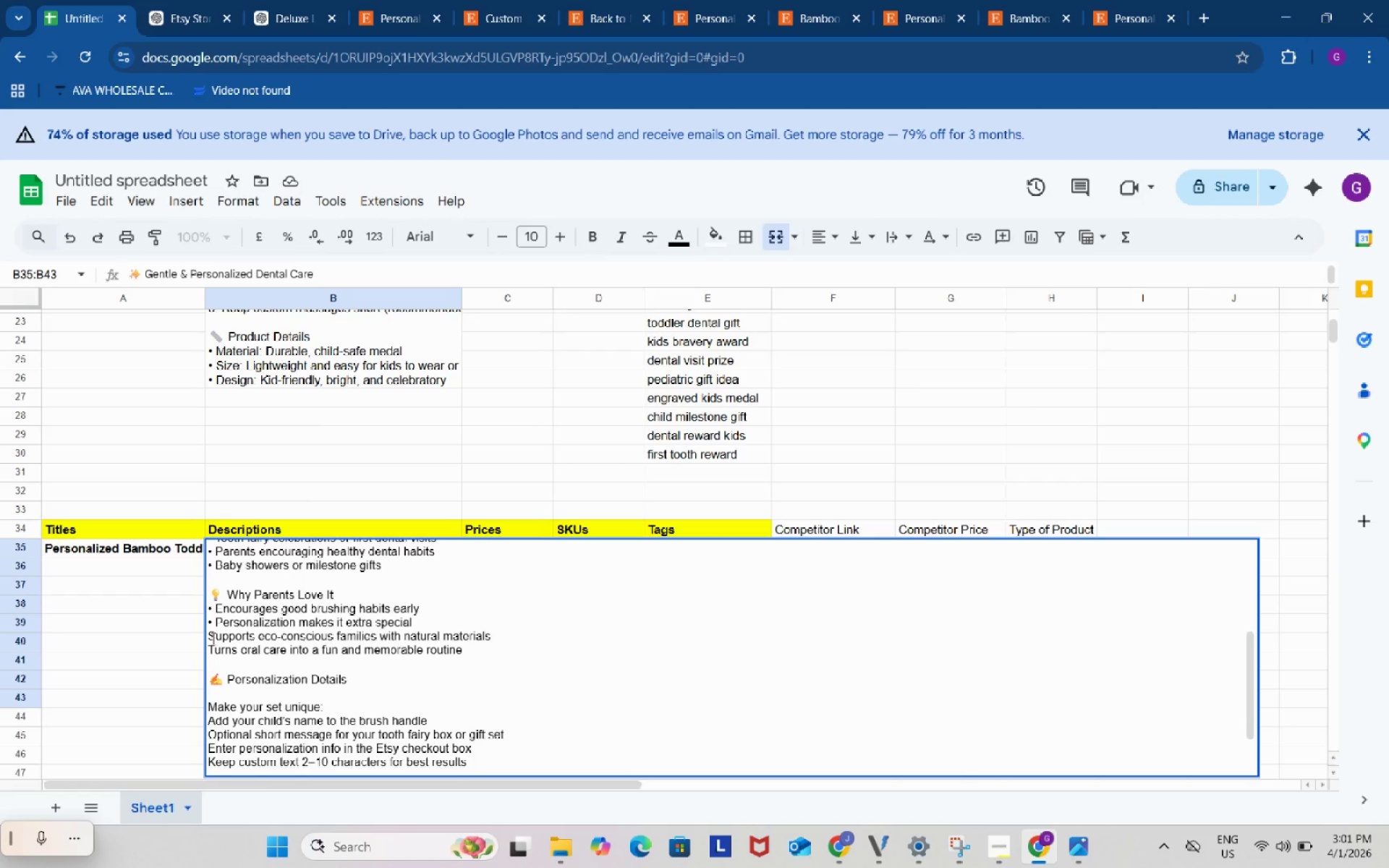 
left_click([212, 638])
 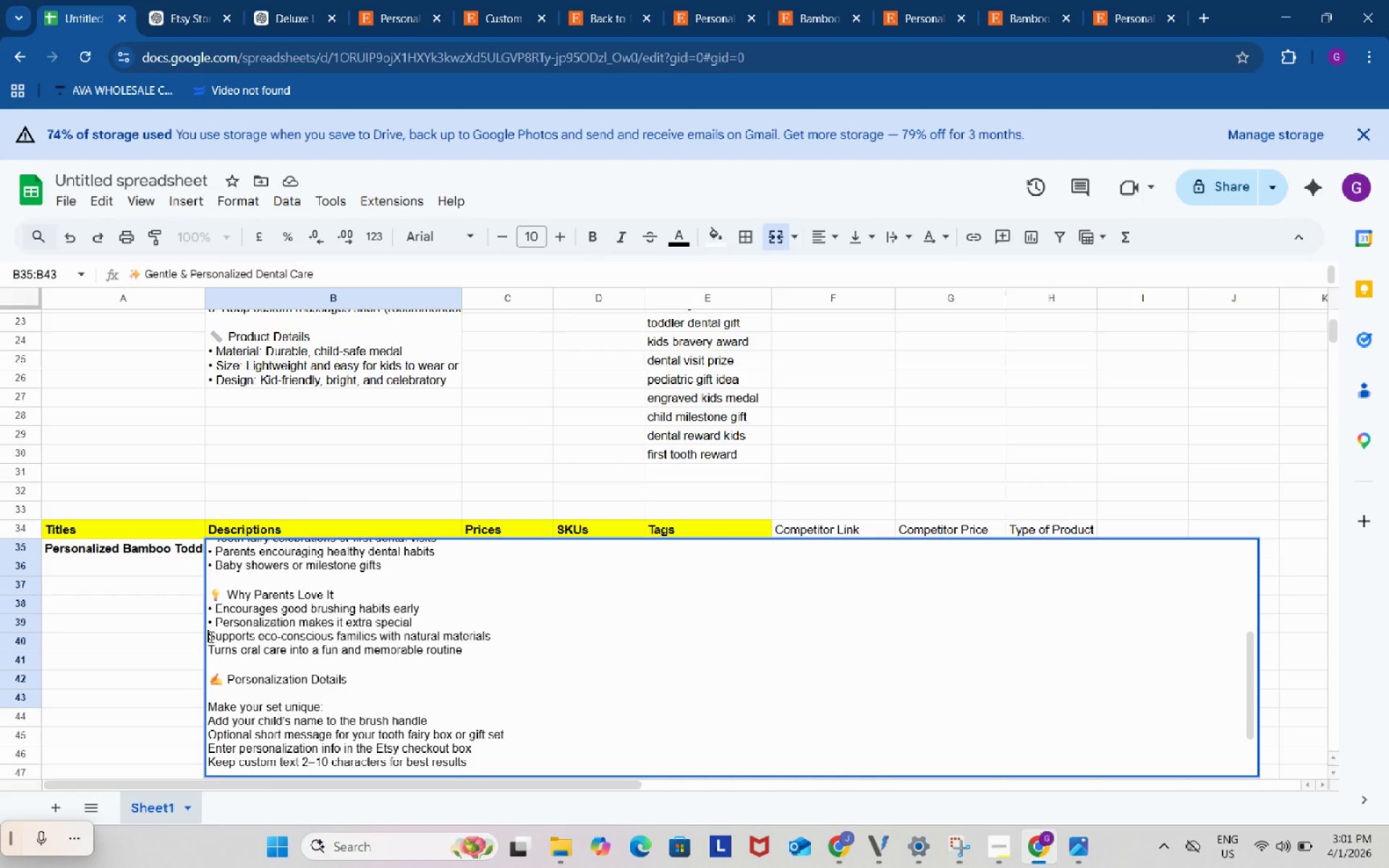 
left_click([210, 637])
 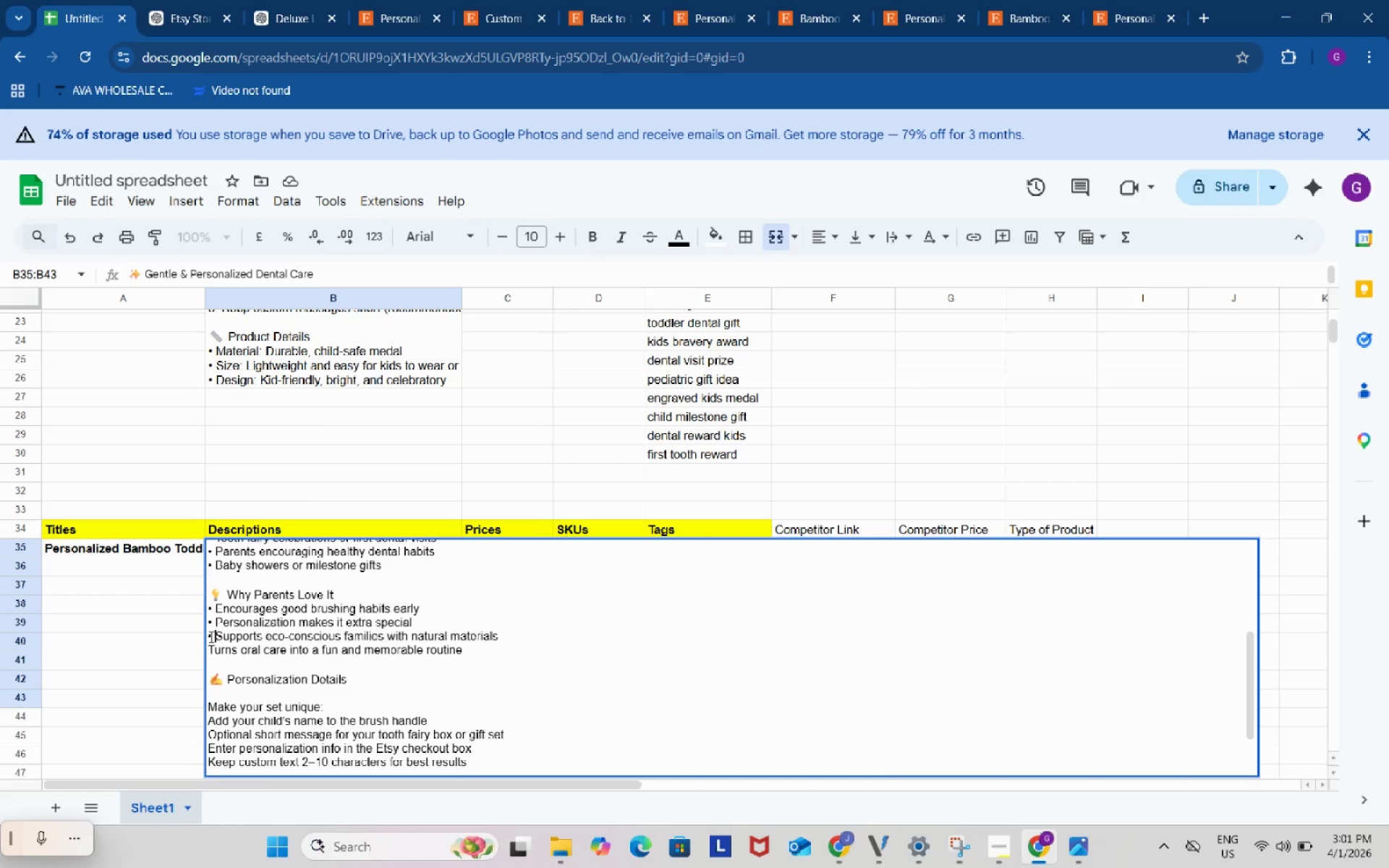 
key(Control+ControlLeft)
 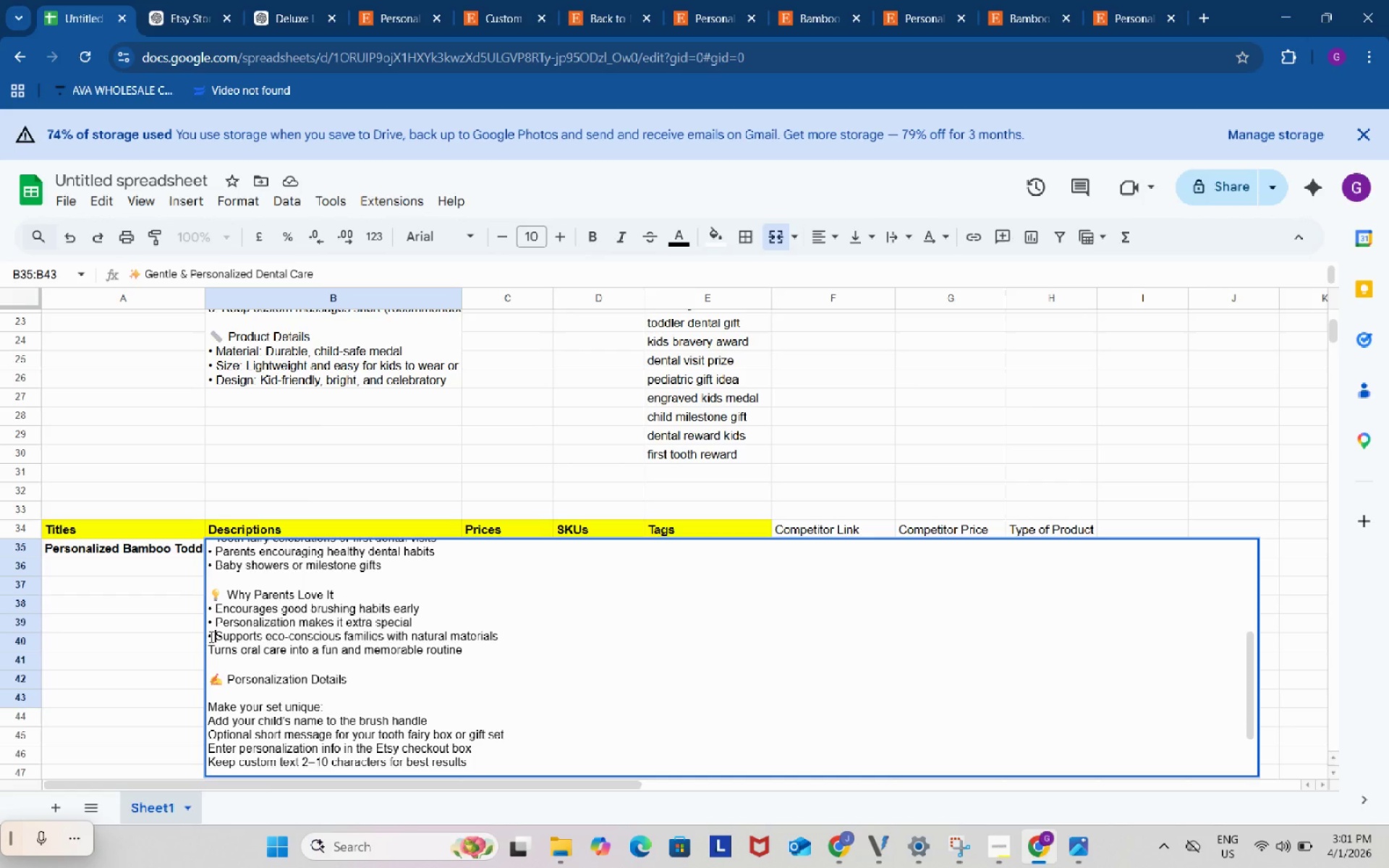 
key(Control+V)
 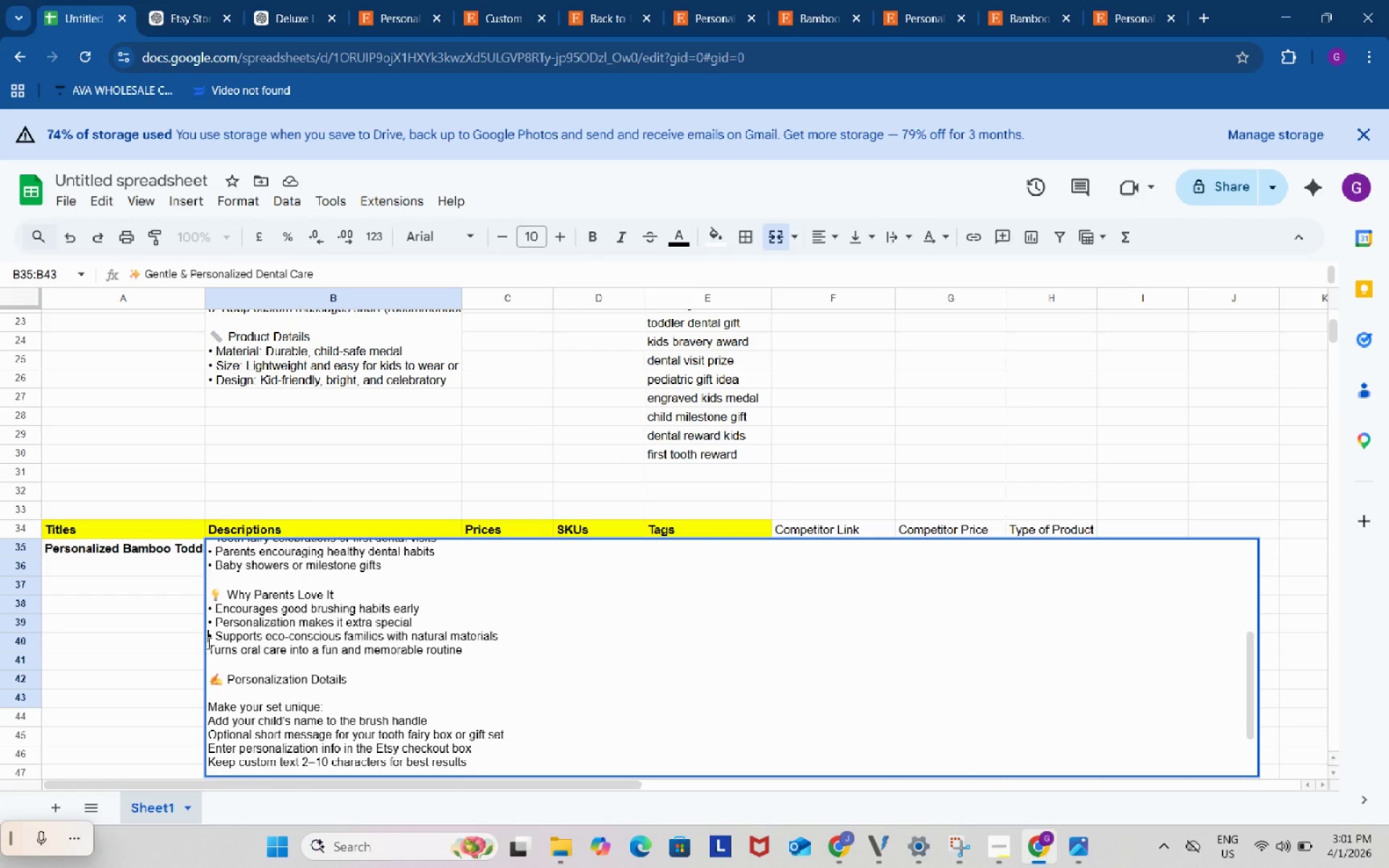 
left_click([208, 643])
 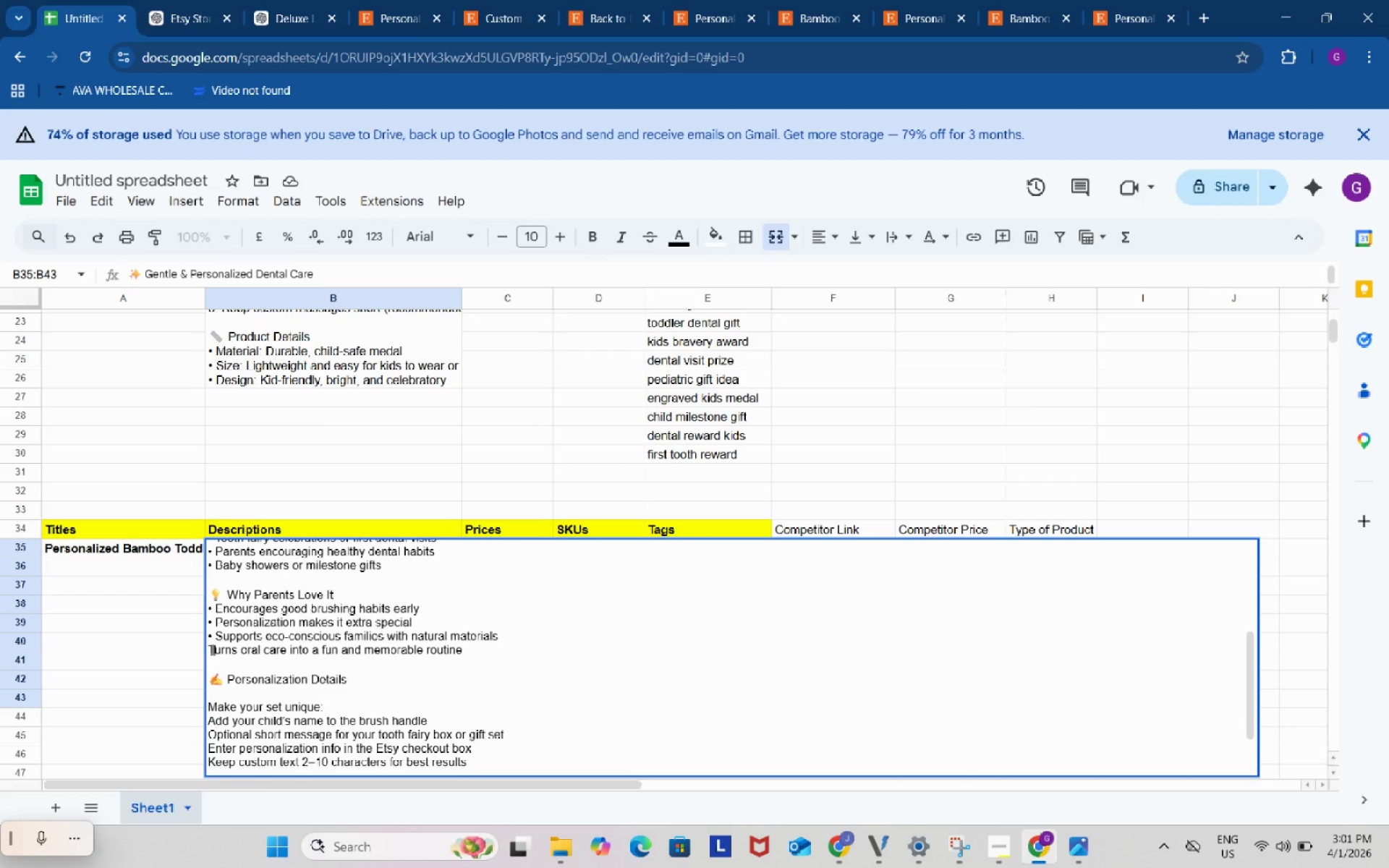 
left_click([211, 649])
 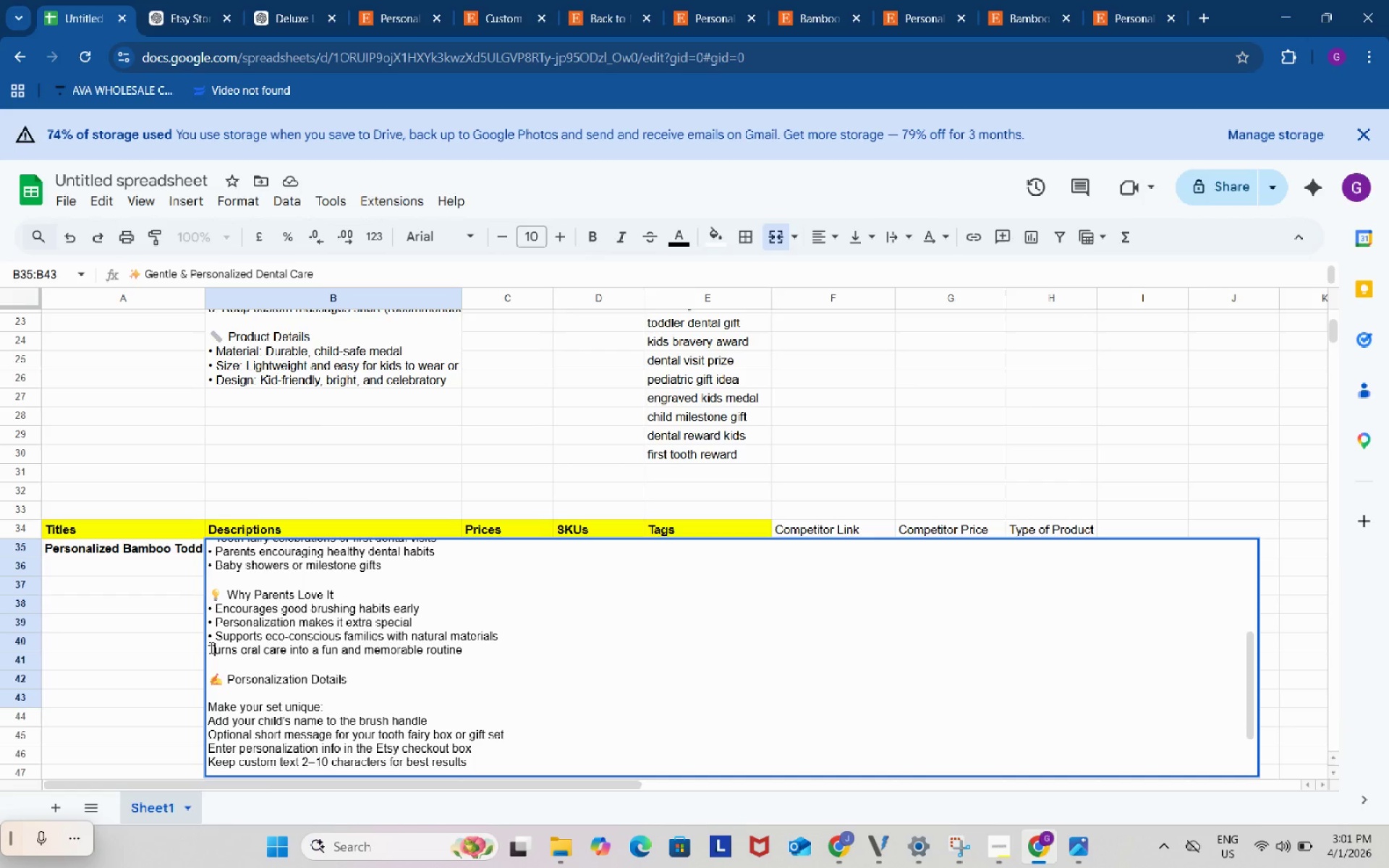 
key(ArrowLeft)
 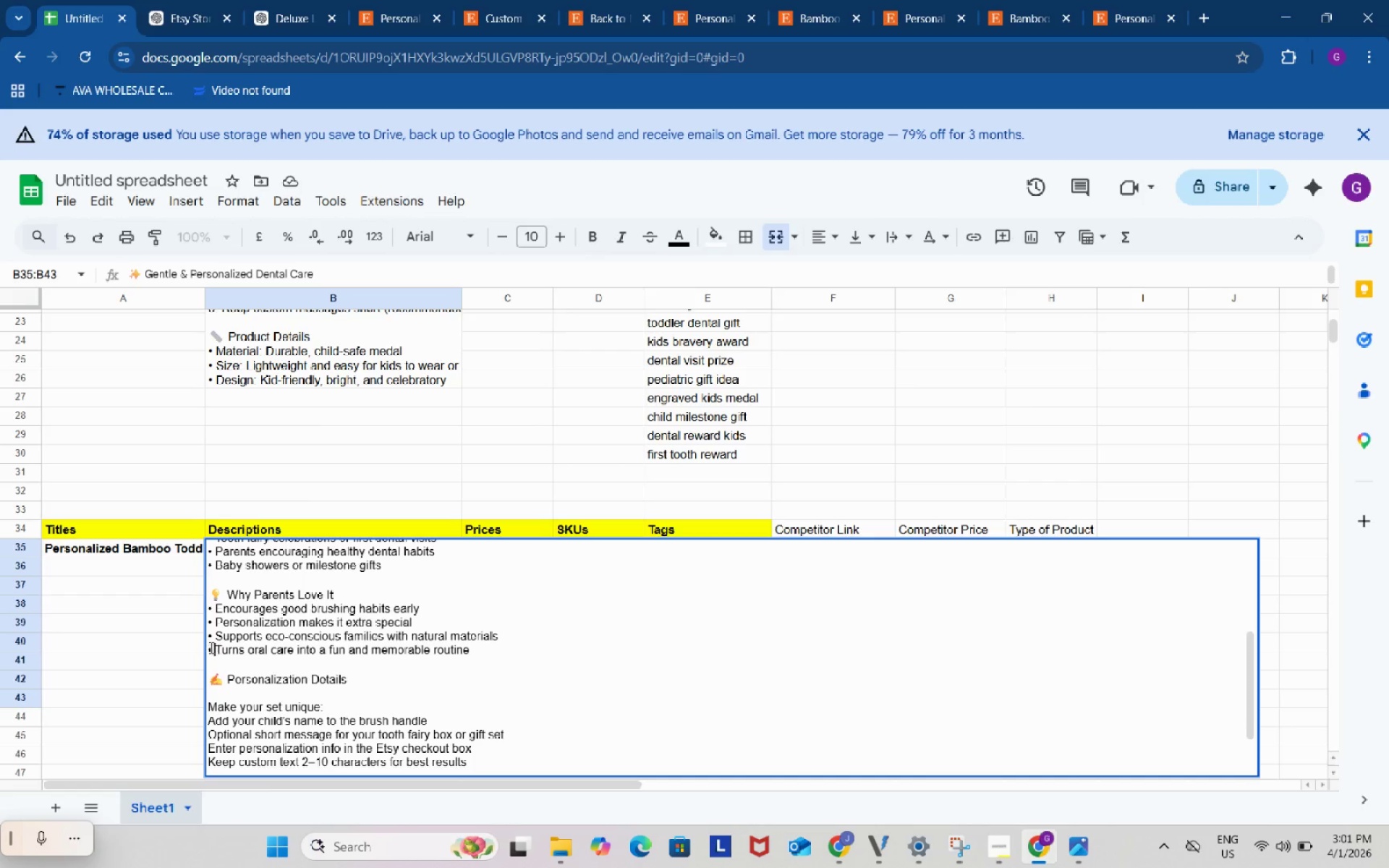 
key(Control+ControlLeft)
 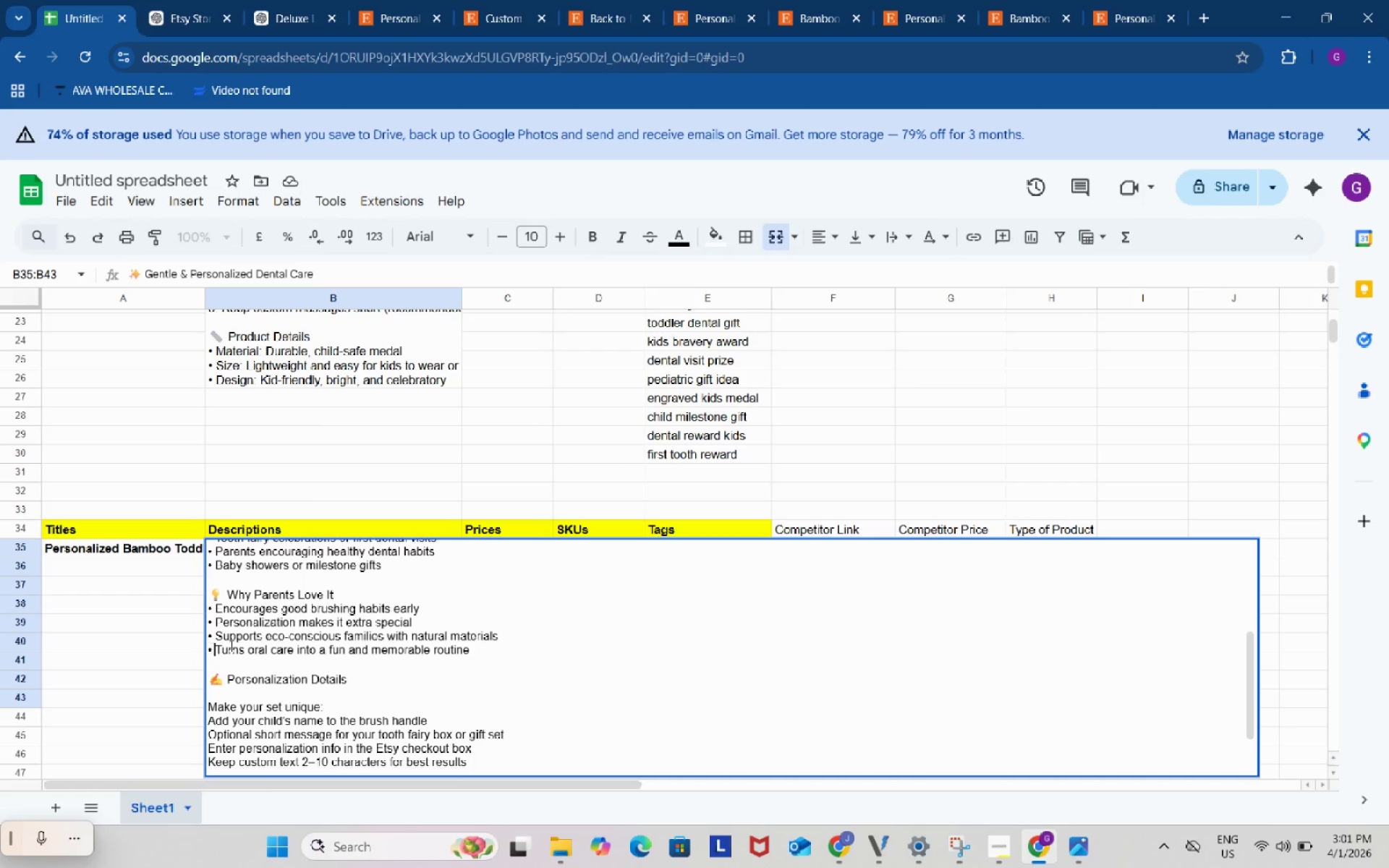 
key(Control+V)
 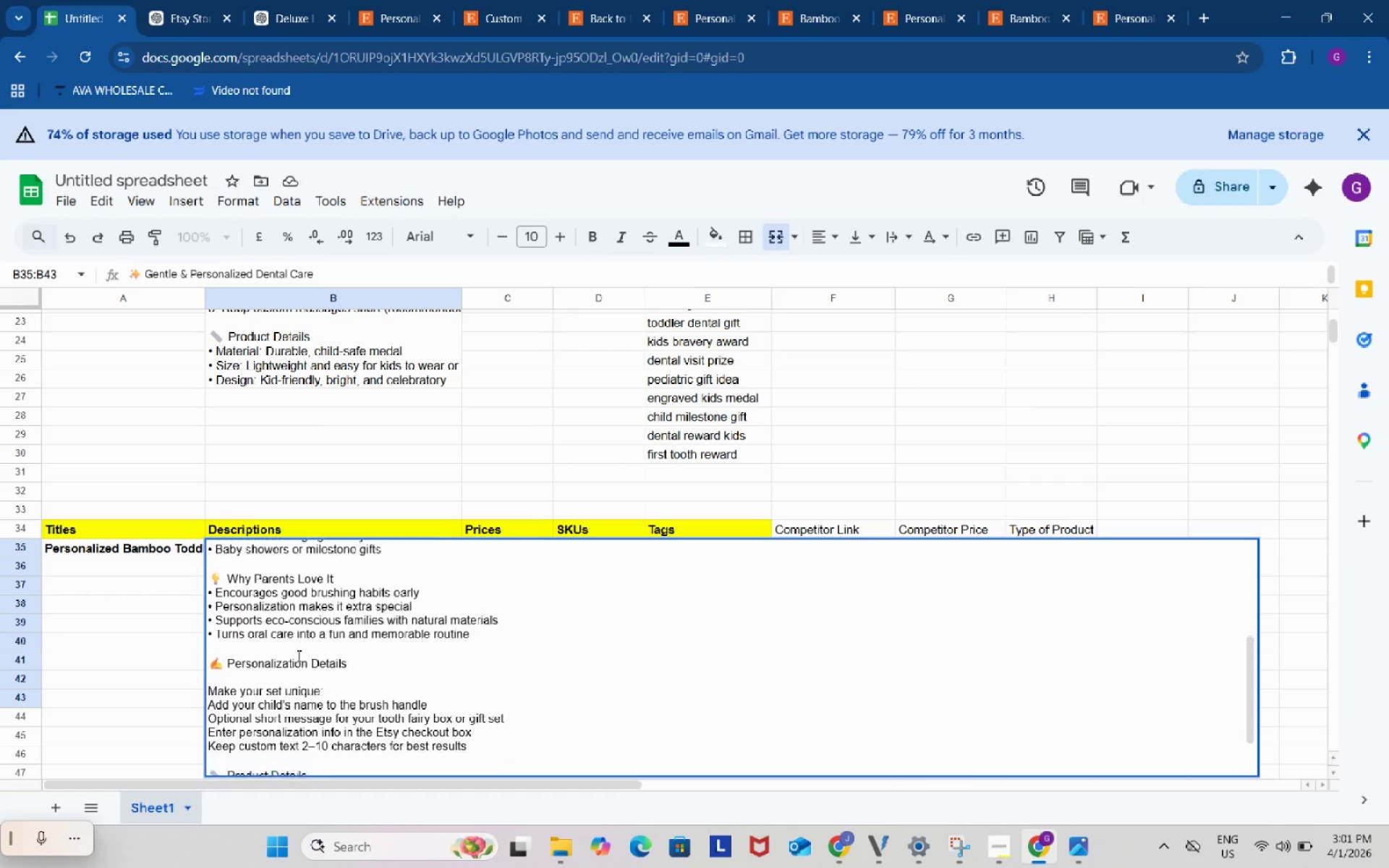 
scroll: coordinate [297, 655], scroll_direction: down, amount: 1.0
 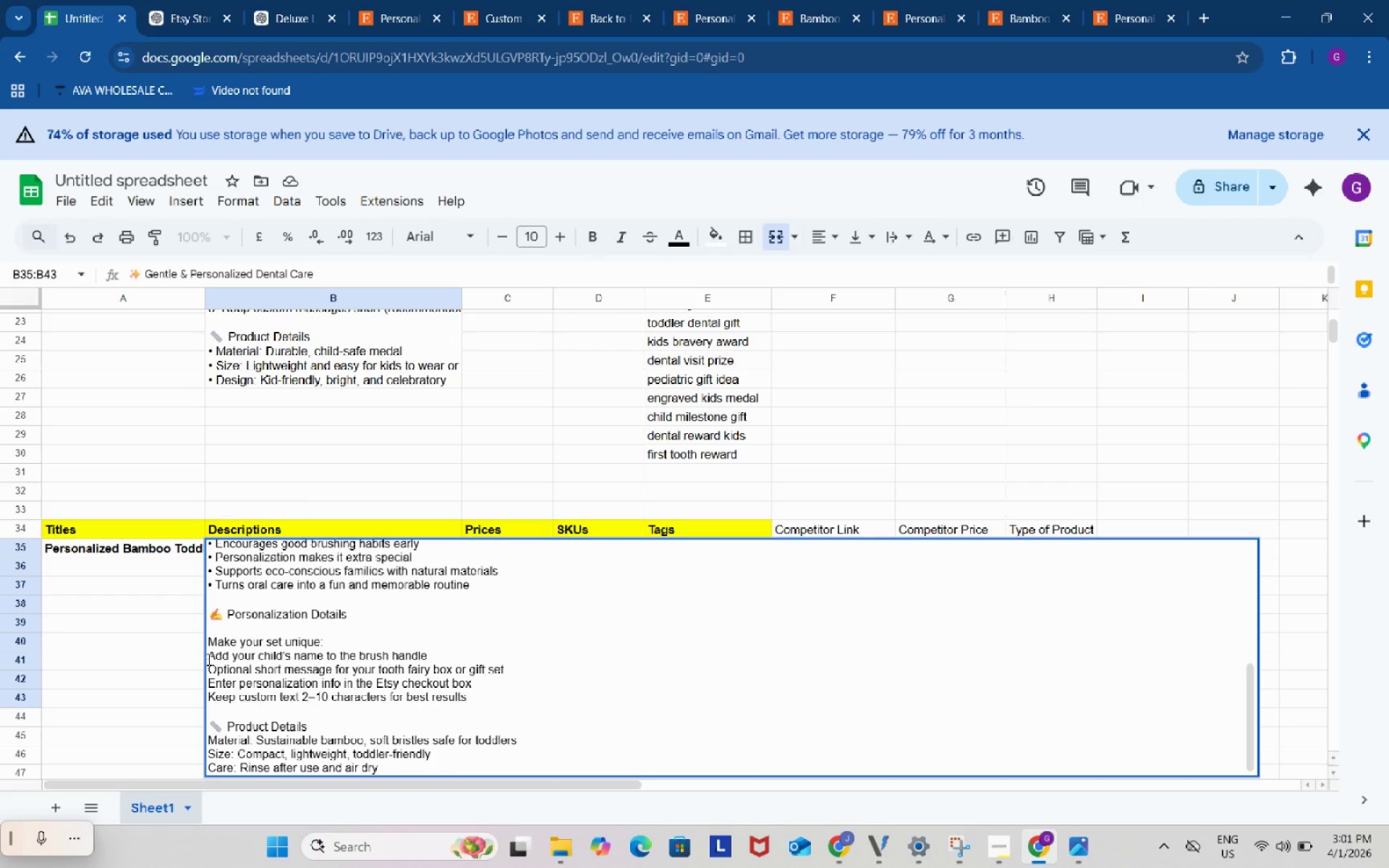 
left_click([210, 658])
 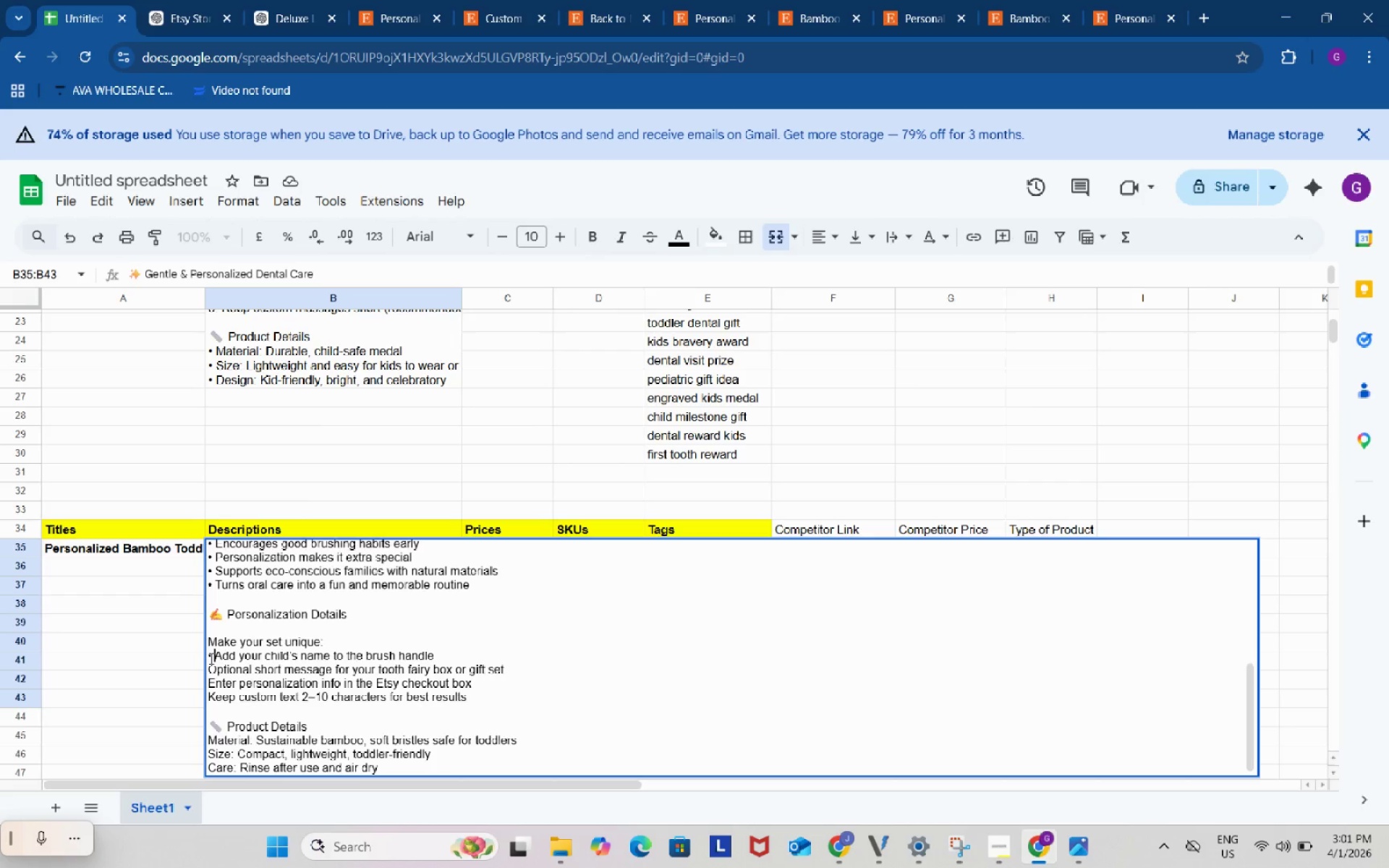 
key(Control+ControlLeft)
 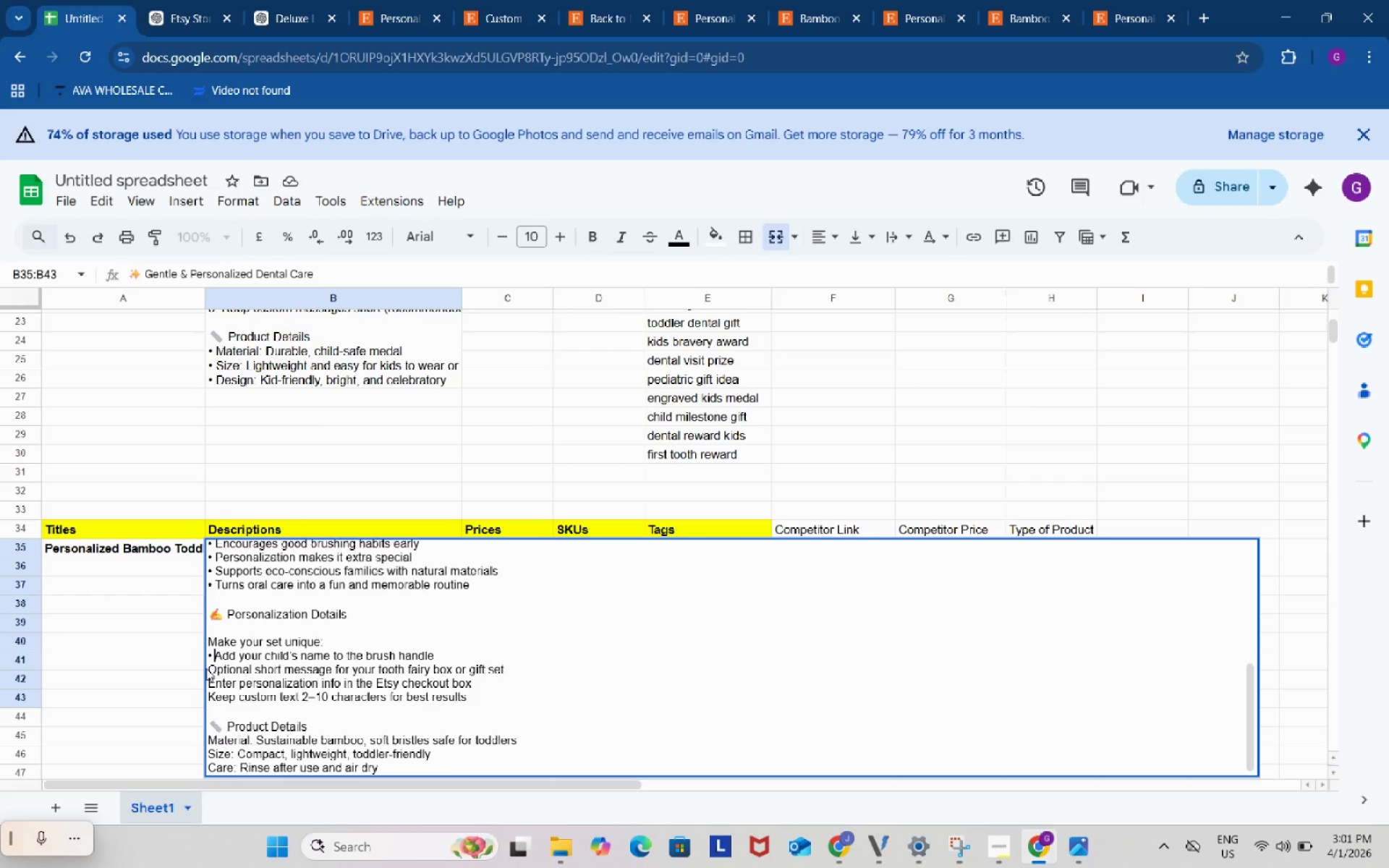 
key(Control+V)
 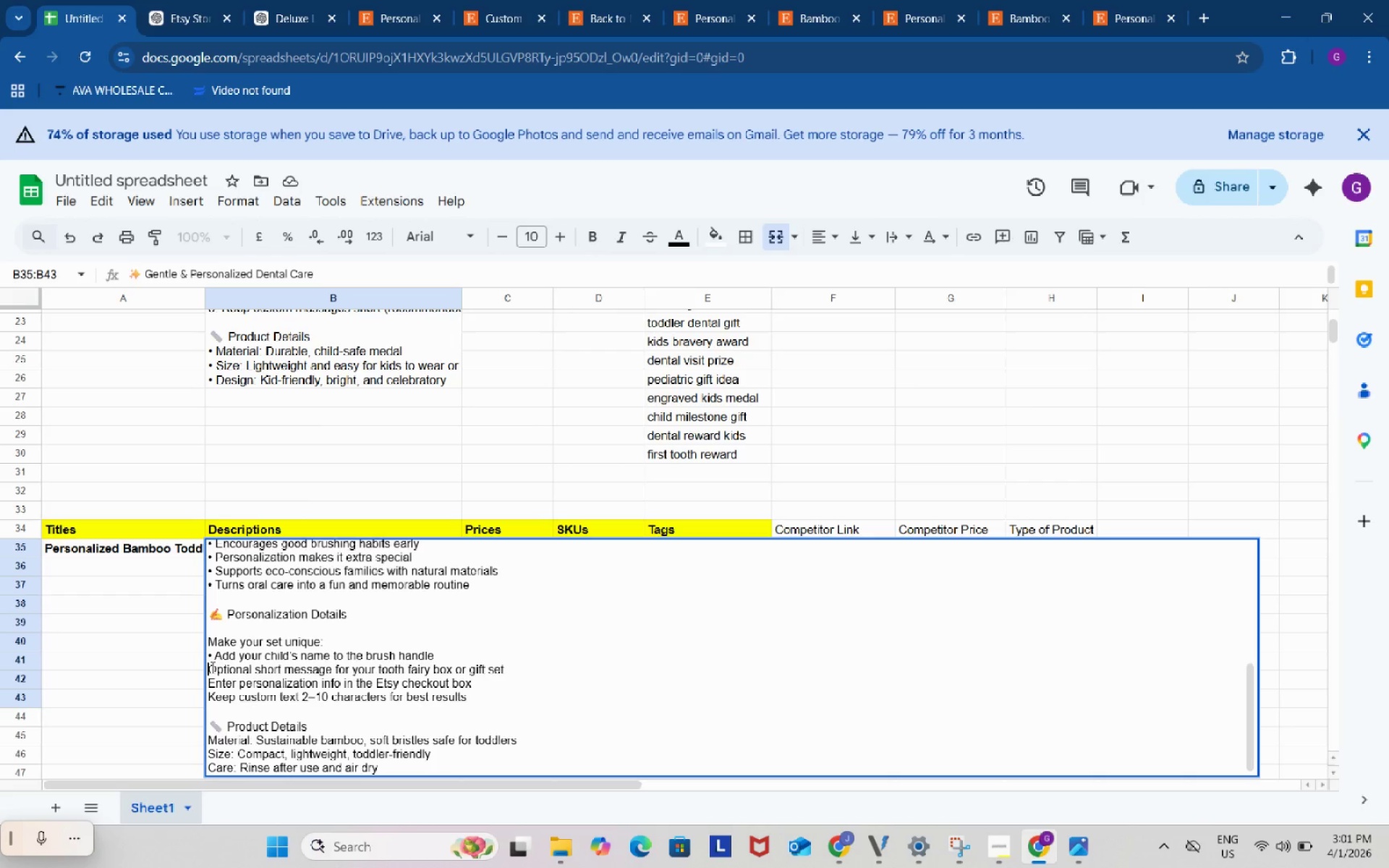 
left_click([211, 667])
 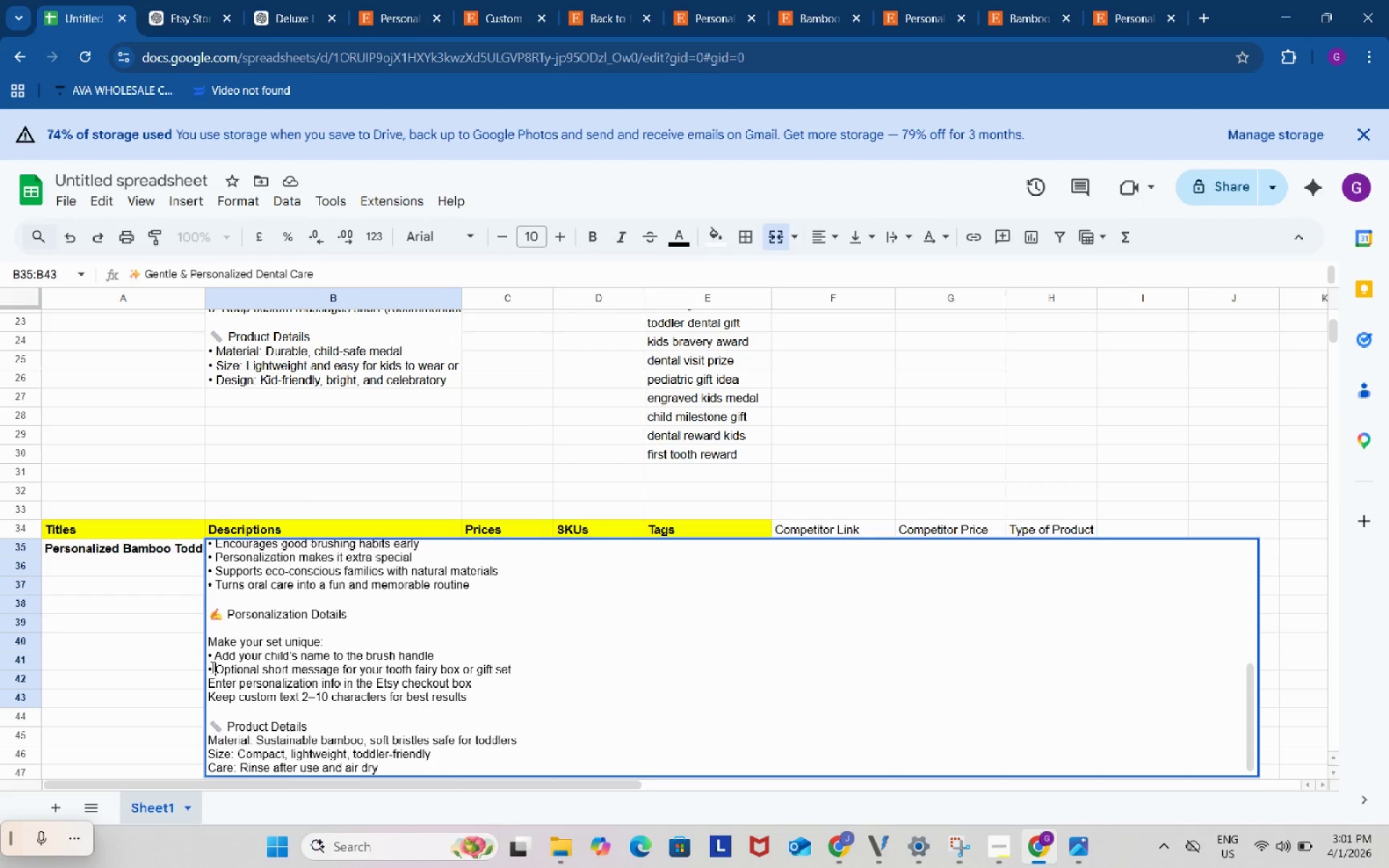 
key(Control+ControlLeft)
 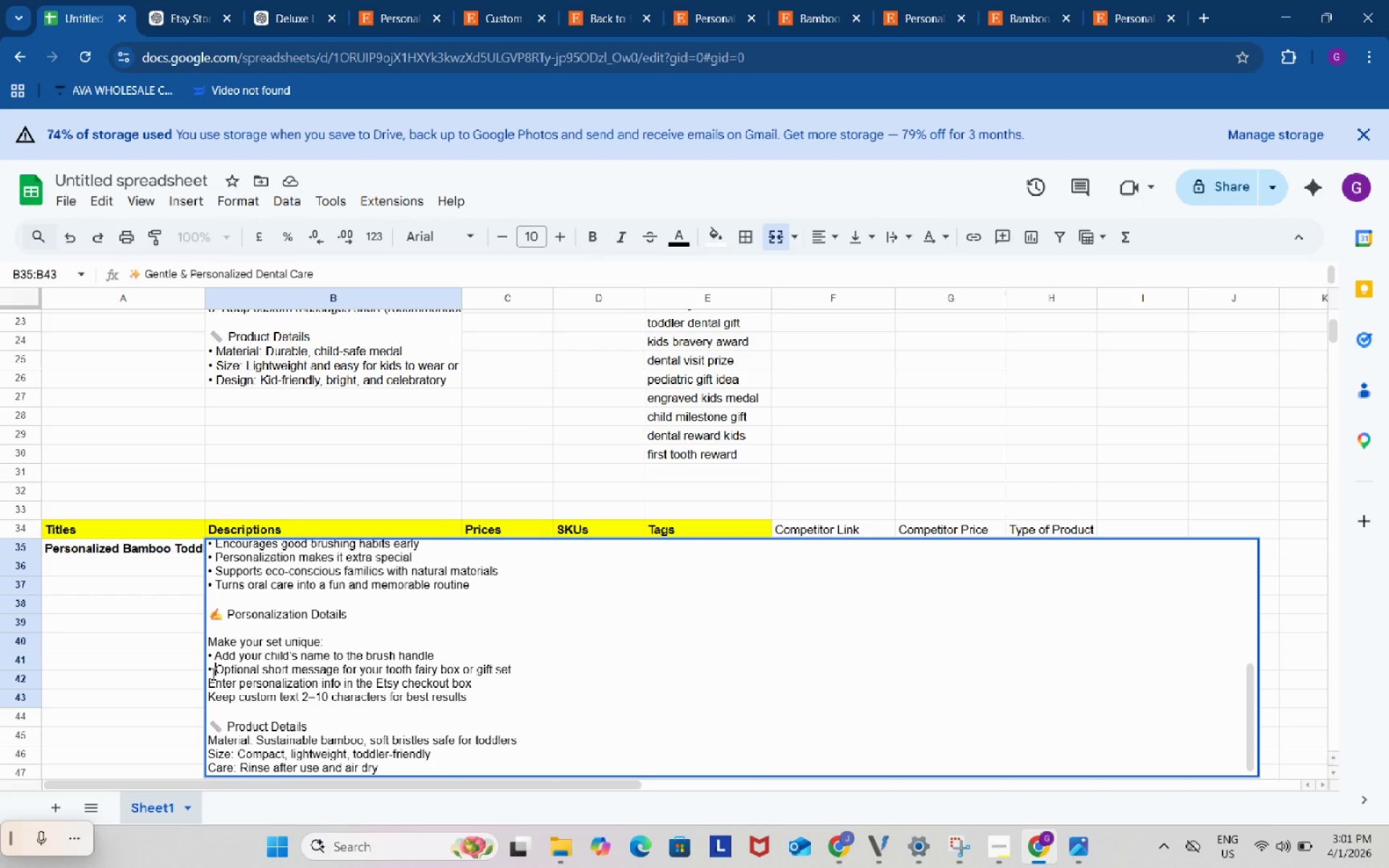 
key(Control+V)
 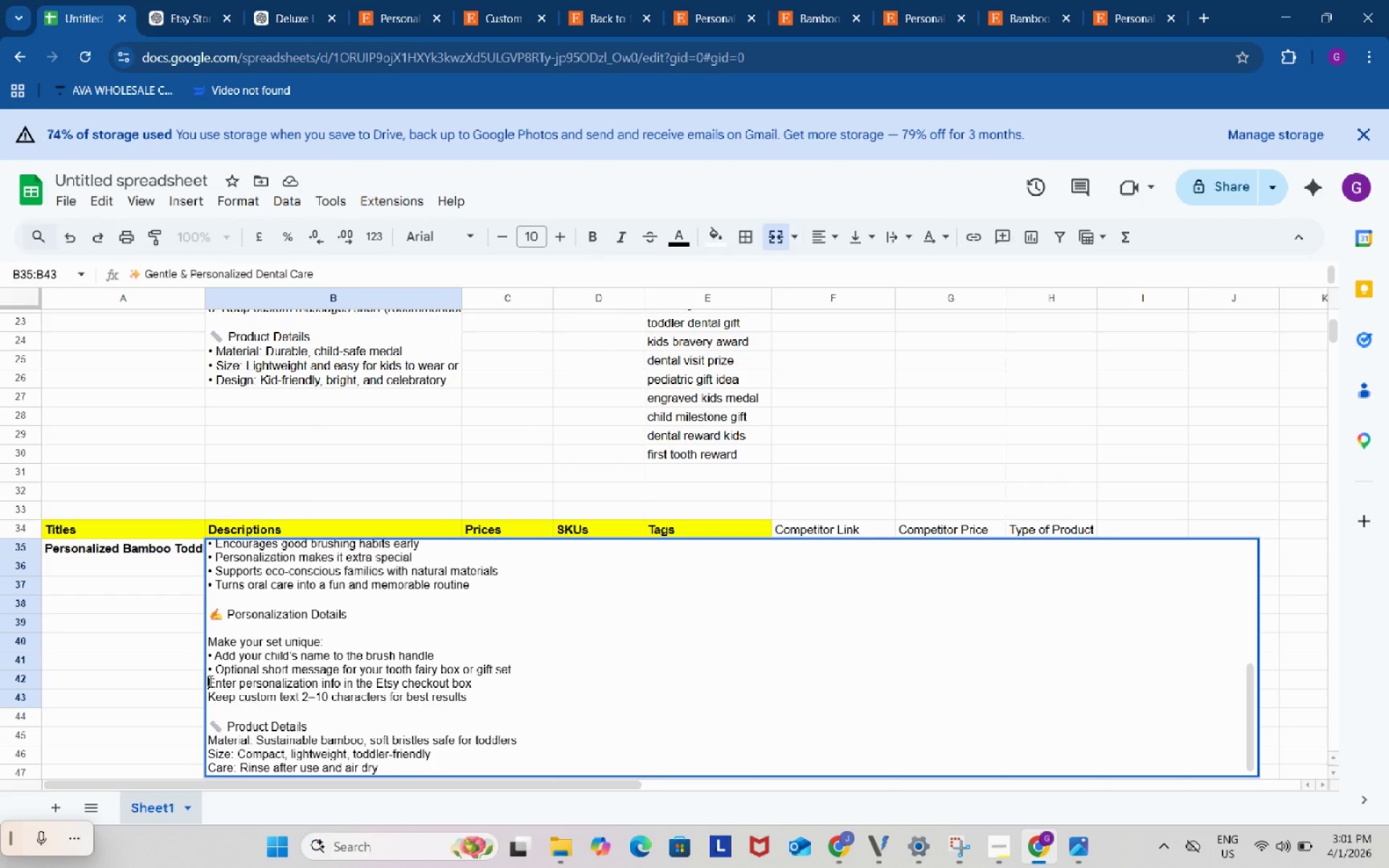 
left_click([209, 681])
 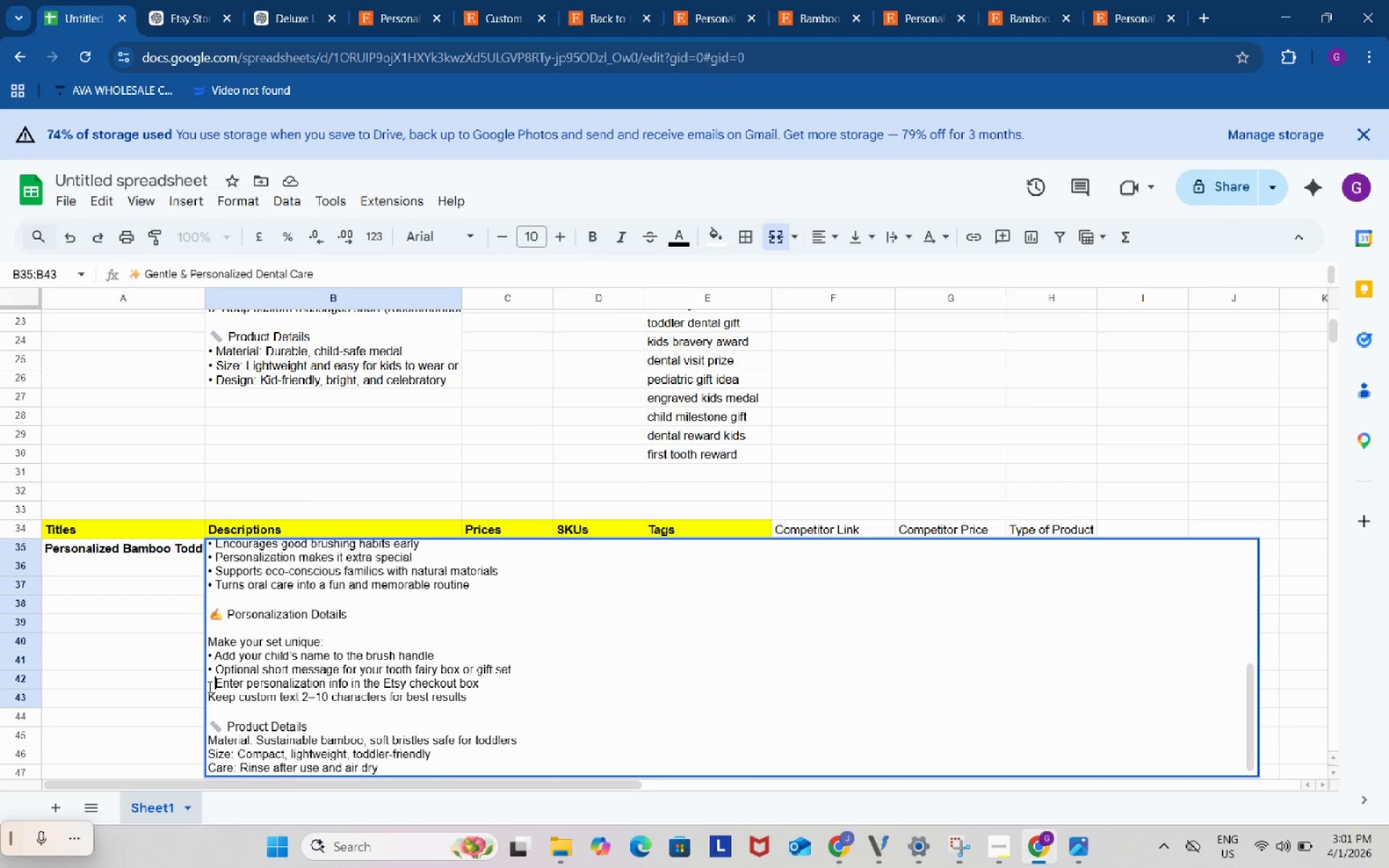 
key(Control+ControlLeft)
 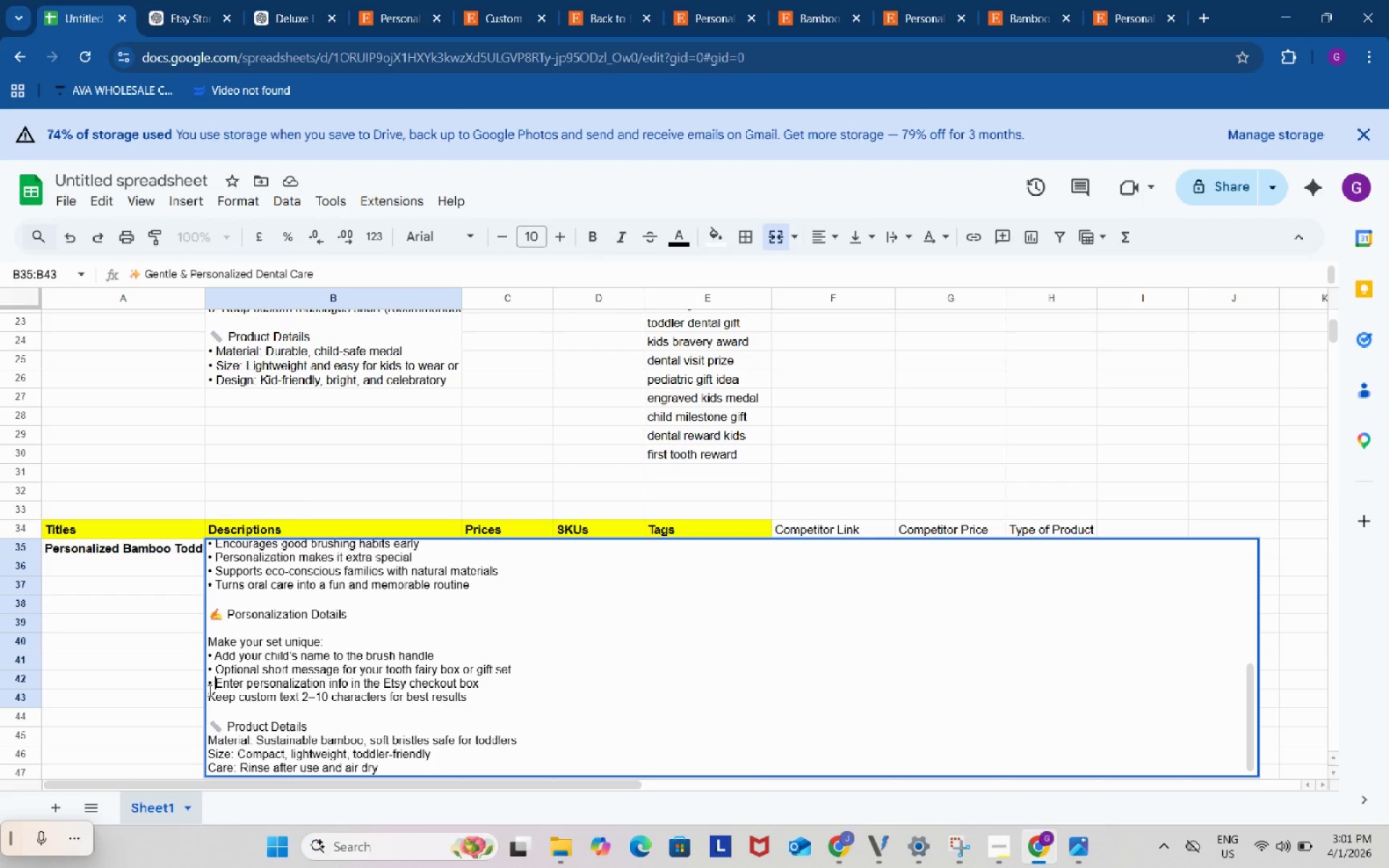 
key(Control+V)
 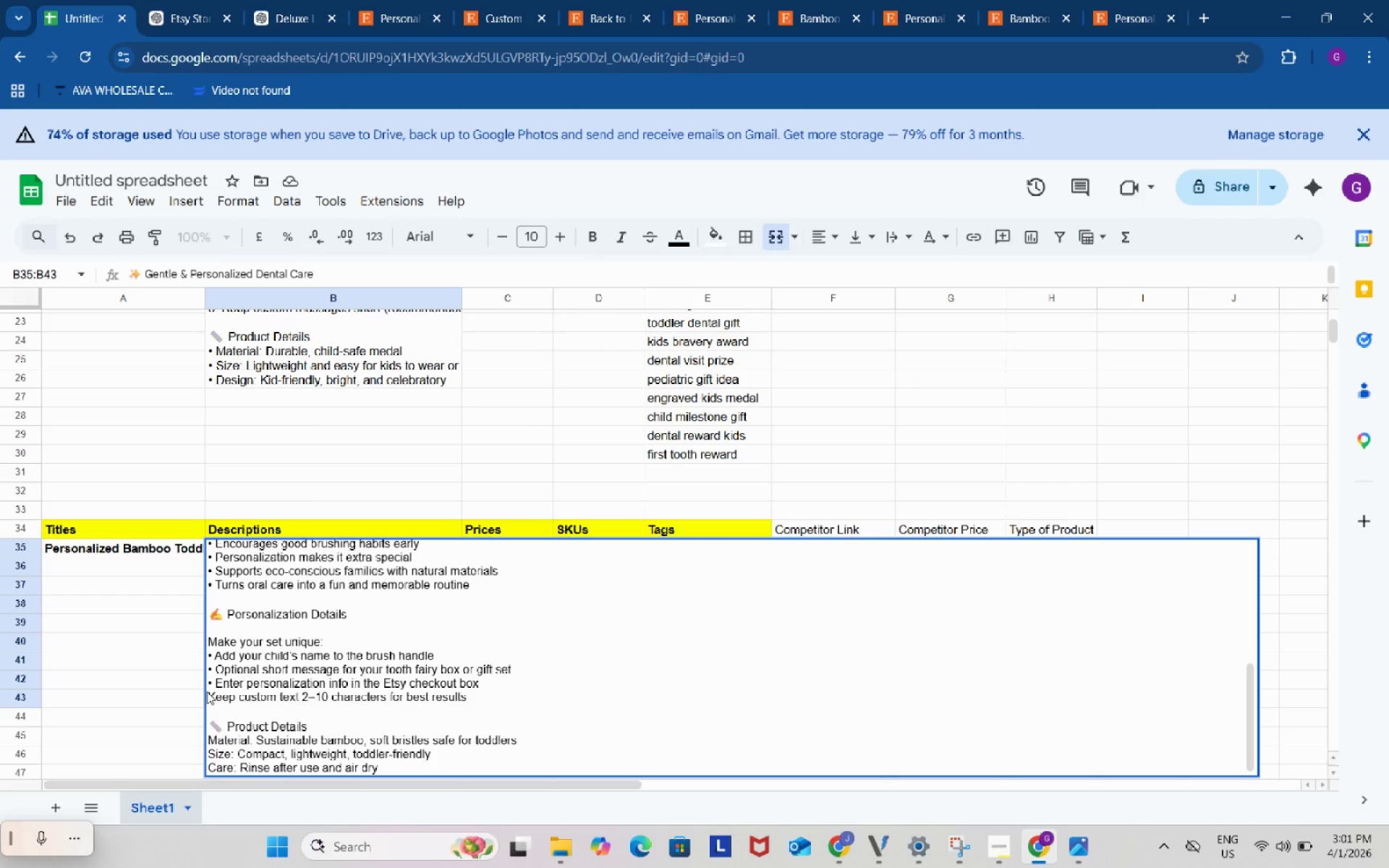 
left_click([207, 692])
 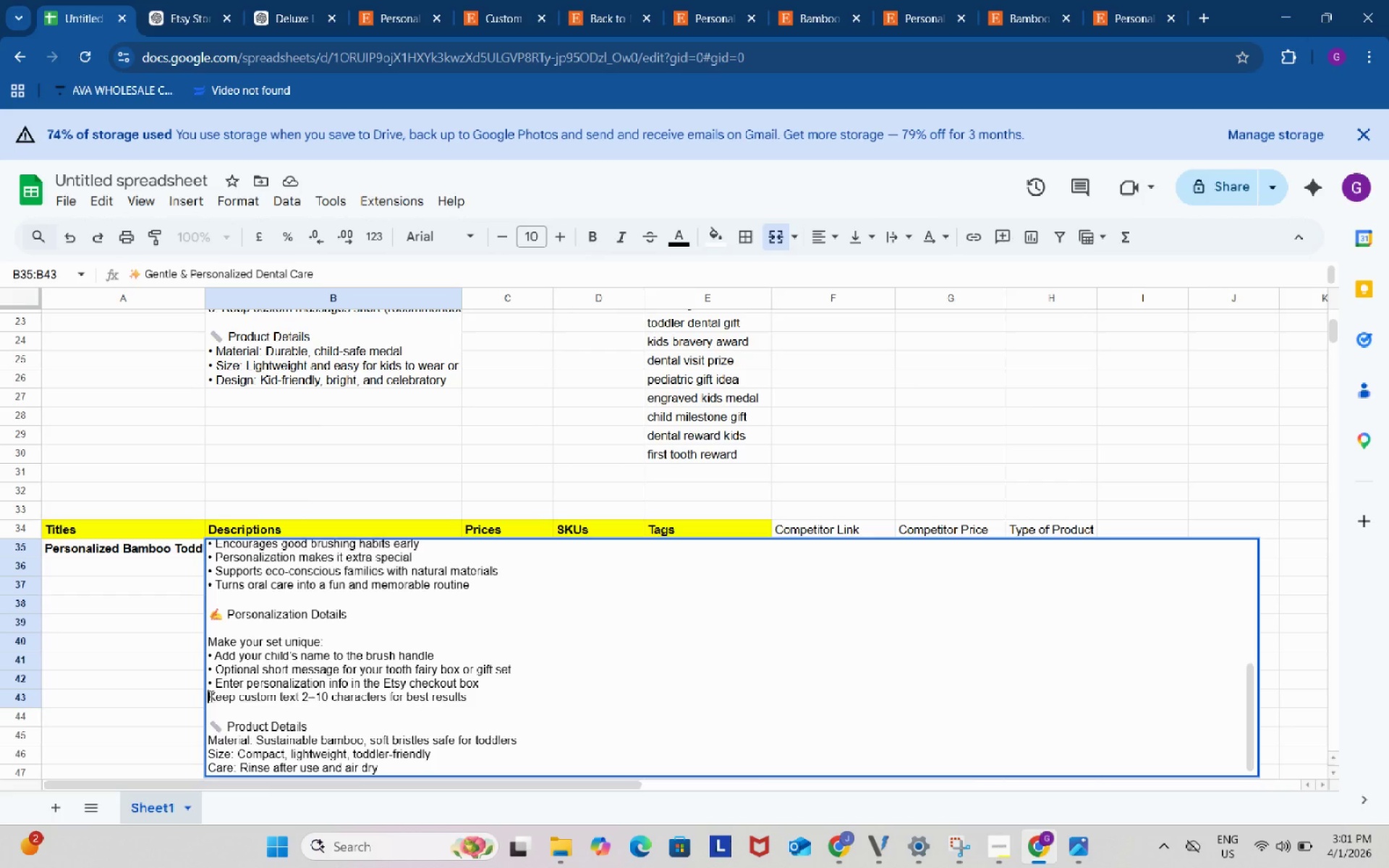 
left_click([210, 696])
 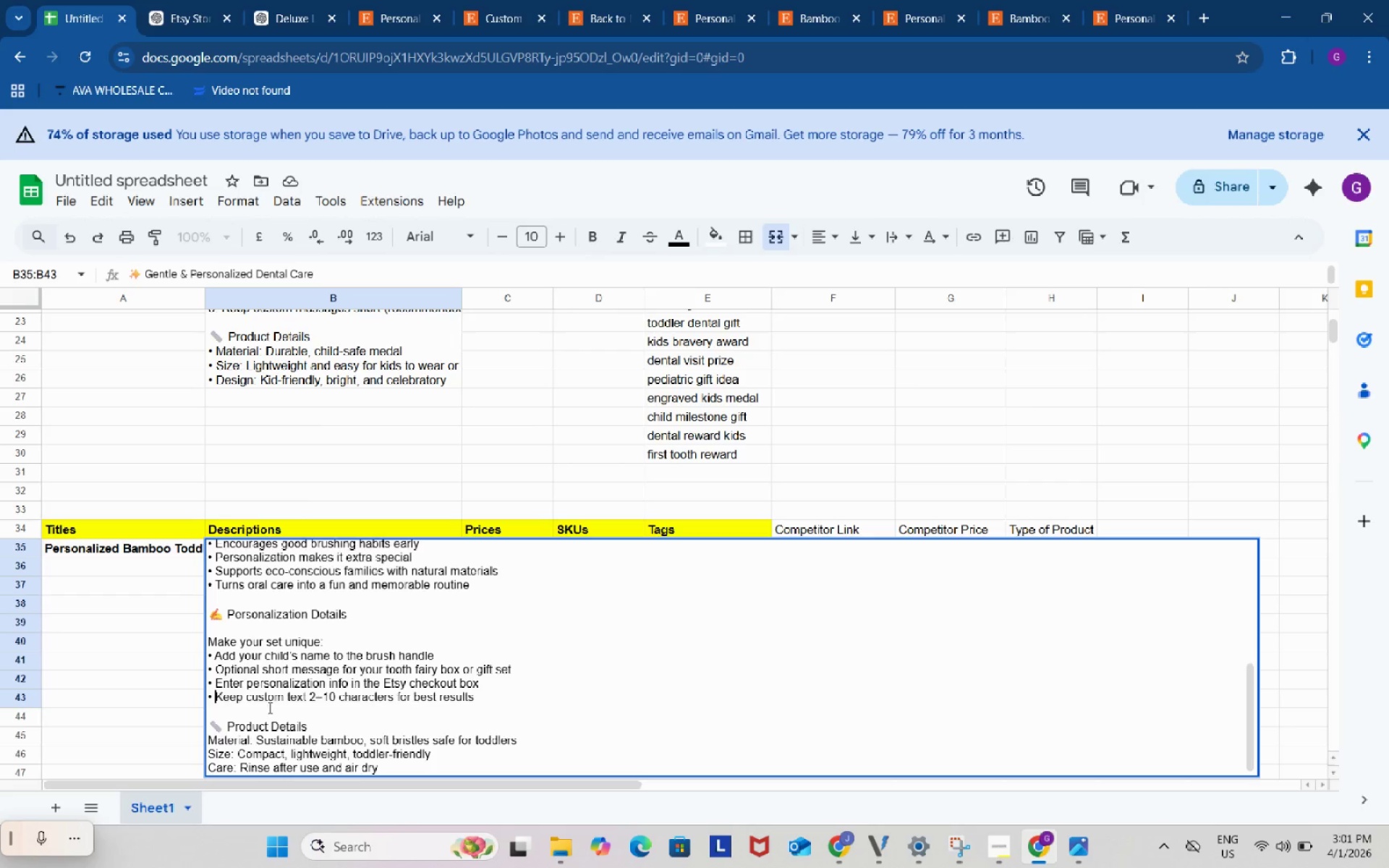 
key(Control+ControlLeft)
 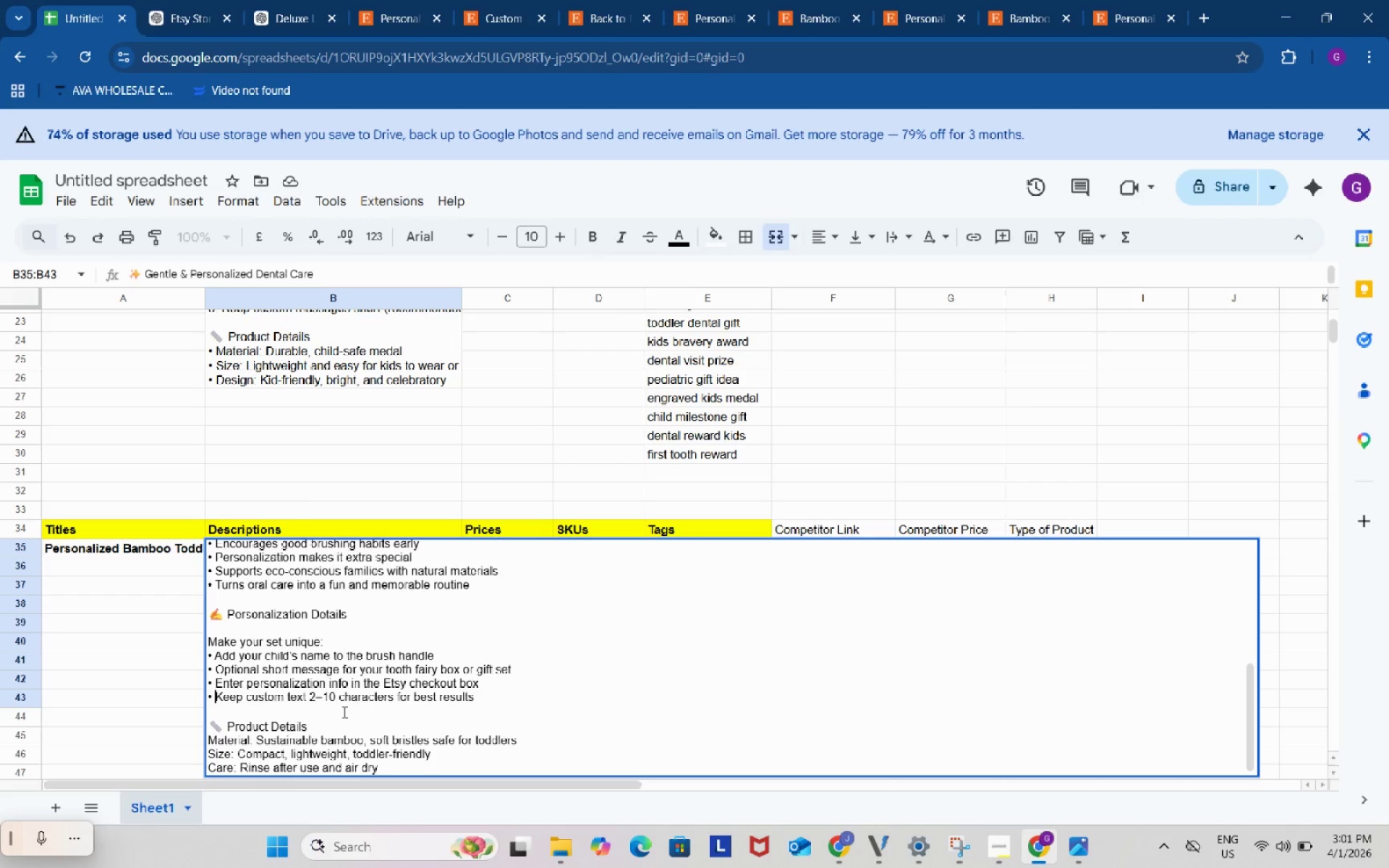 
key(Control+V)
 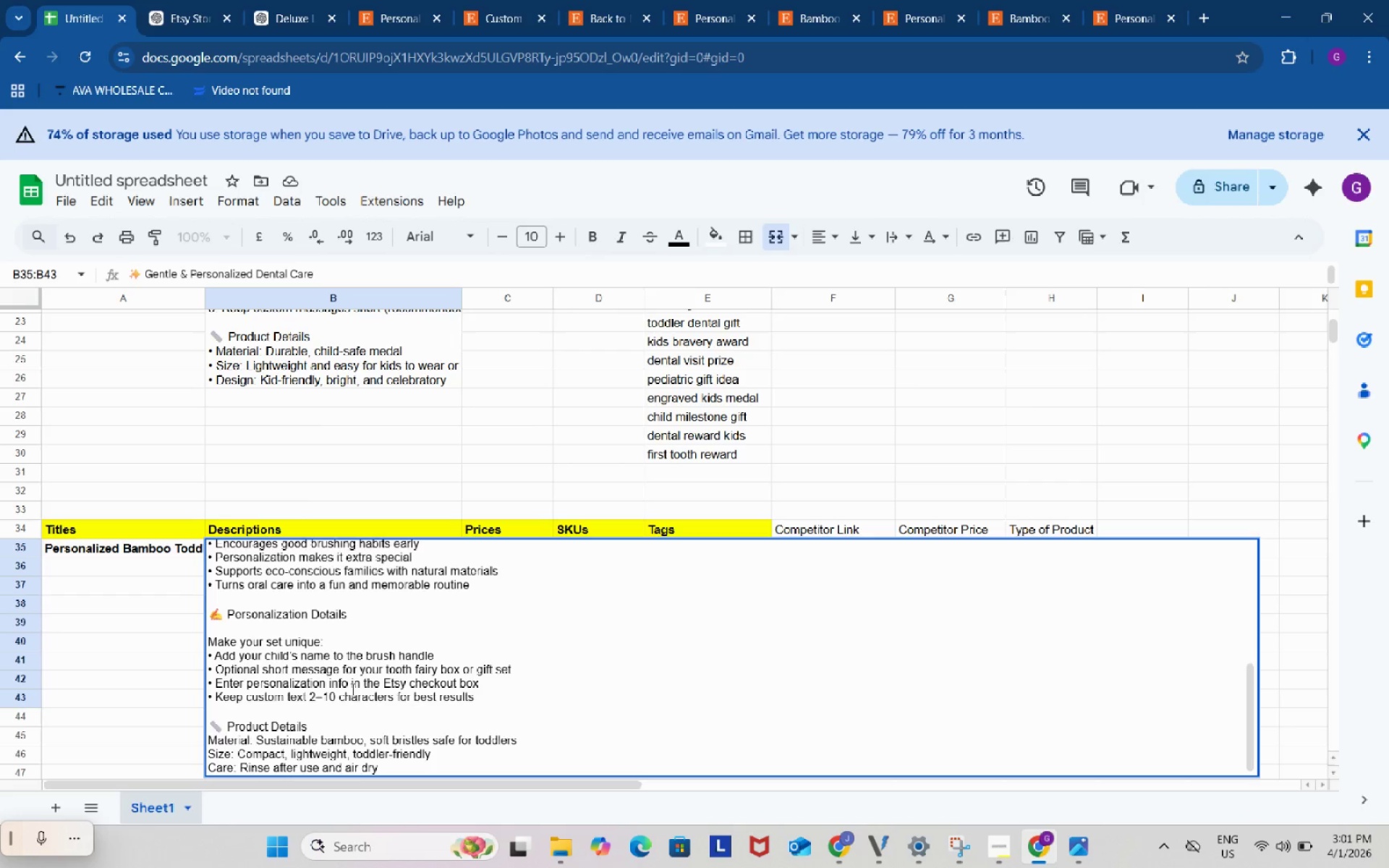 
scroll: coordinate [353, 689], scroll_direction: down, amount: 1.0
 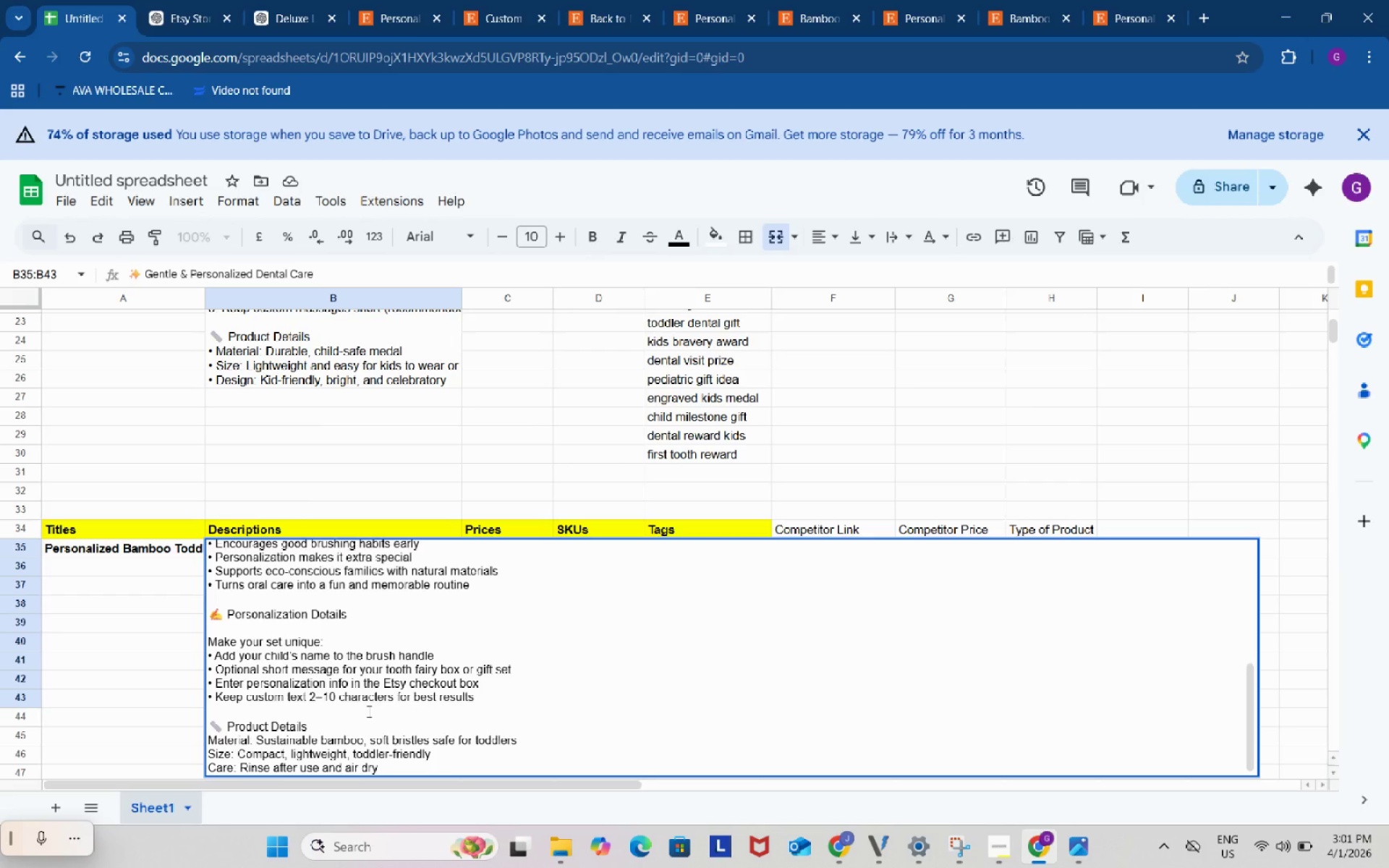 
wait(5.37)
 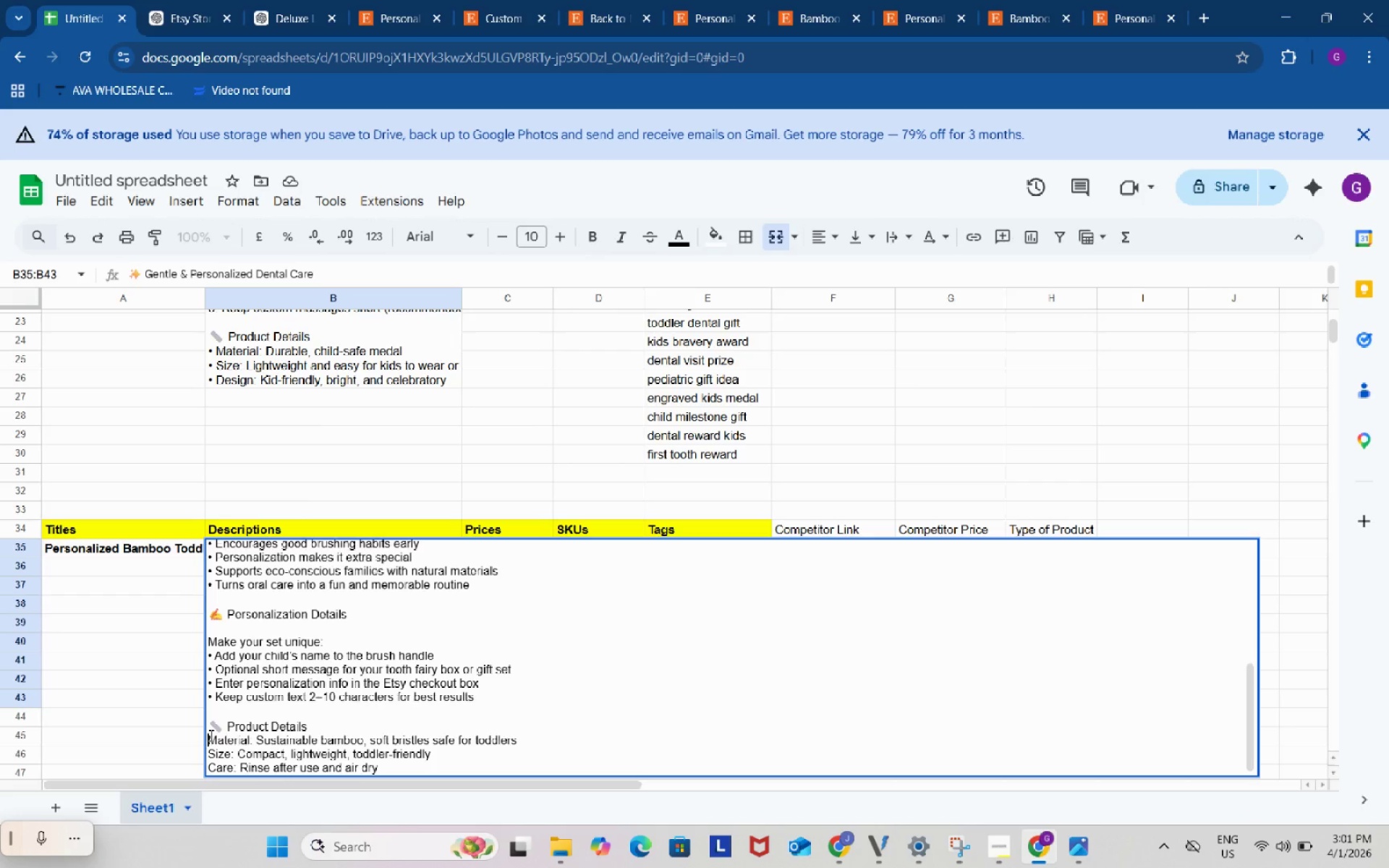 
scroll: coordinate [363, 414], scroll_direction: up, amount: 2.0
 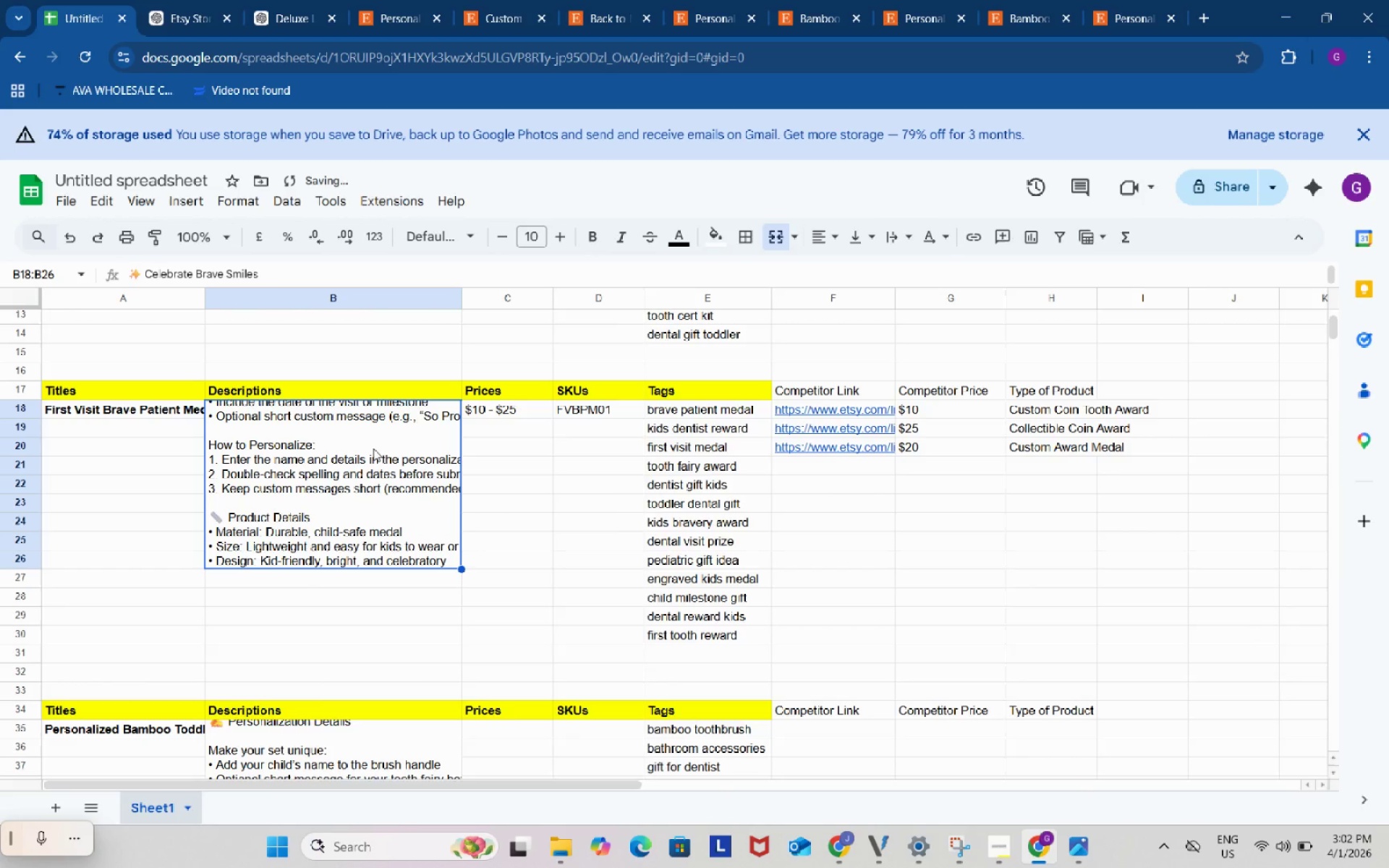 
double_click([373, 448])
 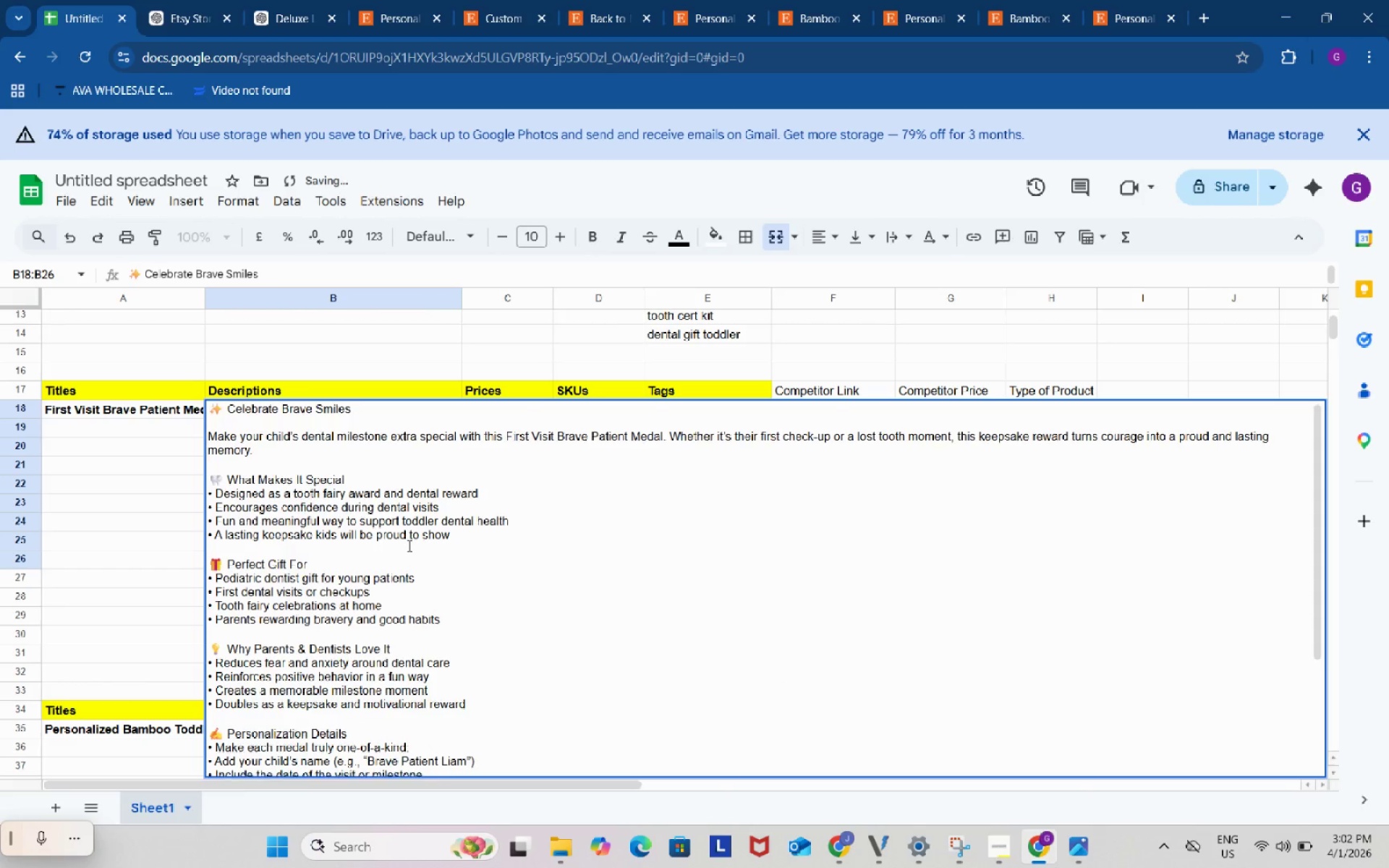 
scroll: coordinate [408, 545], scroll_direction: down, amount: 2.0
 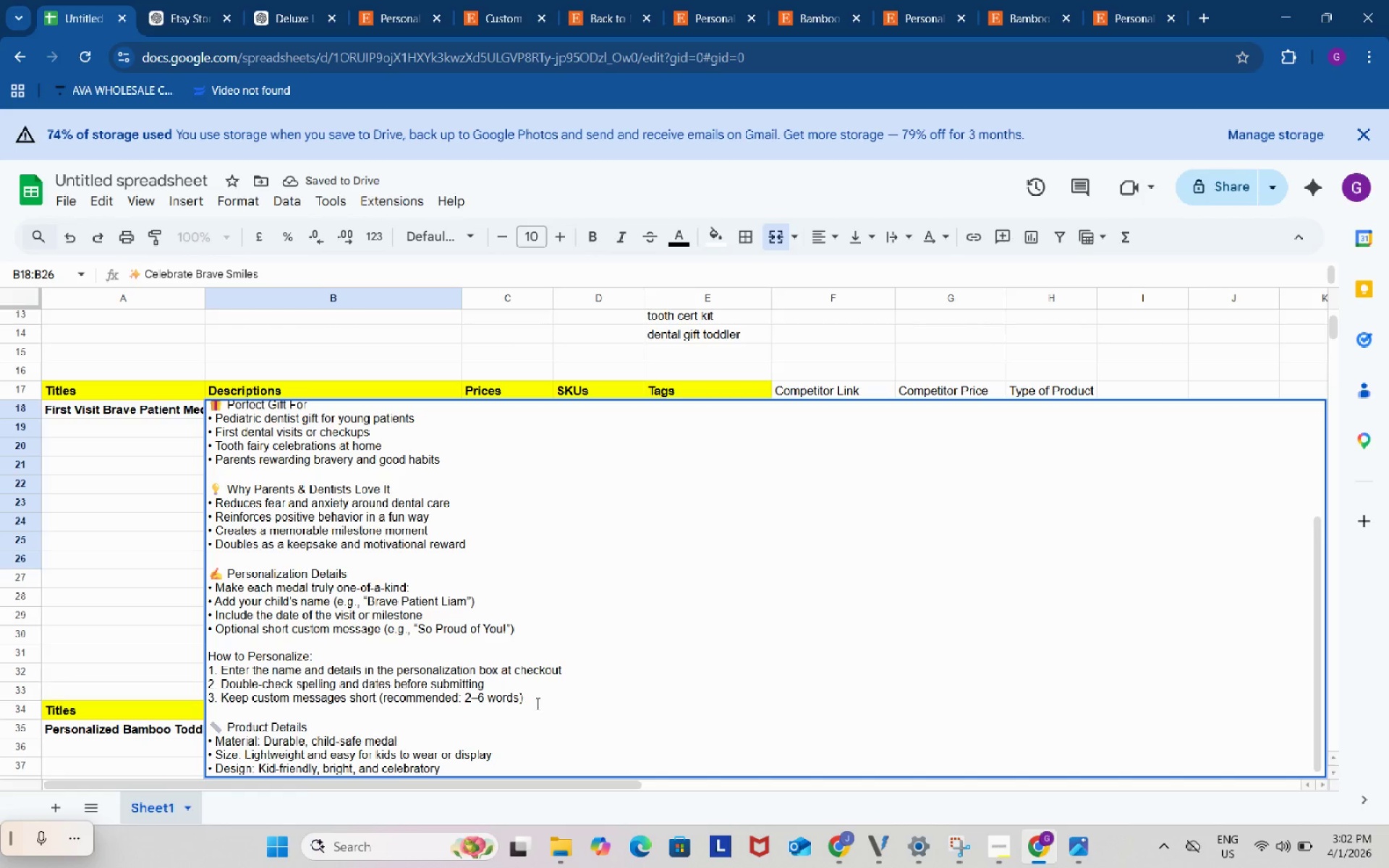 
left_click_drag(start_coordinate=[536, 702], to_coordinate=[212, 663])
 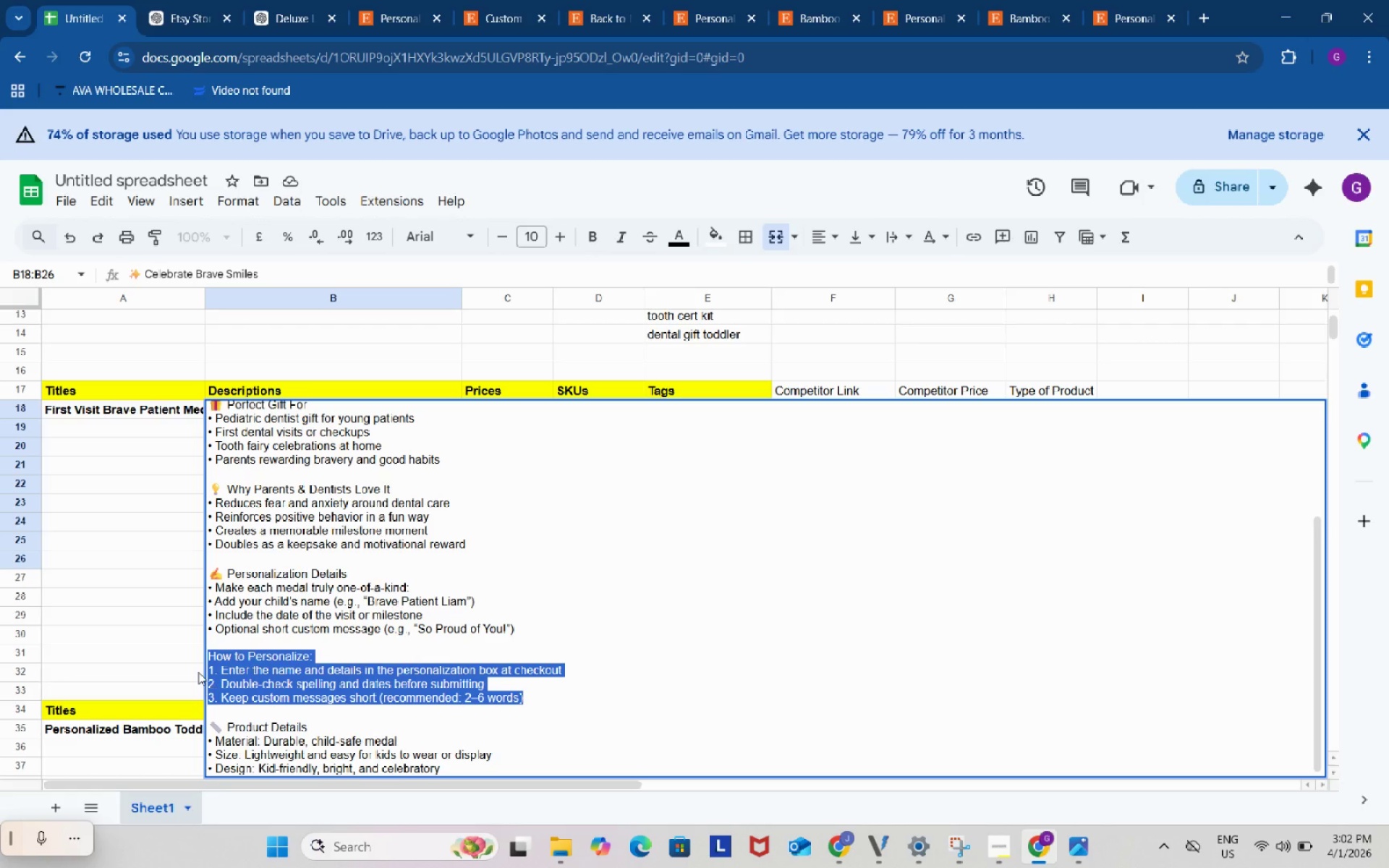 
key(Control+C)
 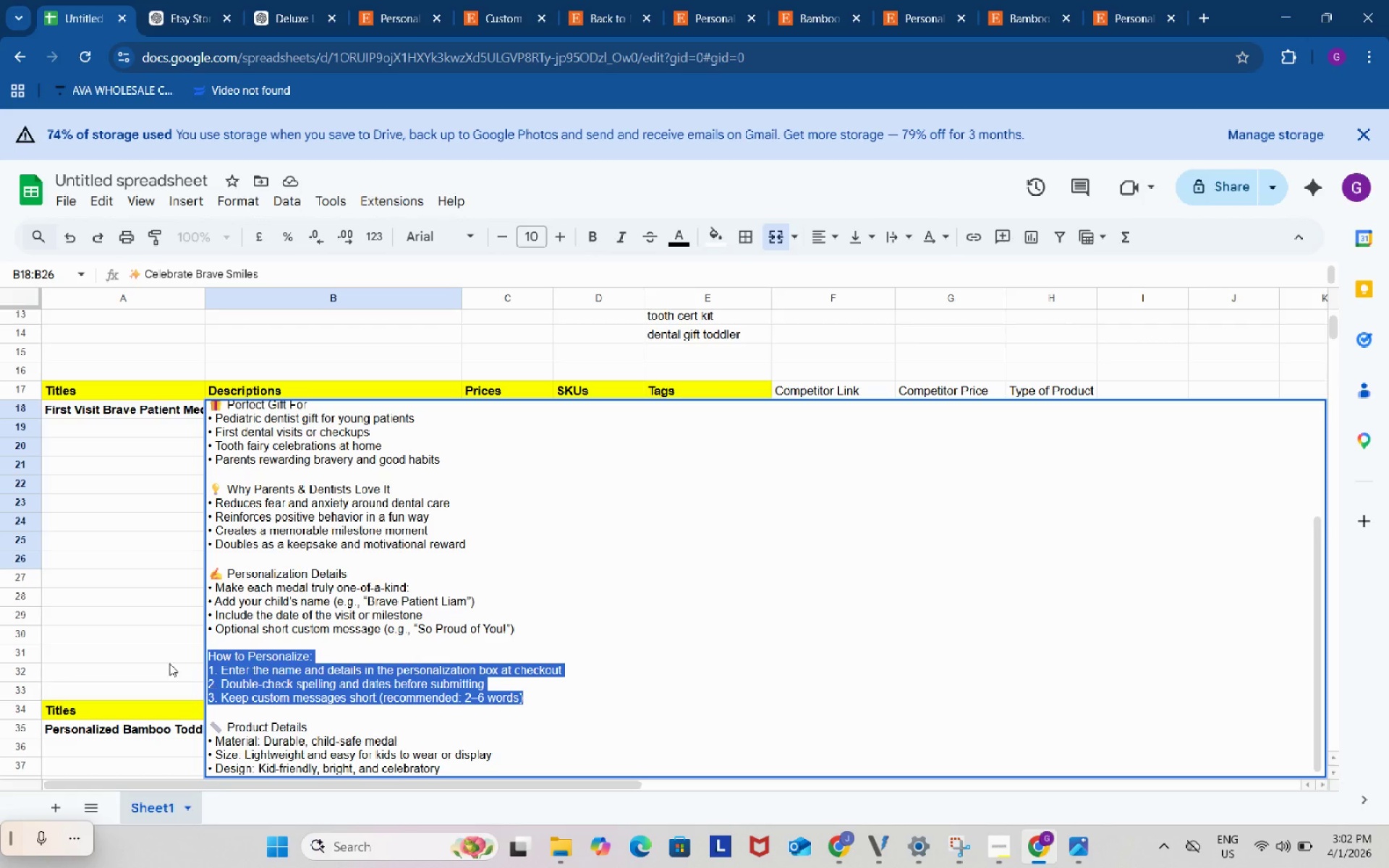 
key(Control+ControlLeft)
 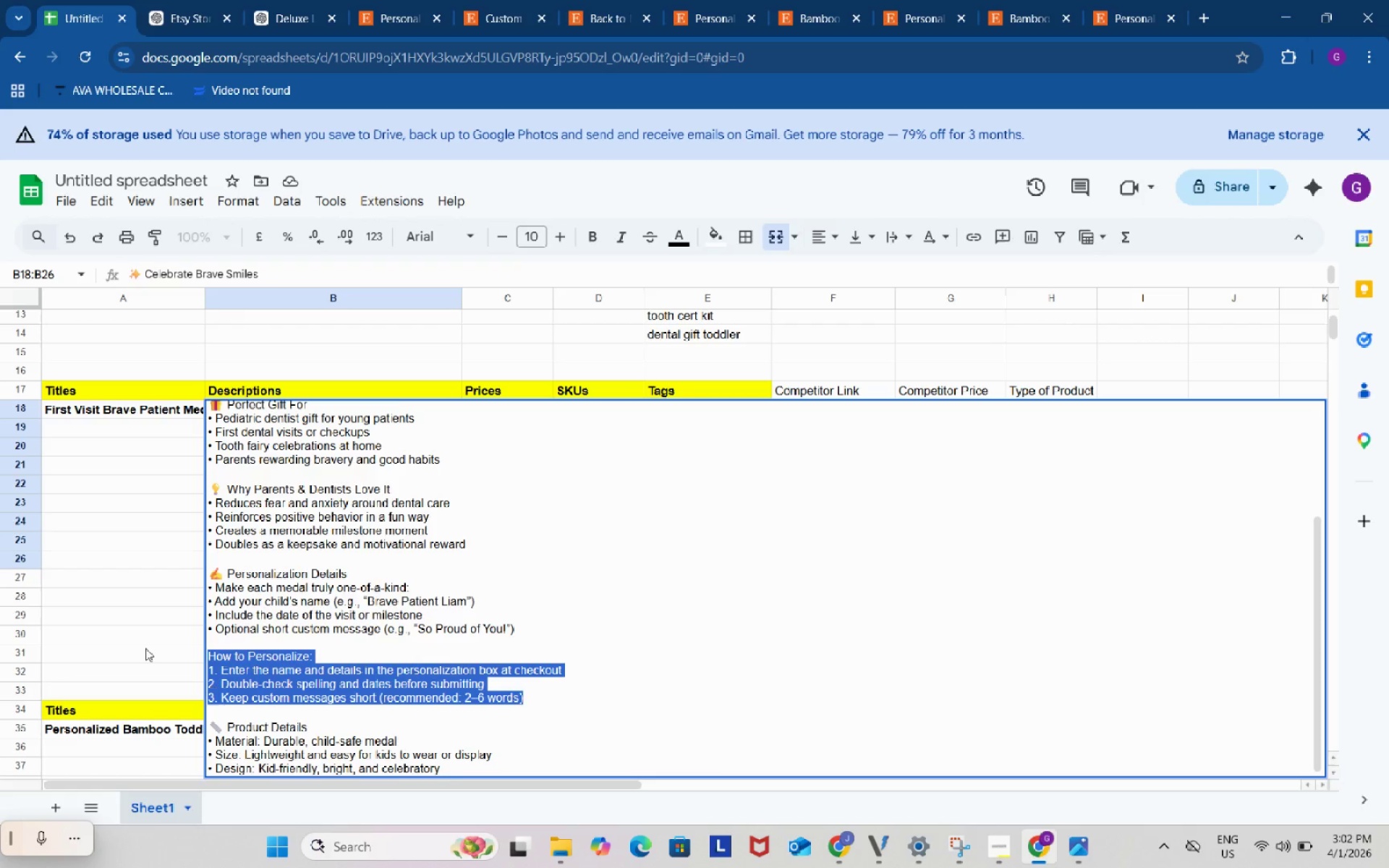 
key(Control+C)
 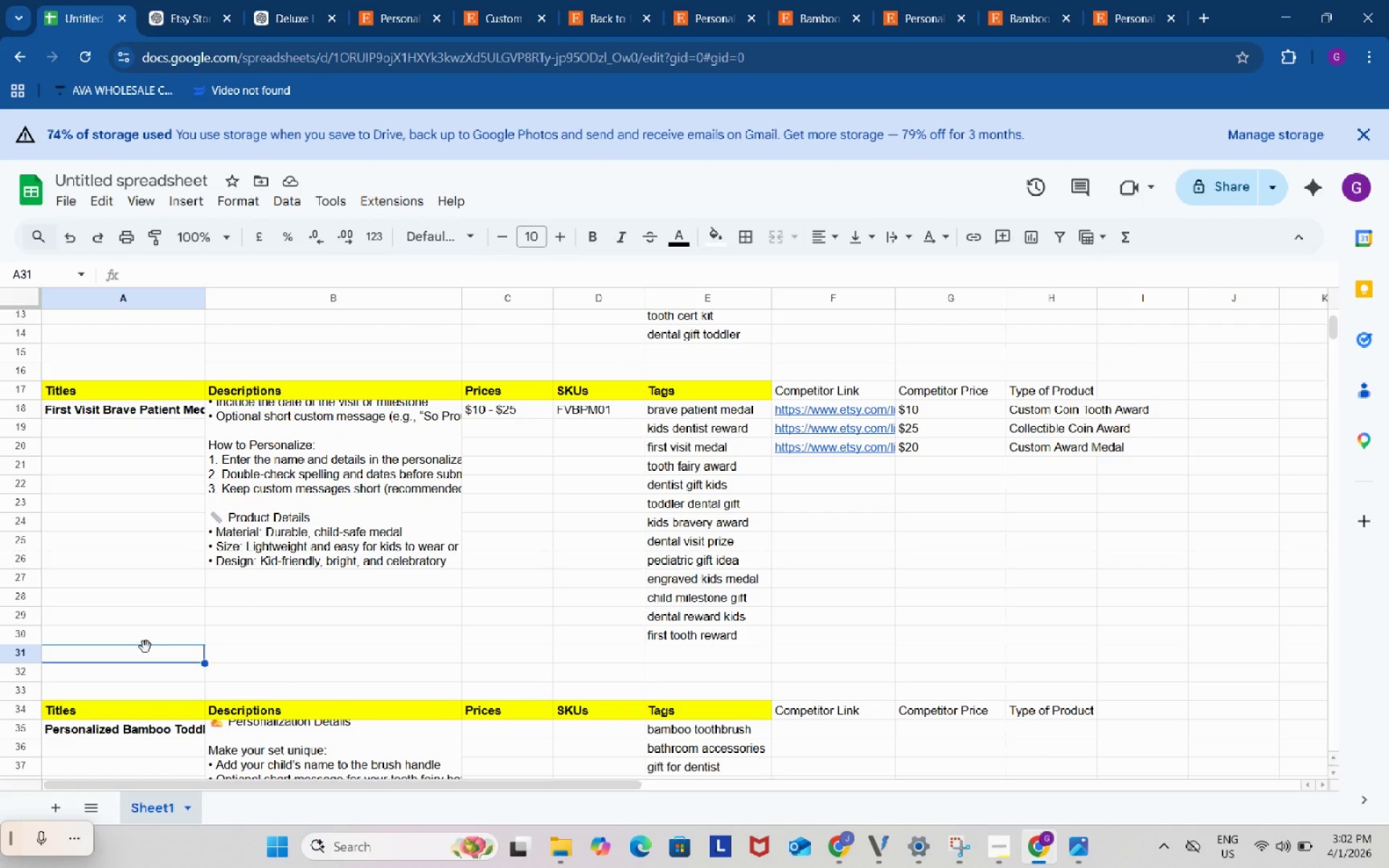 
left_click([145, 647])
 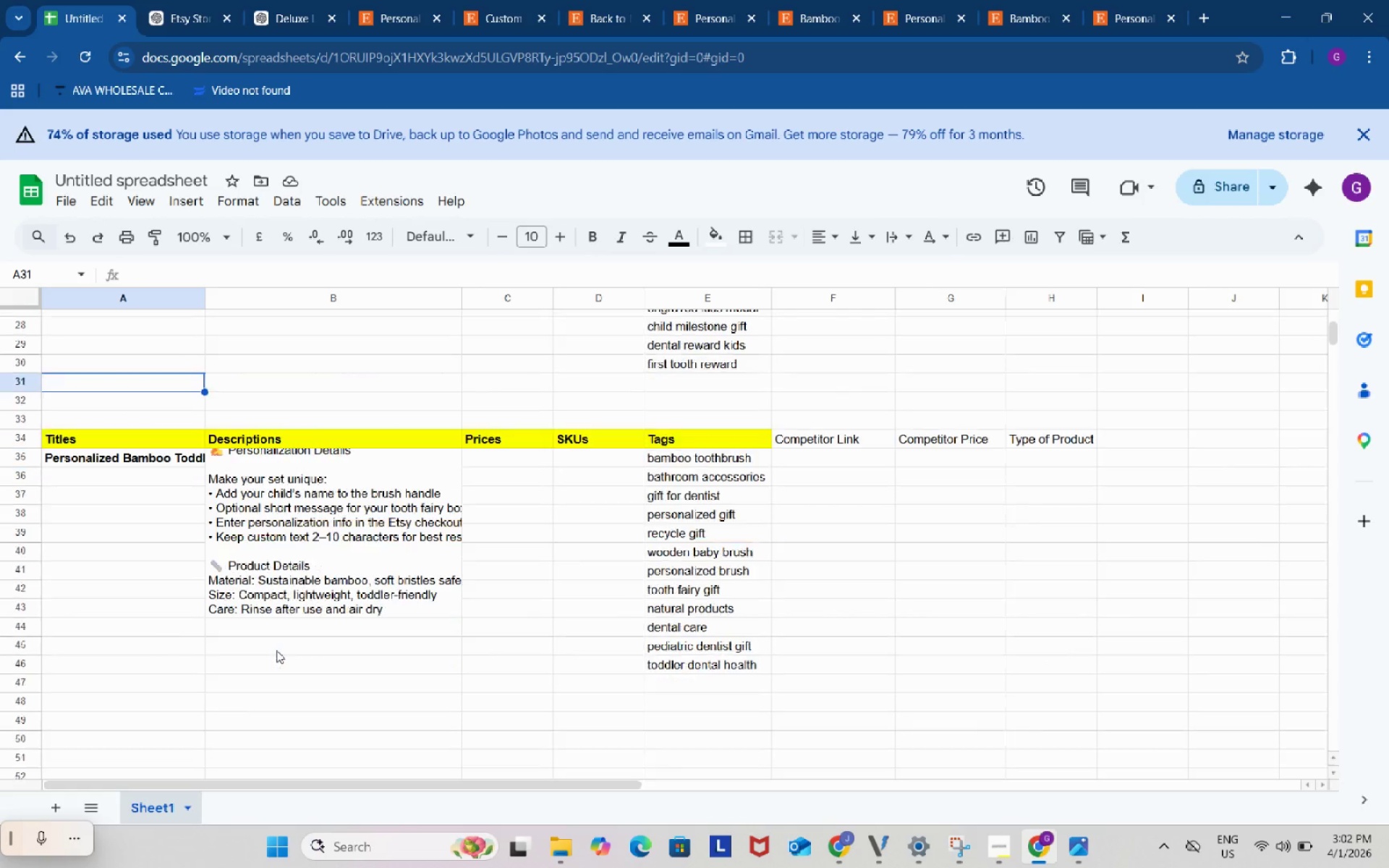 
scroll: coordinate [276, 650], scroll_direction: down, amount: 3.0
 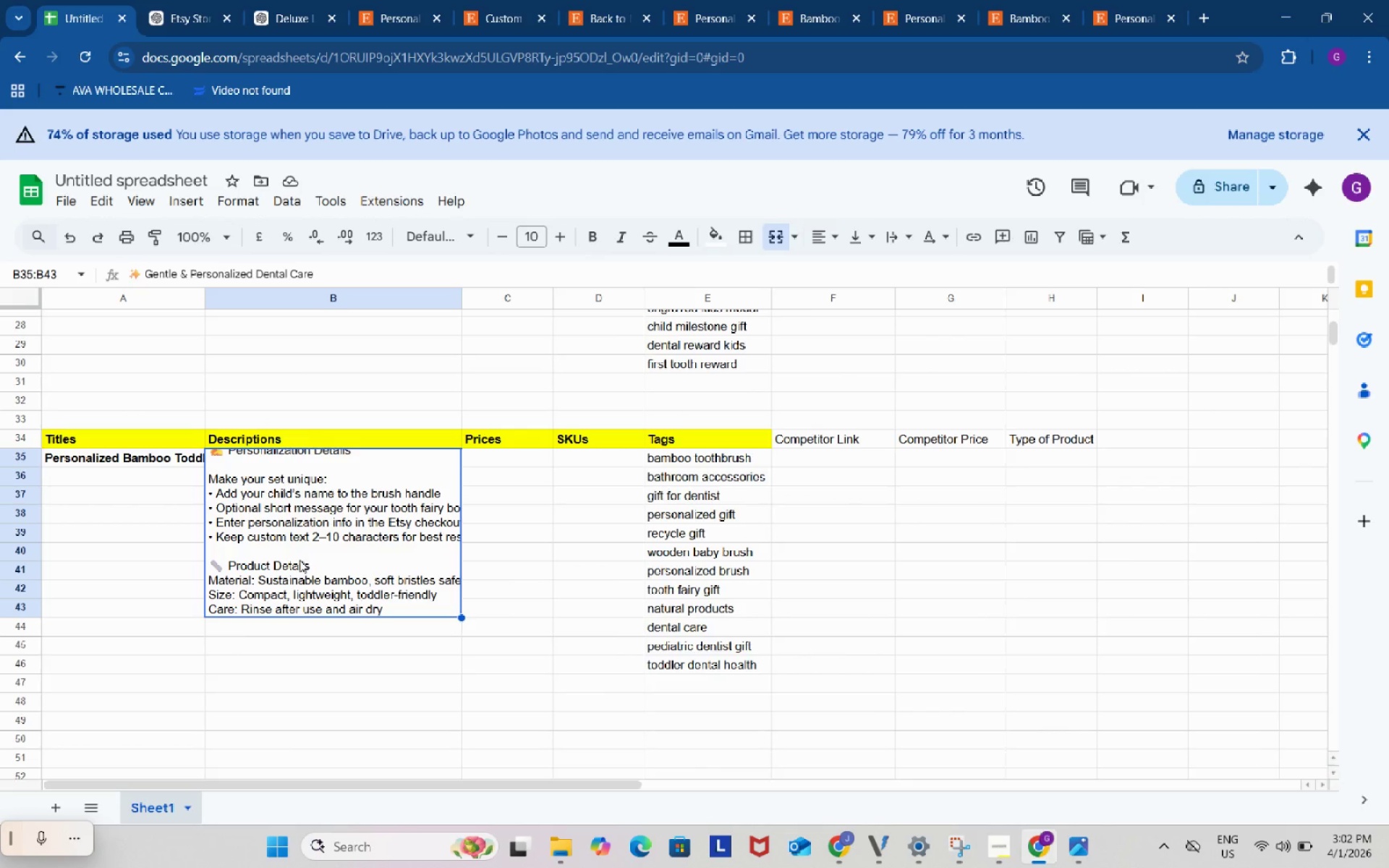 
double_click([300, 560])
 